 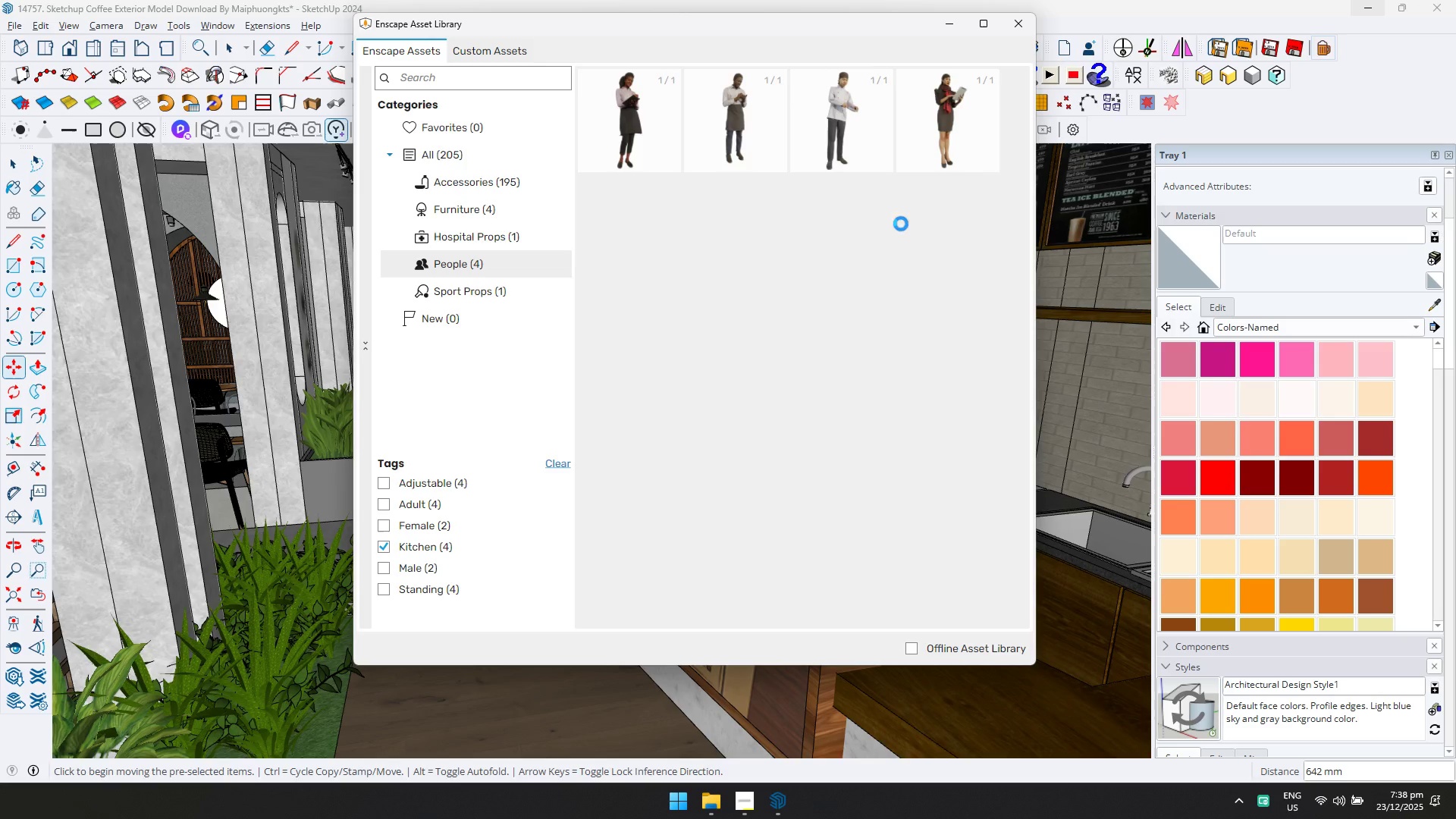 
key(Shift+ShiftLeft)
 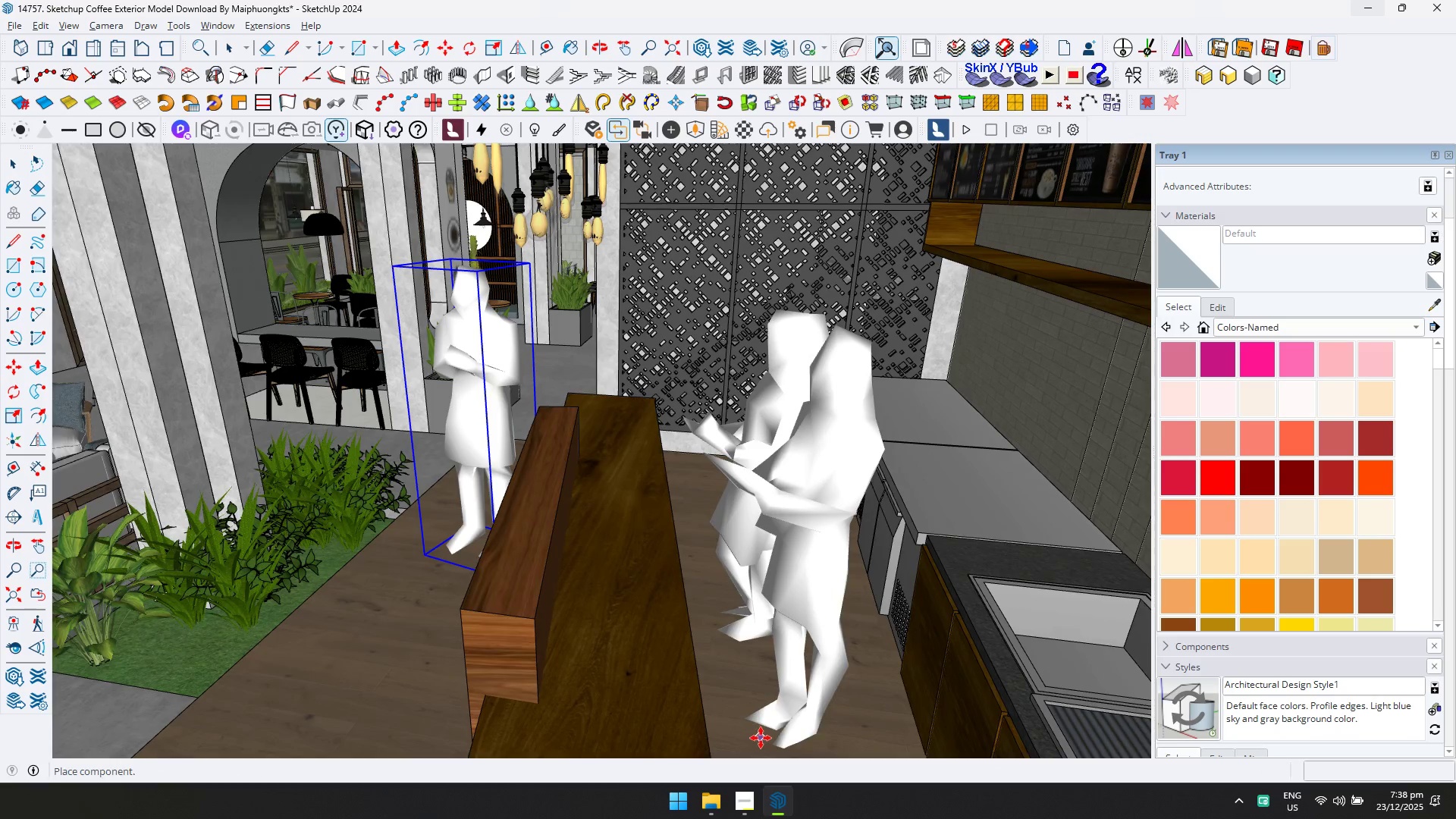 
left_click([802, 745])
 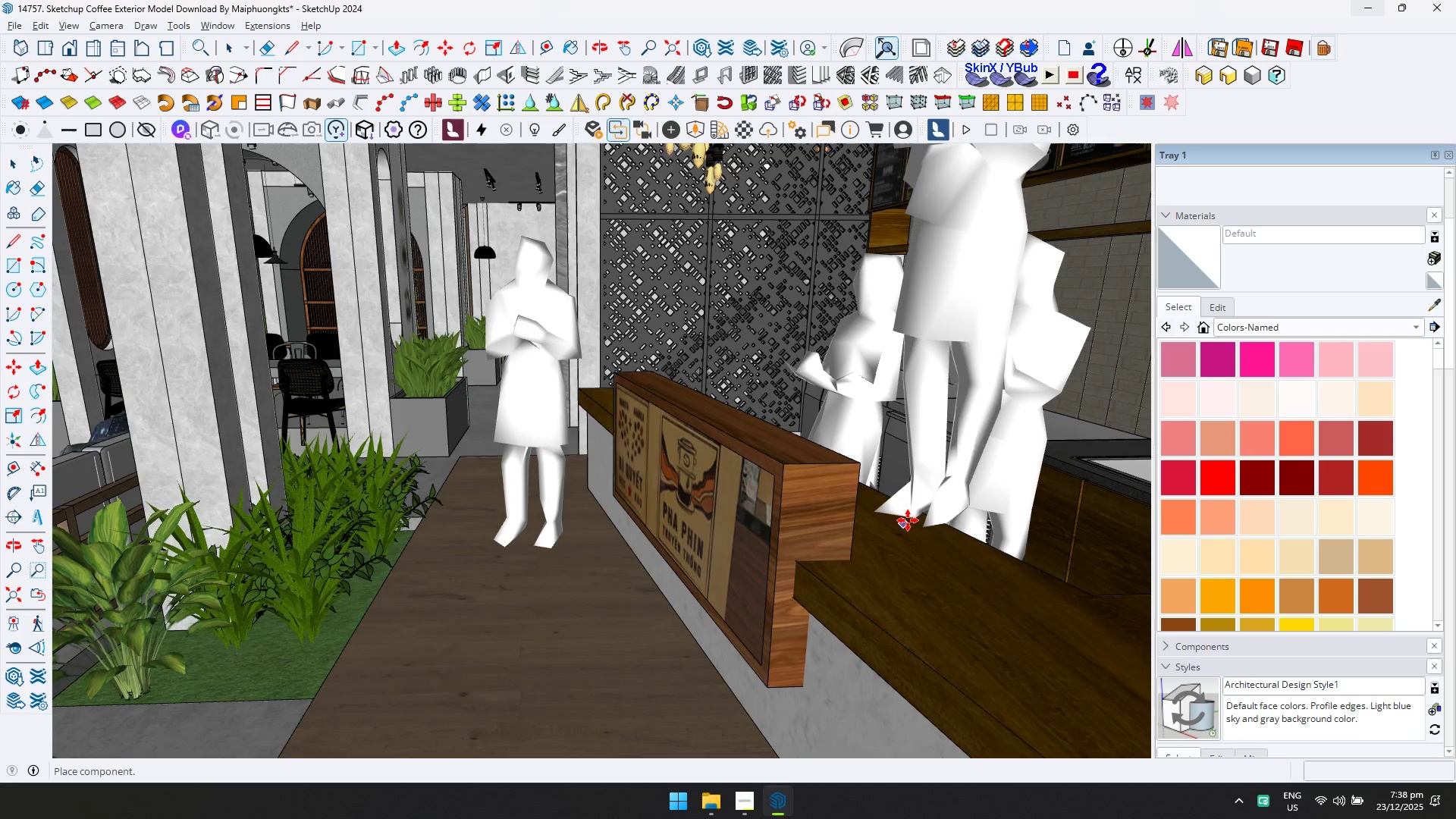 
key(Space)
 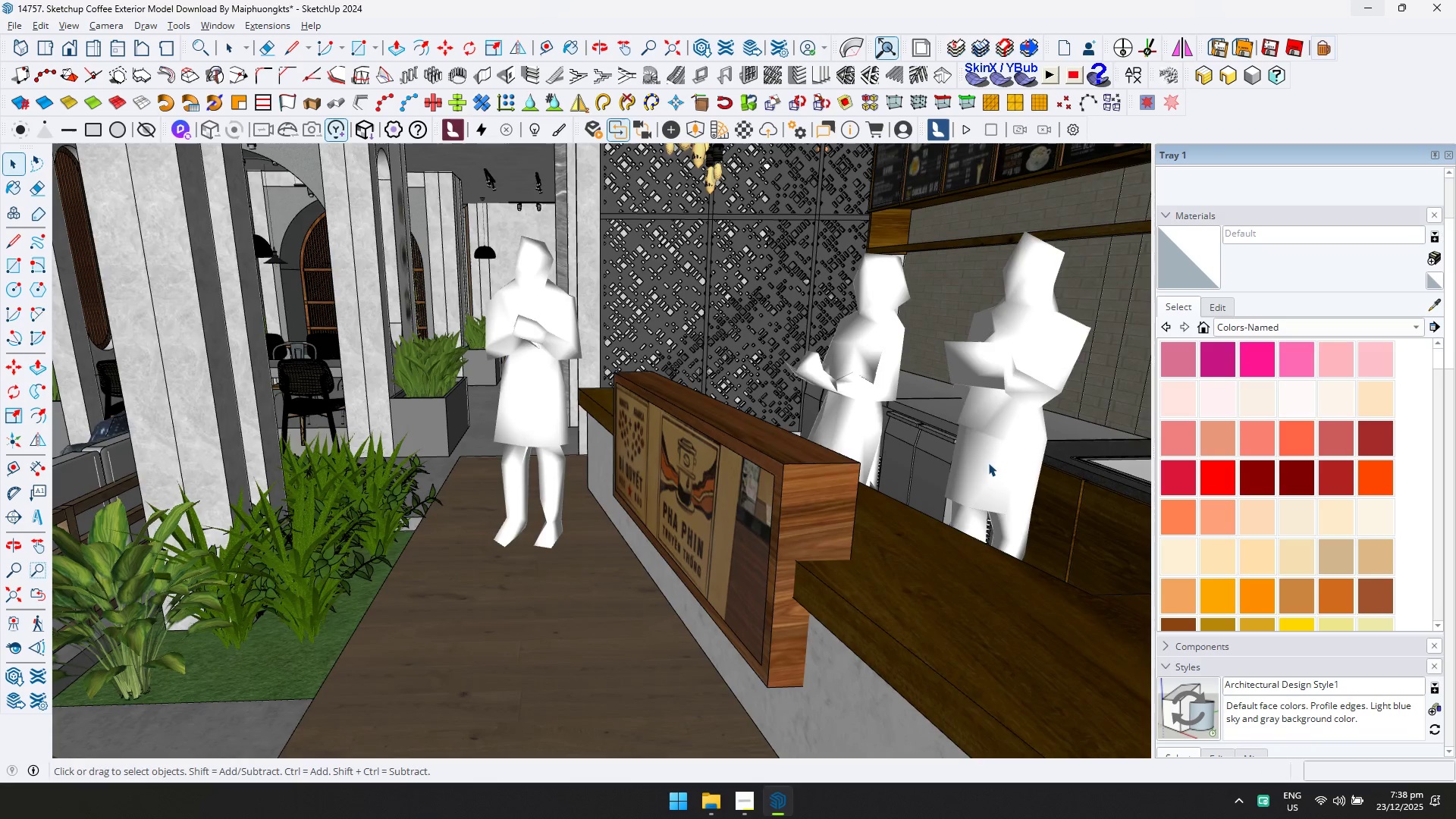 
left_click([988, 463])
 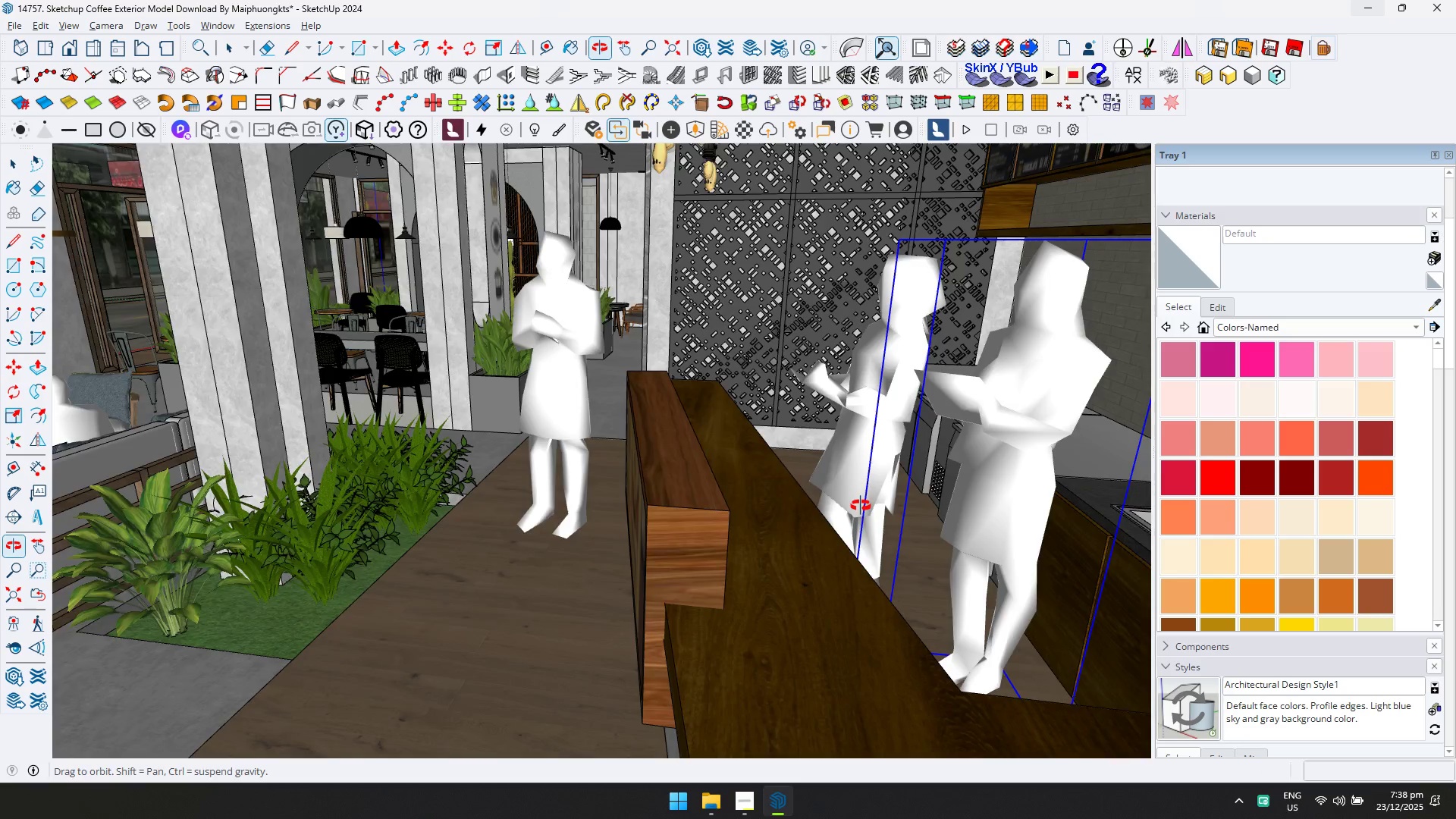 
hold_key(key=ShiftLeft, duration=0.39)
 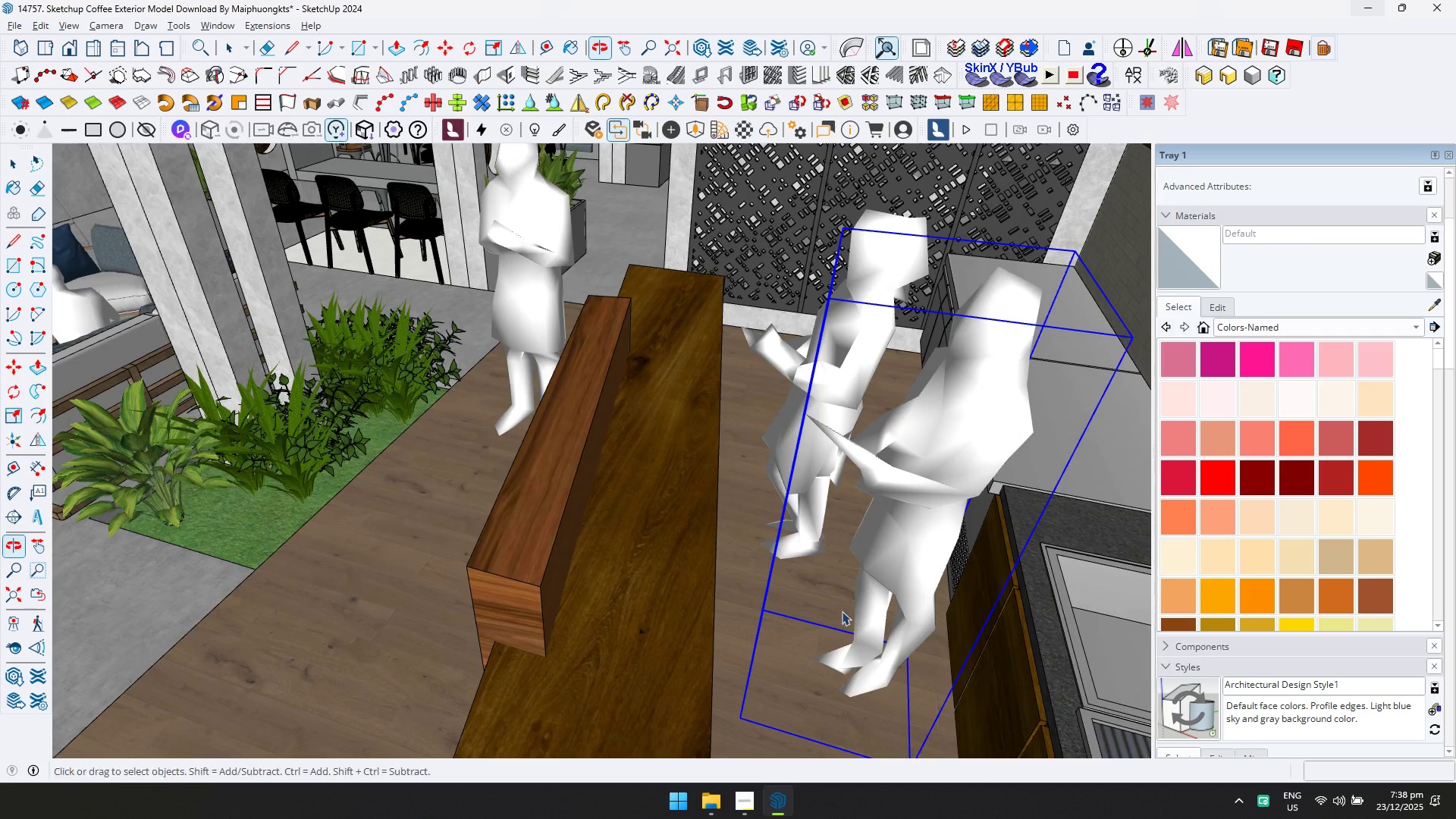 
key(Q)
 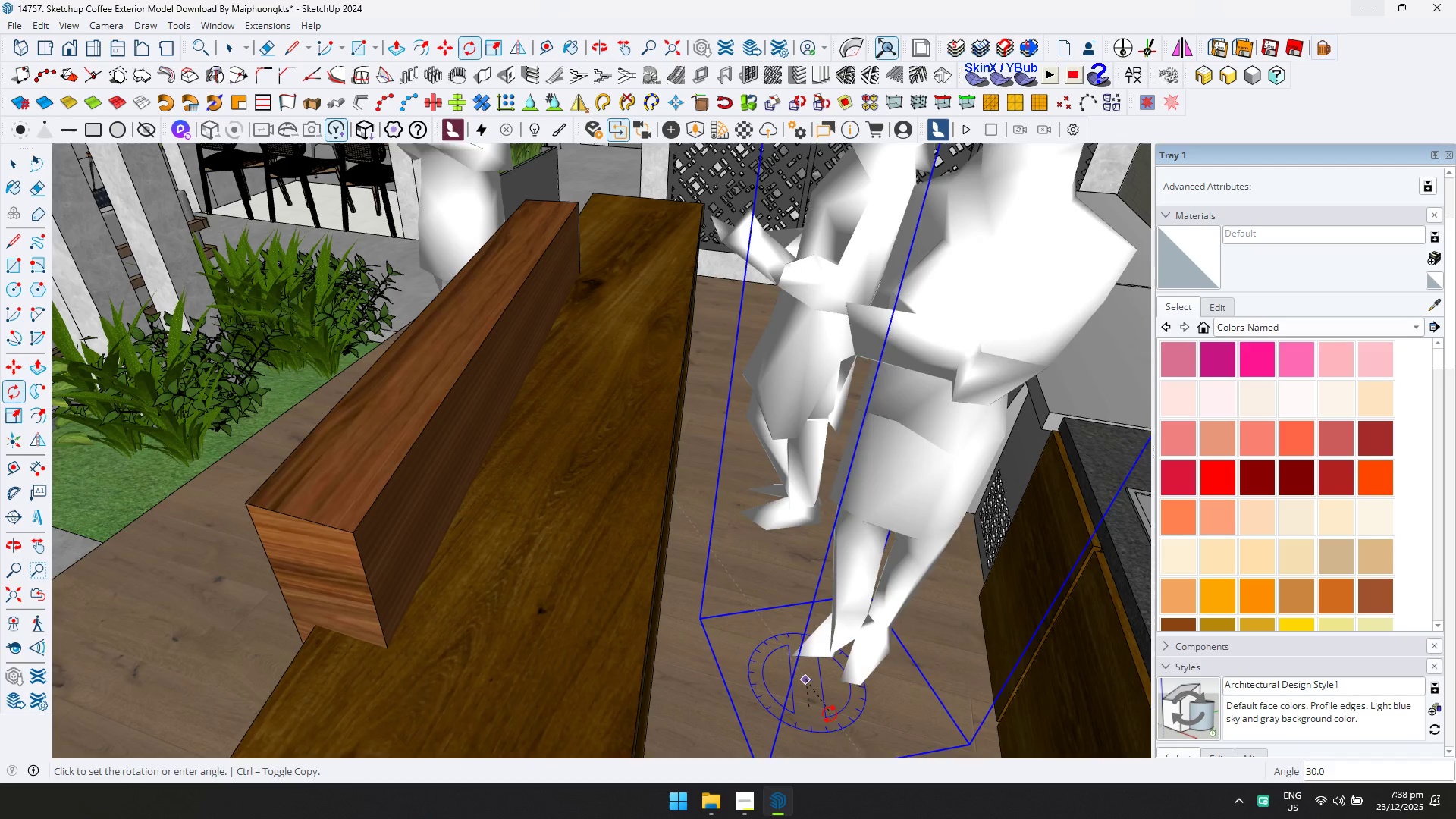 
scroll: coordinate [836, 673], scroll_direction: up, amount: 3.0
 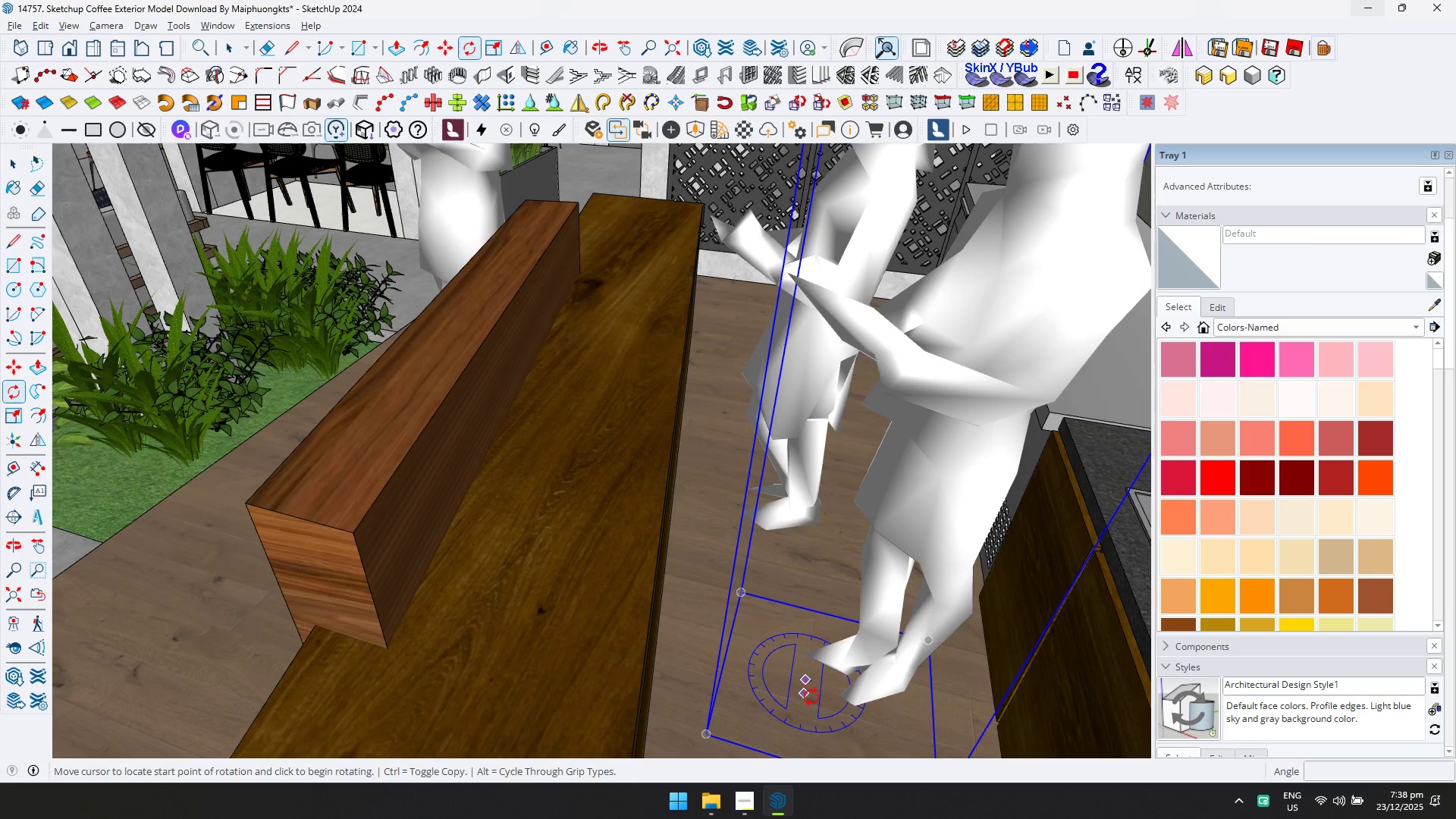 
left_click([852, 716])
 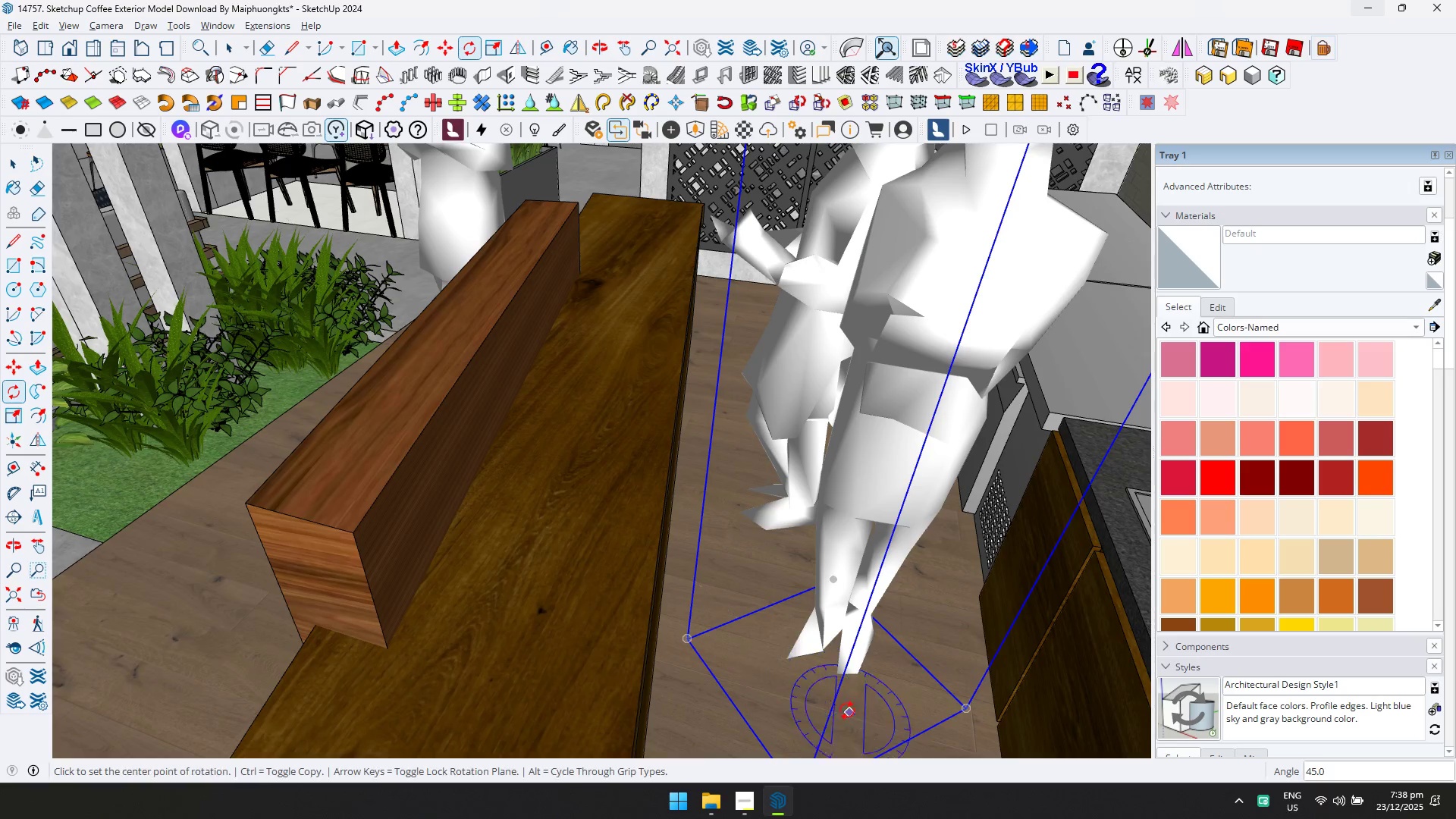 
key(M)
 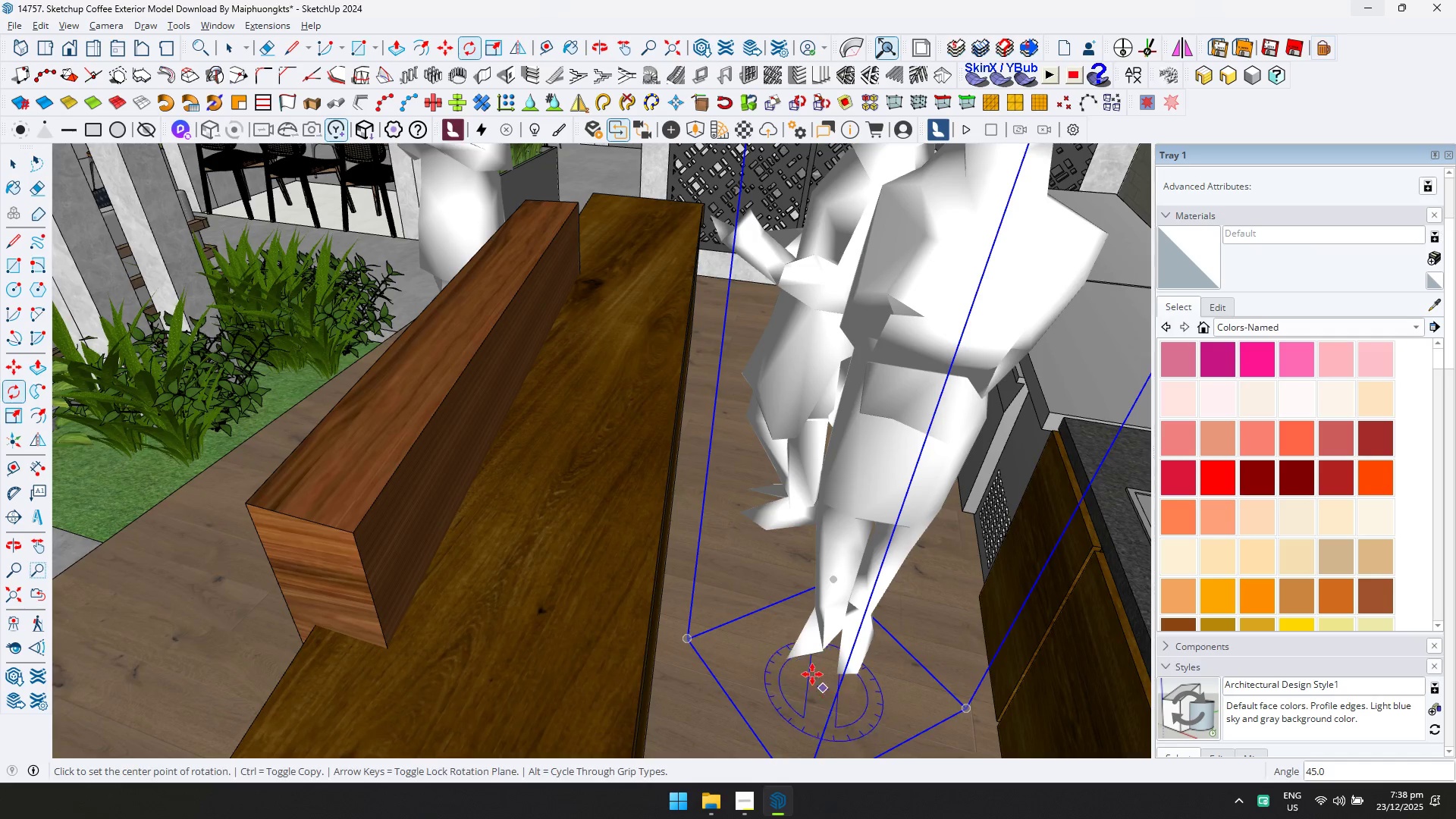 
left_click_drag(start_coordinate=[804, 661], to_coordinate=[817, 670])
 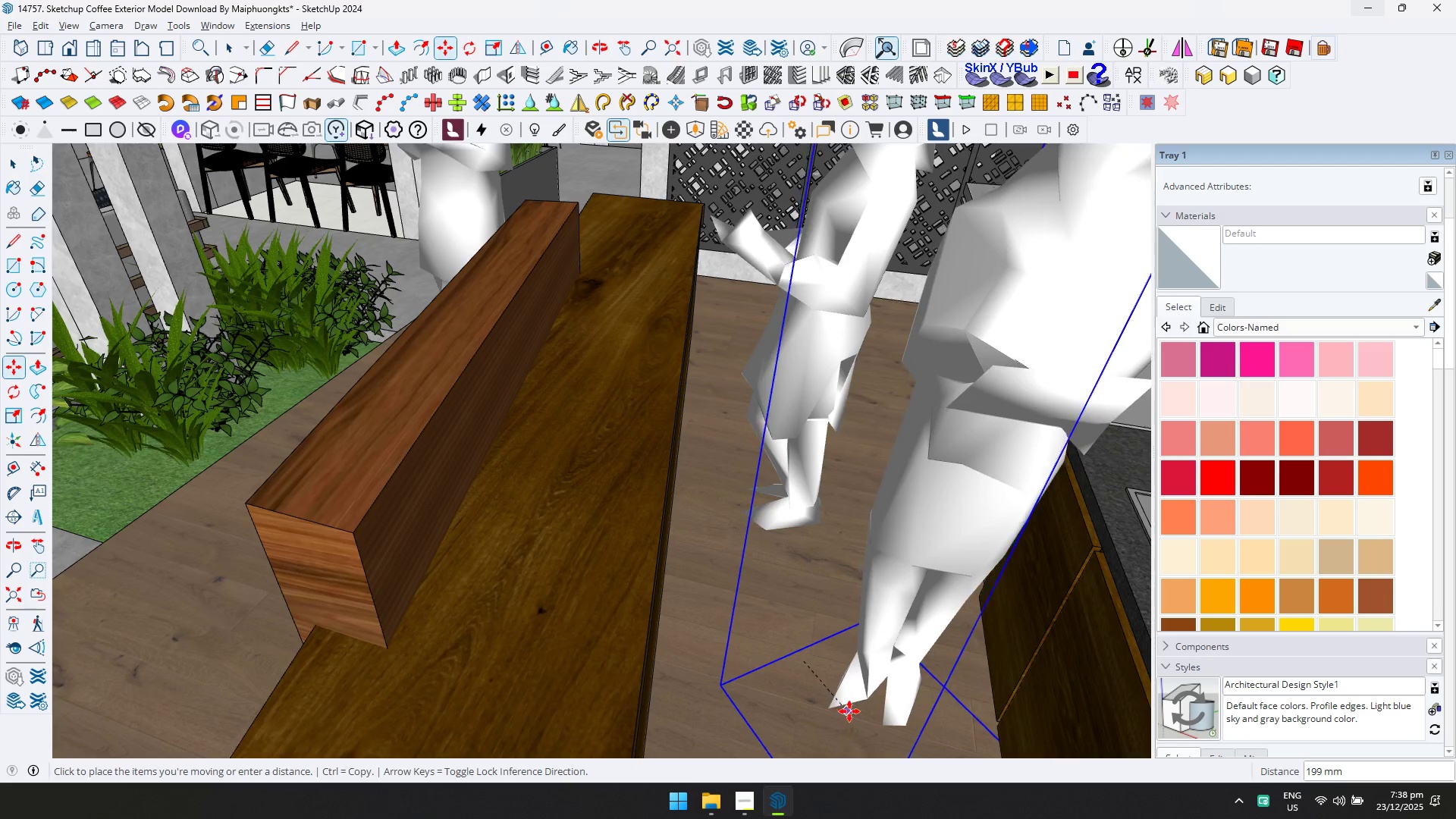 
scroll: coordinate [783, 464], scroll_direction: down, amount: 17.0
 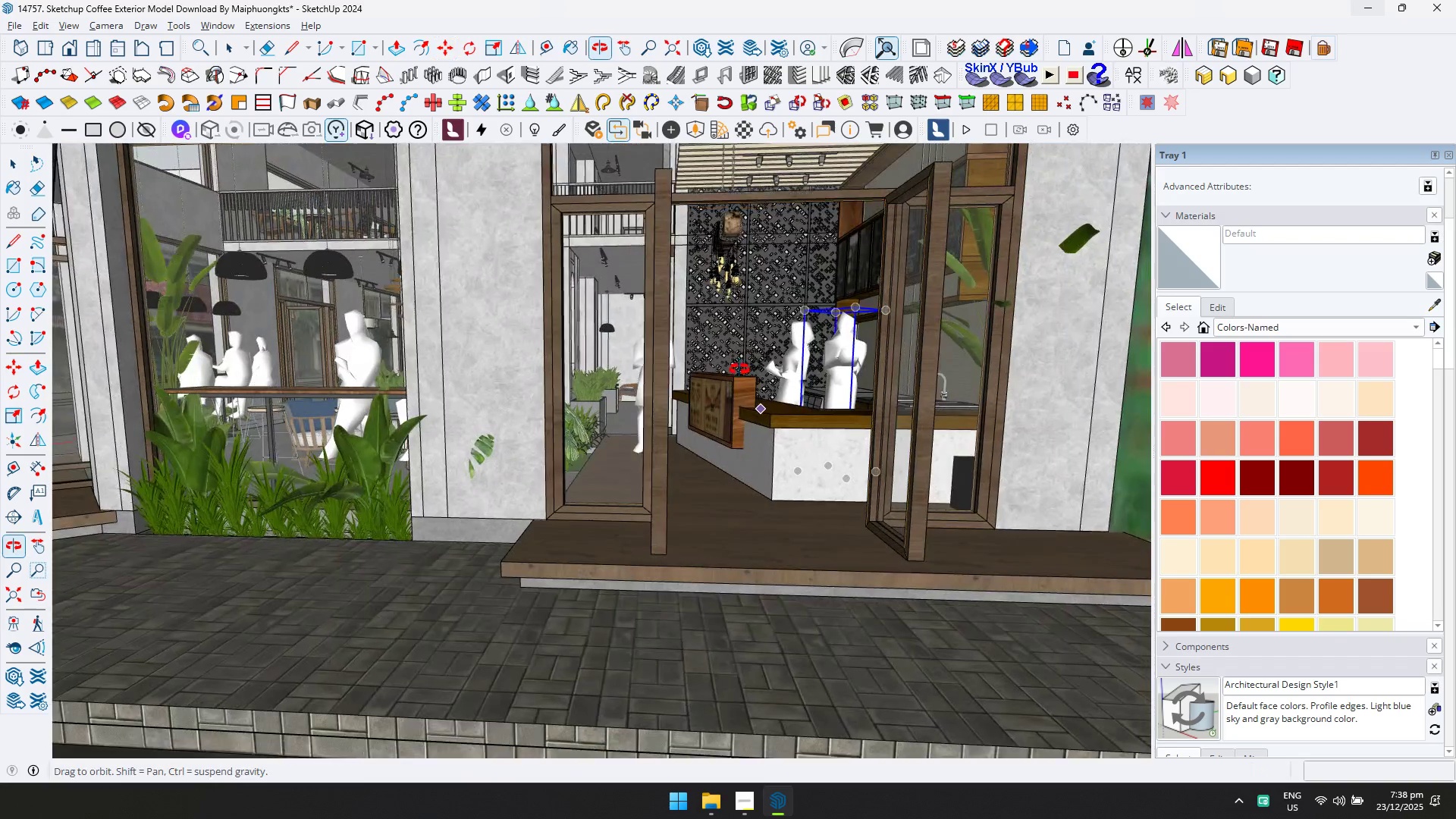 
key(Space)
 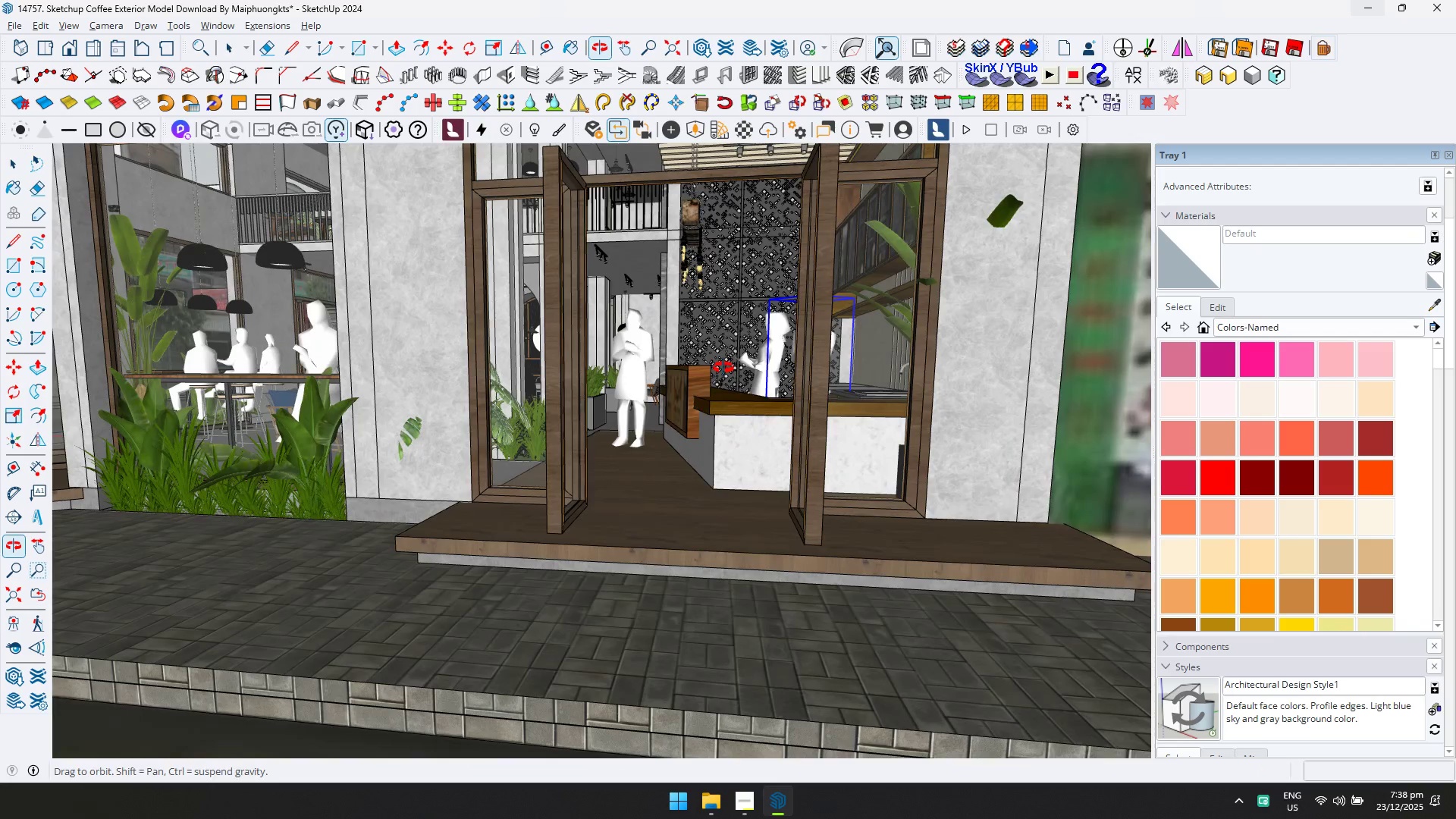 
scroll: coordinate [518, 463], scroll_direction: up, amount: 20.0
 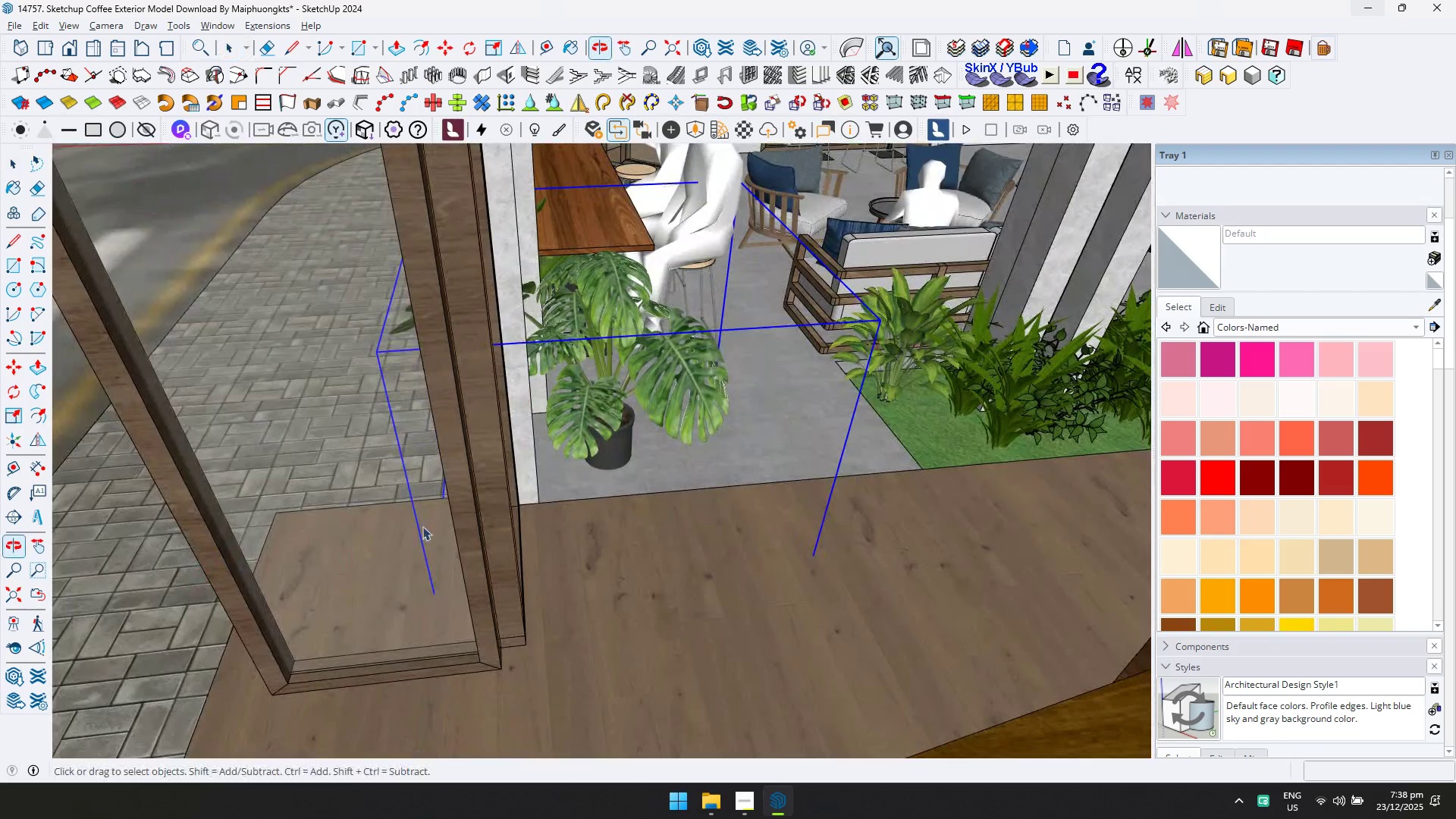 
key(M)
 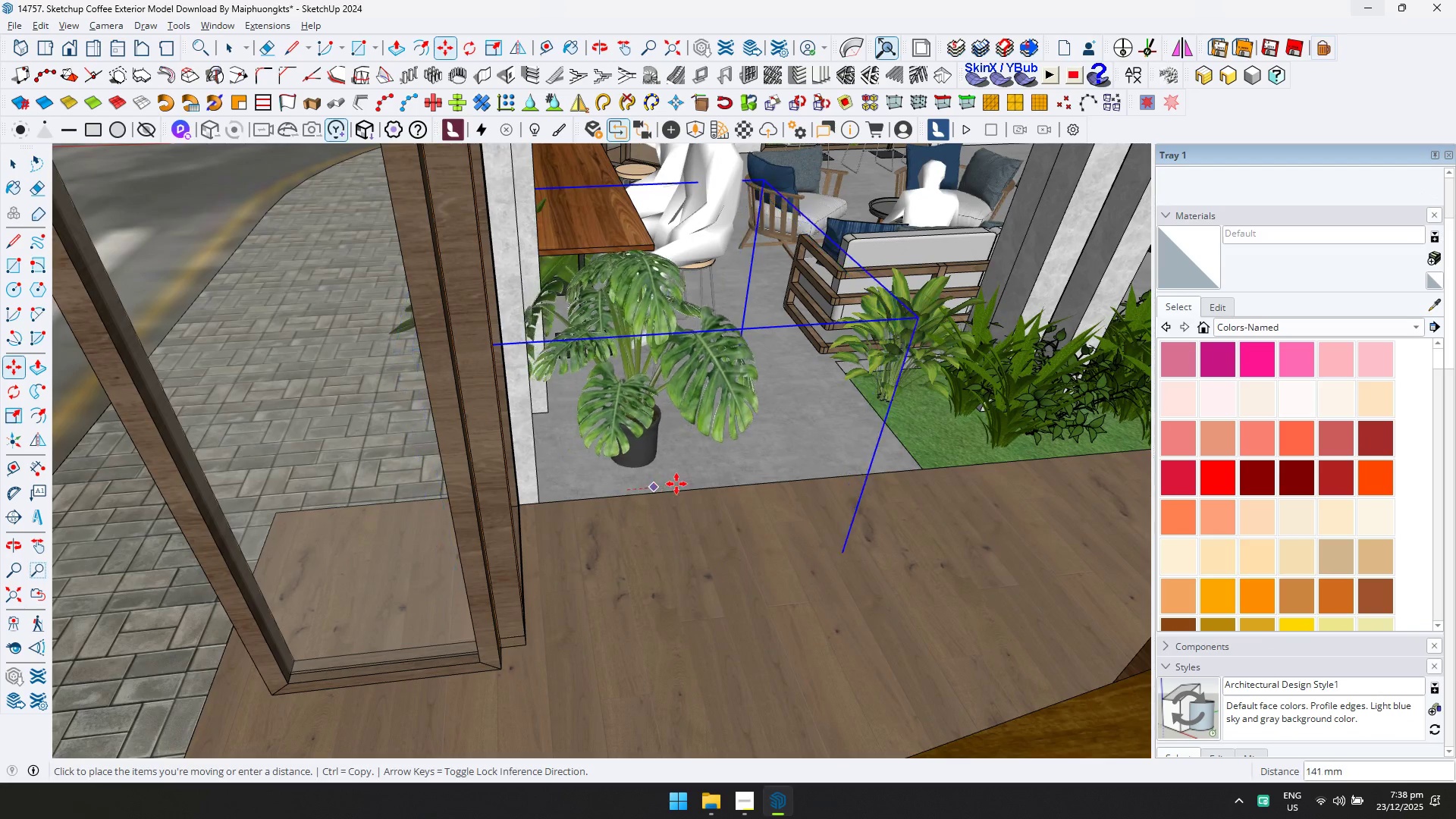 
left_click([678, 484])
 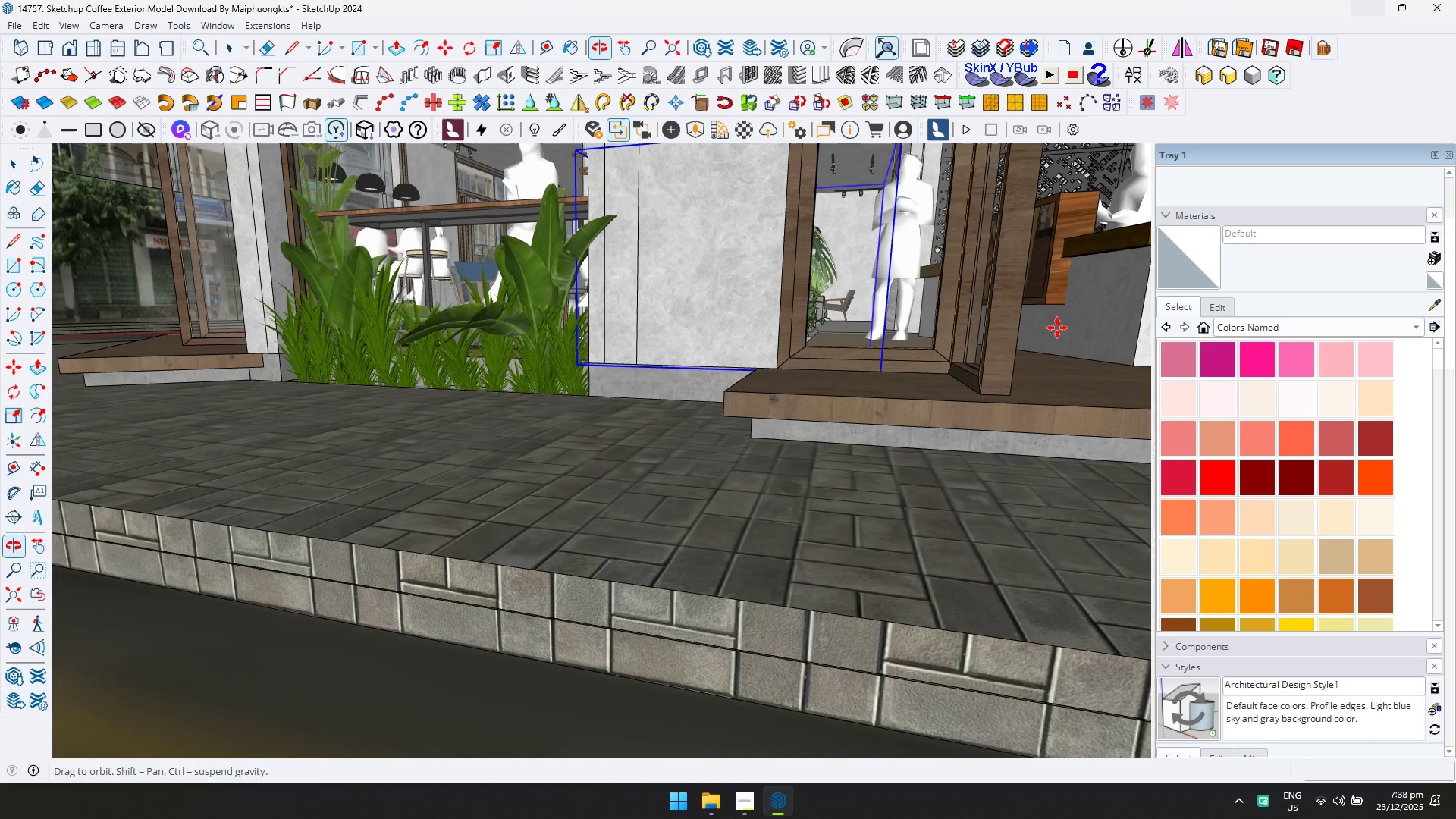 
key(Space)
 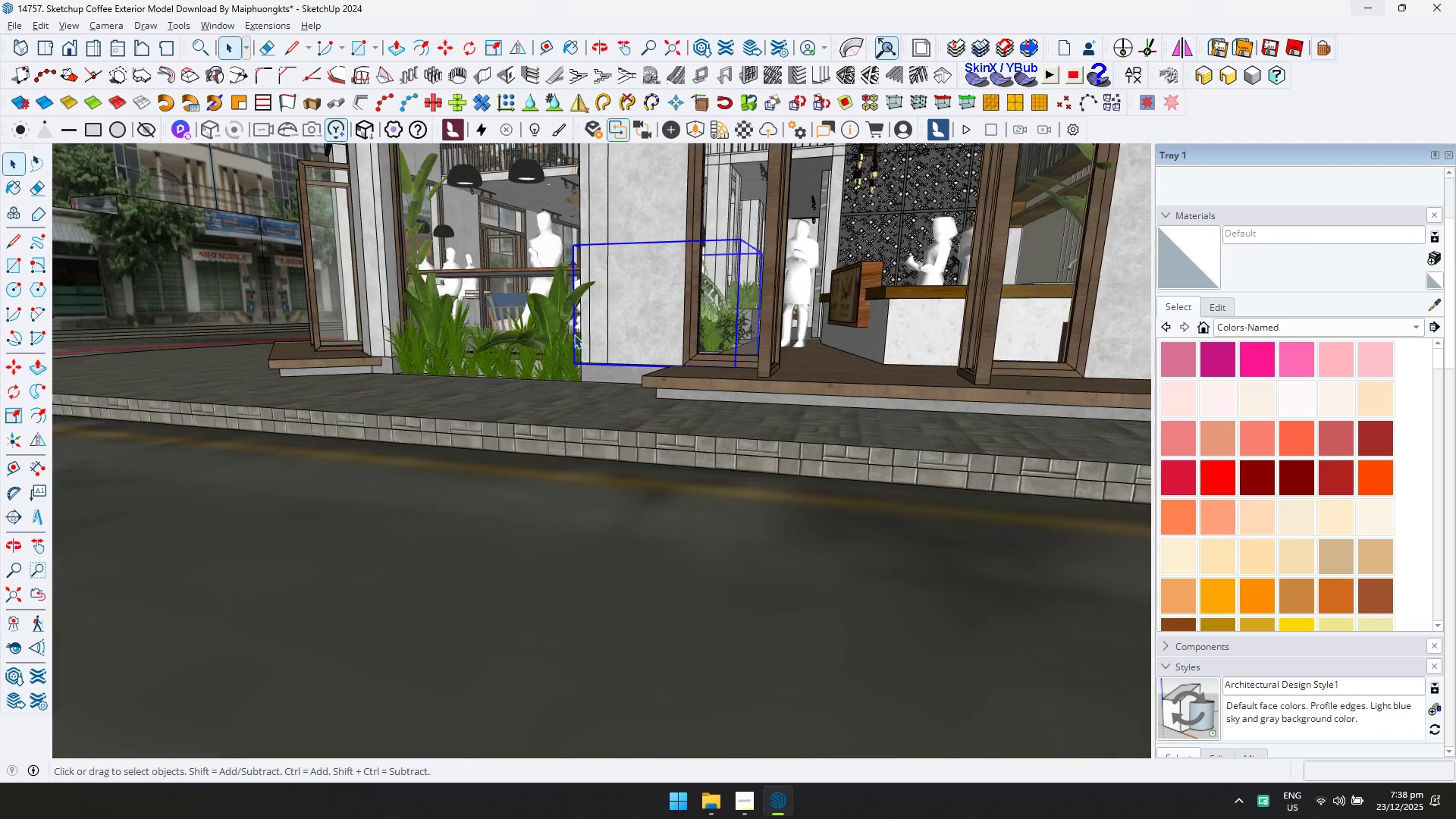 
hold_key(key=ShiftLeft, duration=0.44)
scroll: coordinate [582, 325], scroll_direction: down, amount: 13.0
 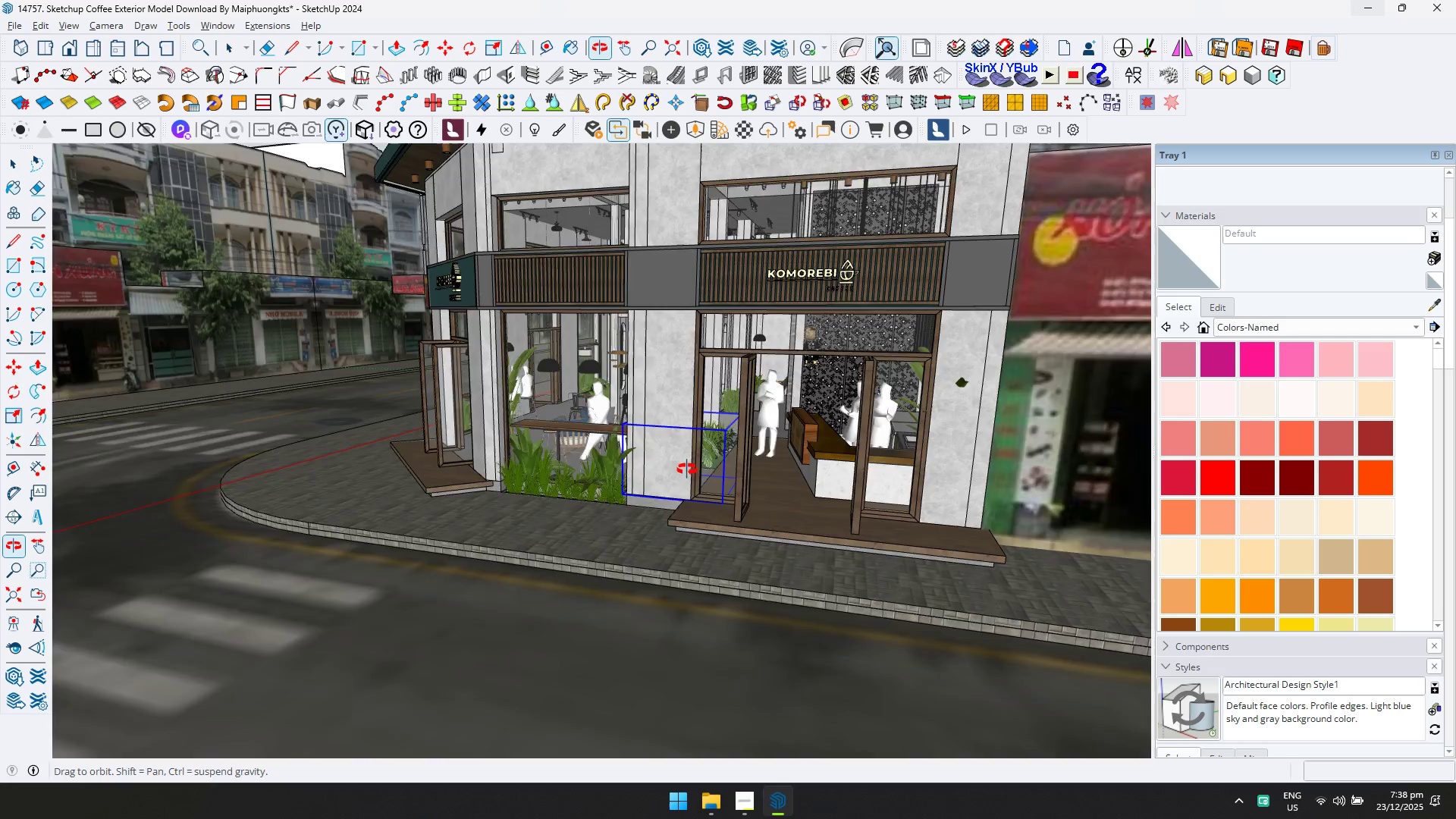 
hold_key(key=ShiftLeft, duration=0.34)
 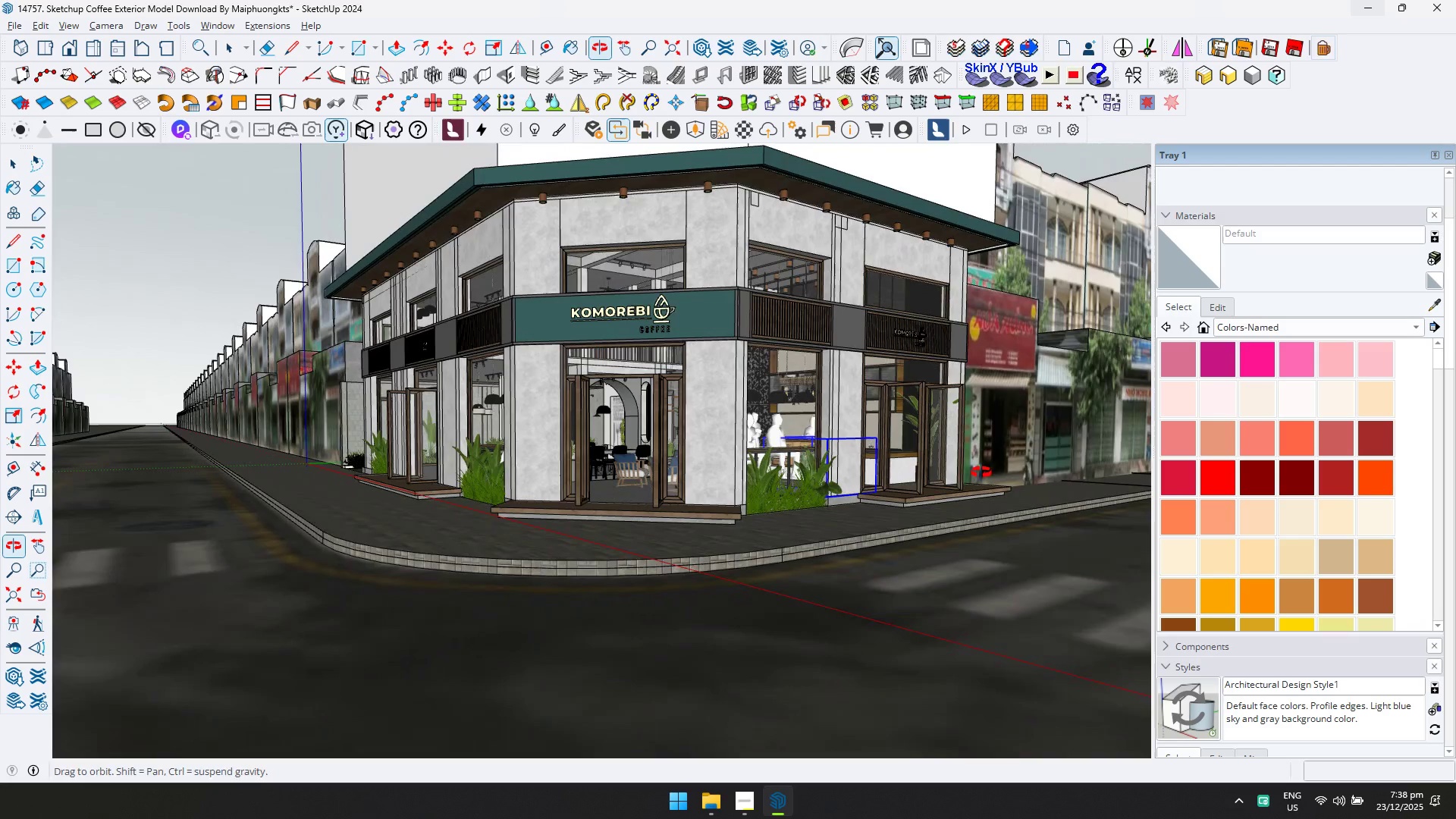 
hold_key(key=ShiftLeft, duration=0.48)
 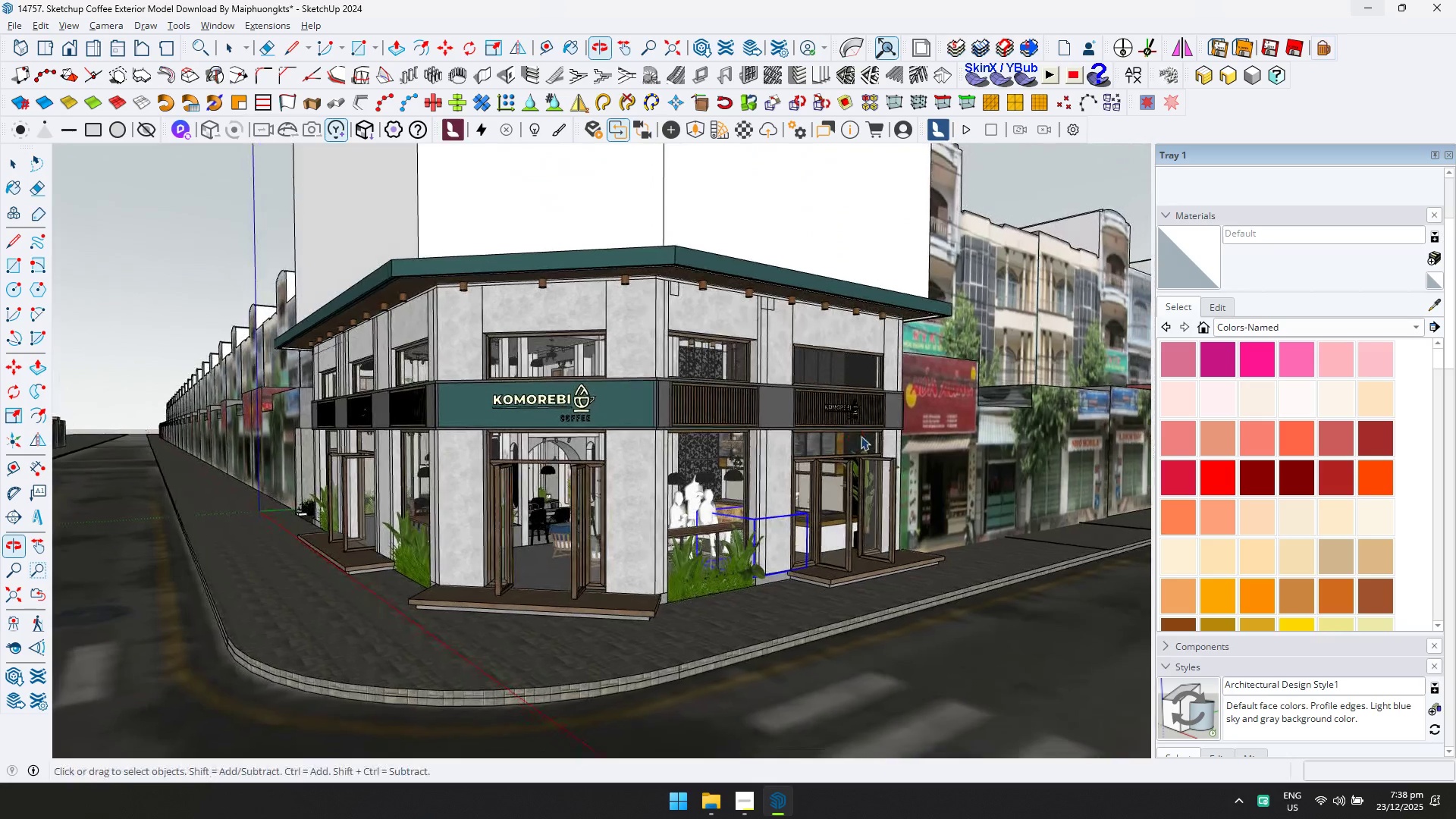 
key(Control+ControlLeft)
 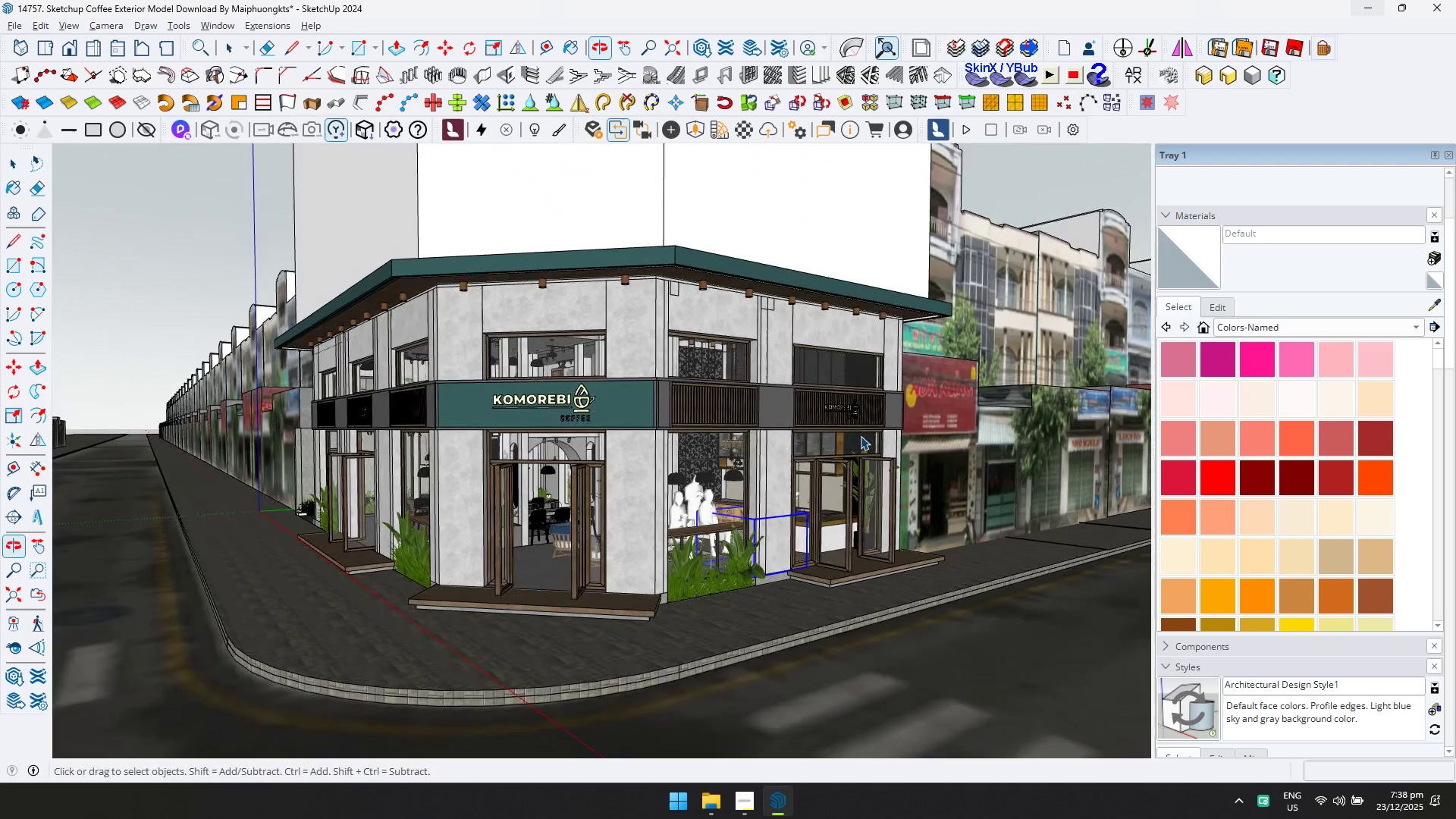 
key(Control+S)
 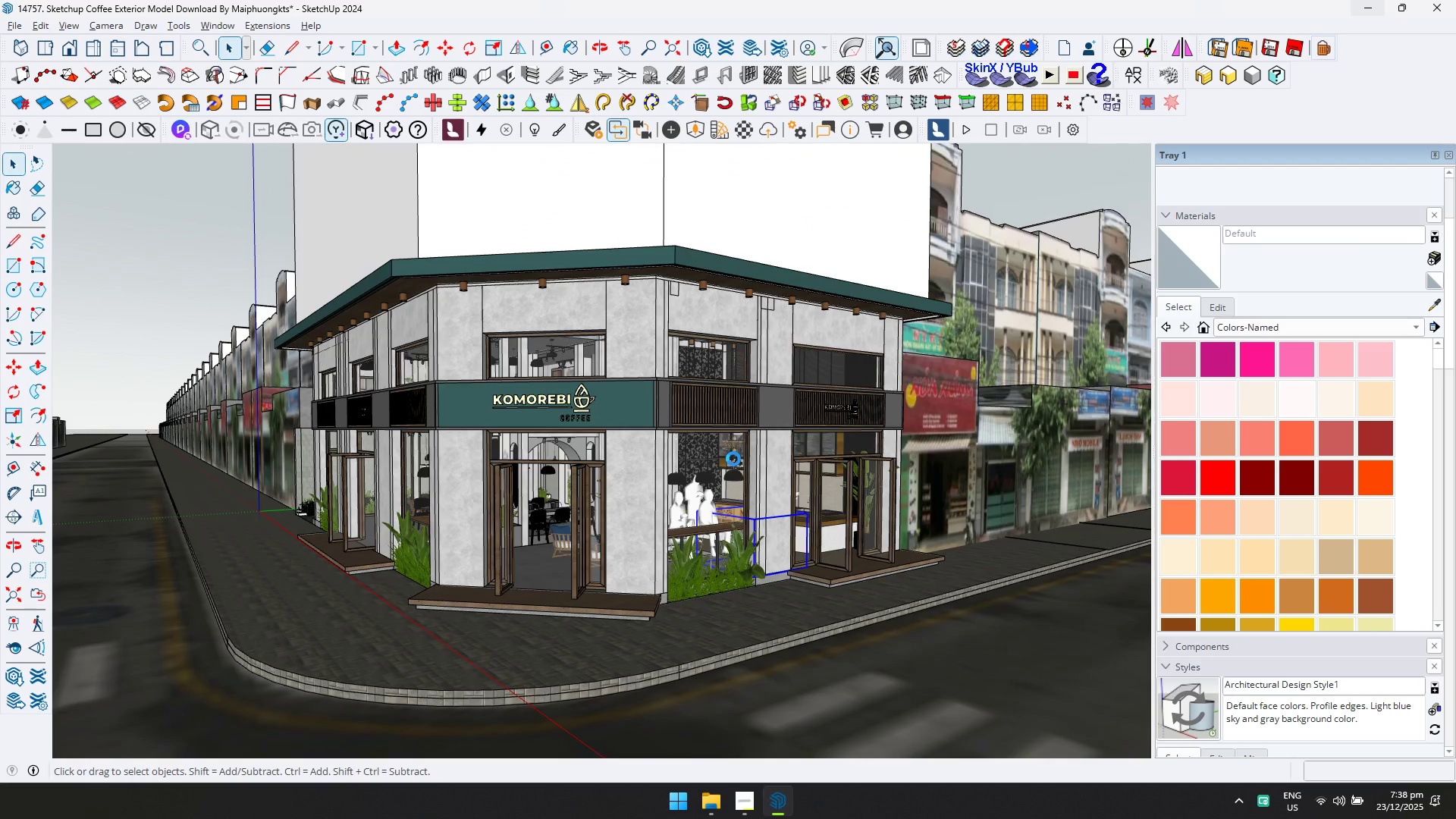 
wait(8.17)
 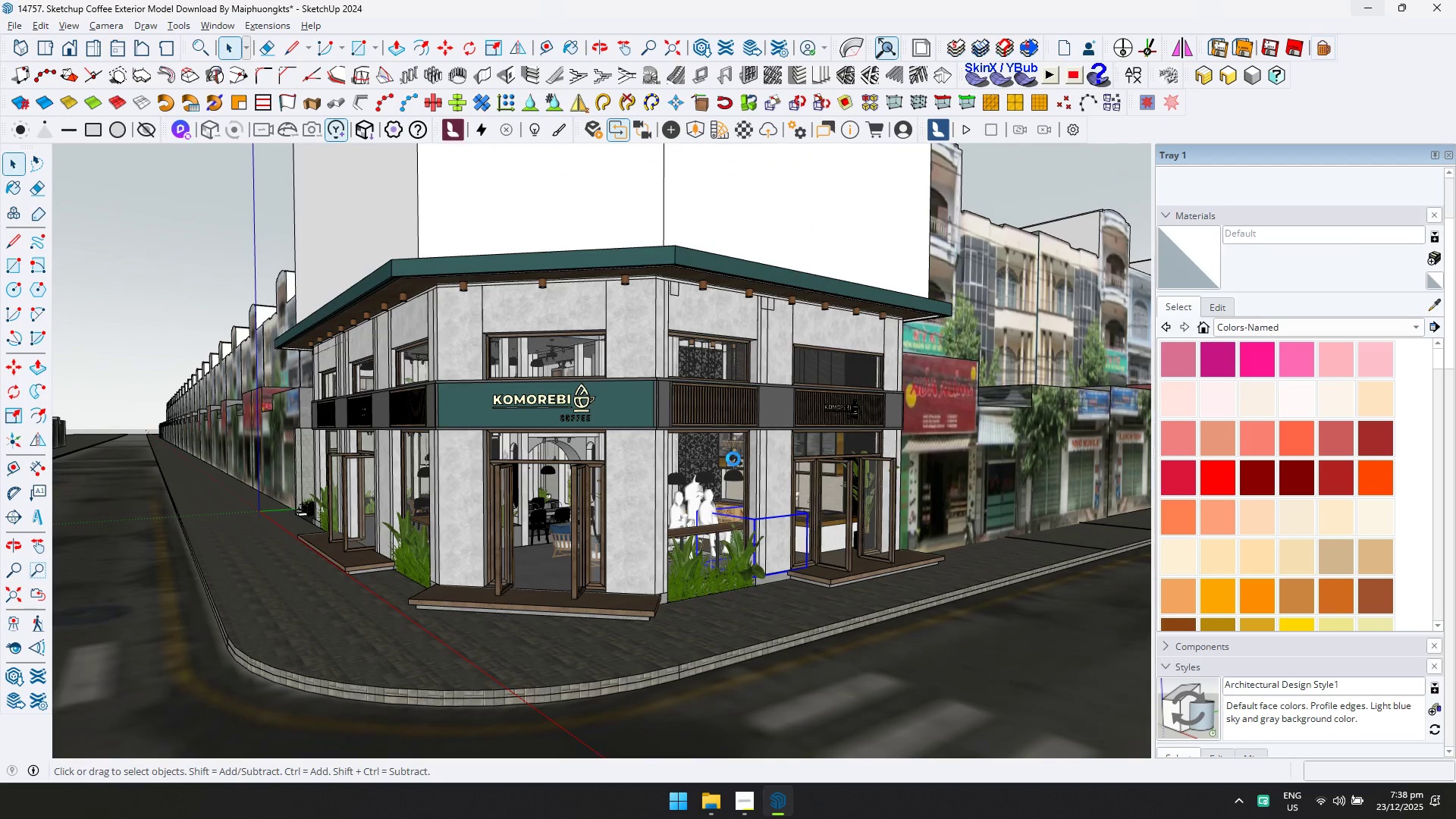 
scroll: coordinate [636, 485], scroll_direction: up, amount: 1.0
 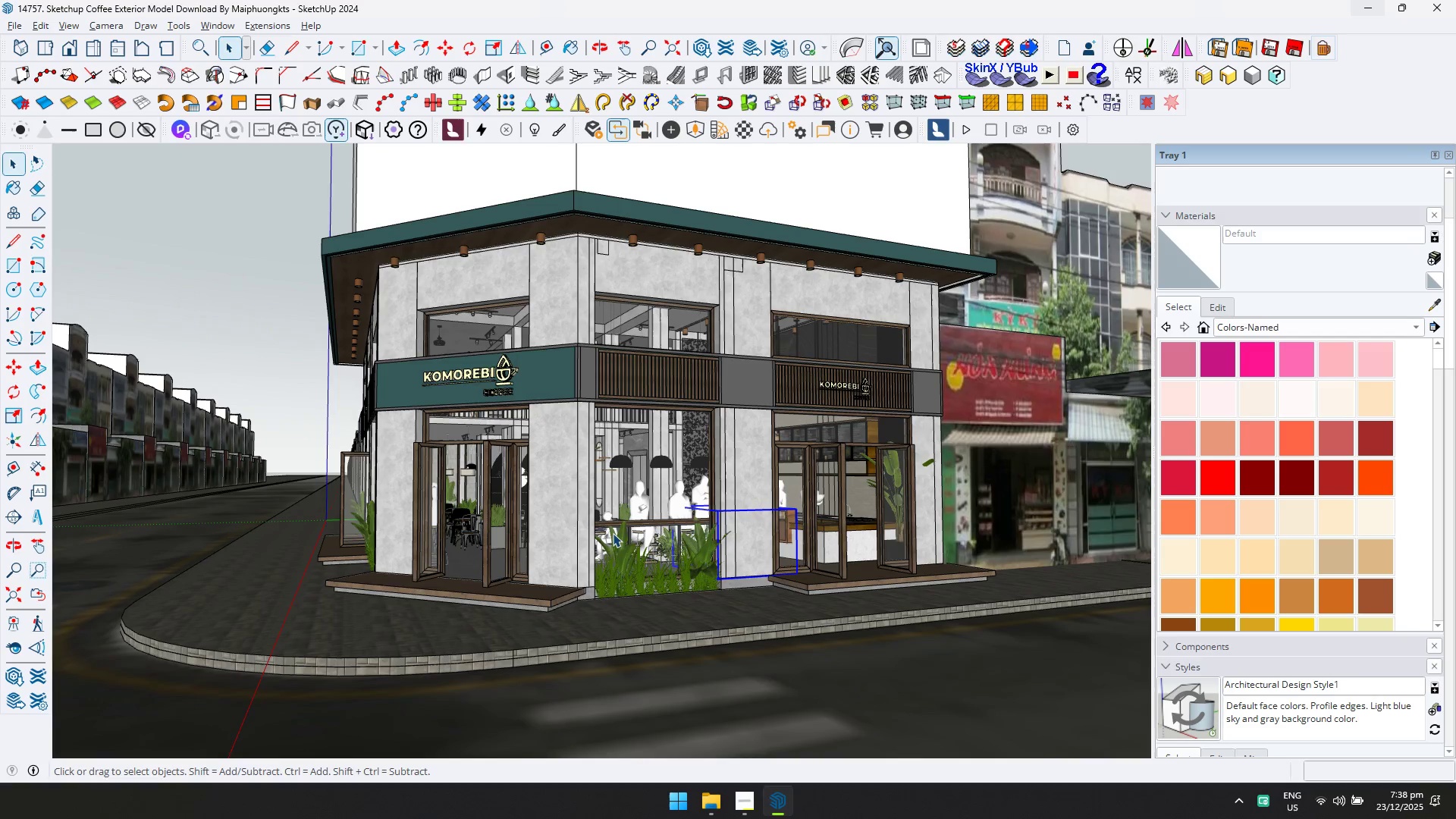 
hold_key(key=ShiftLeft, duration=0.31)
 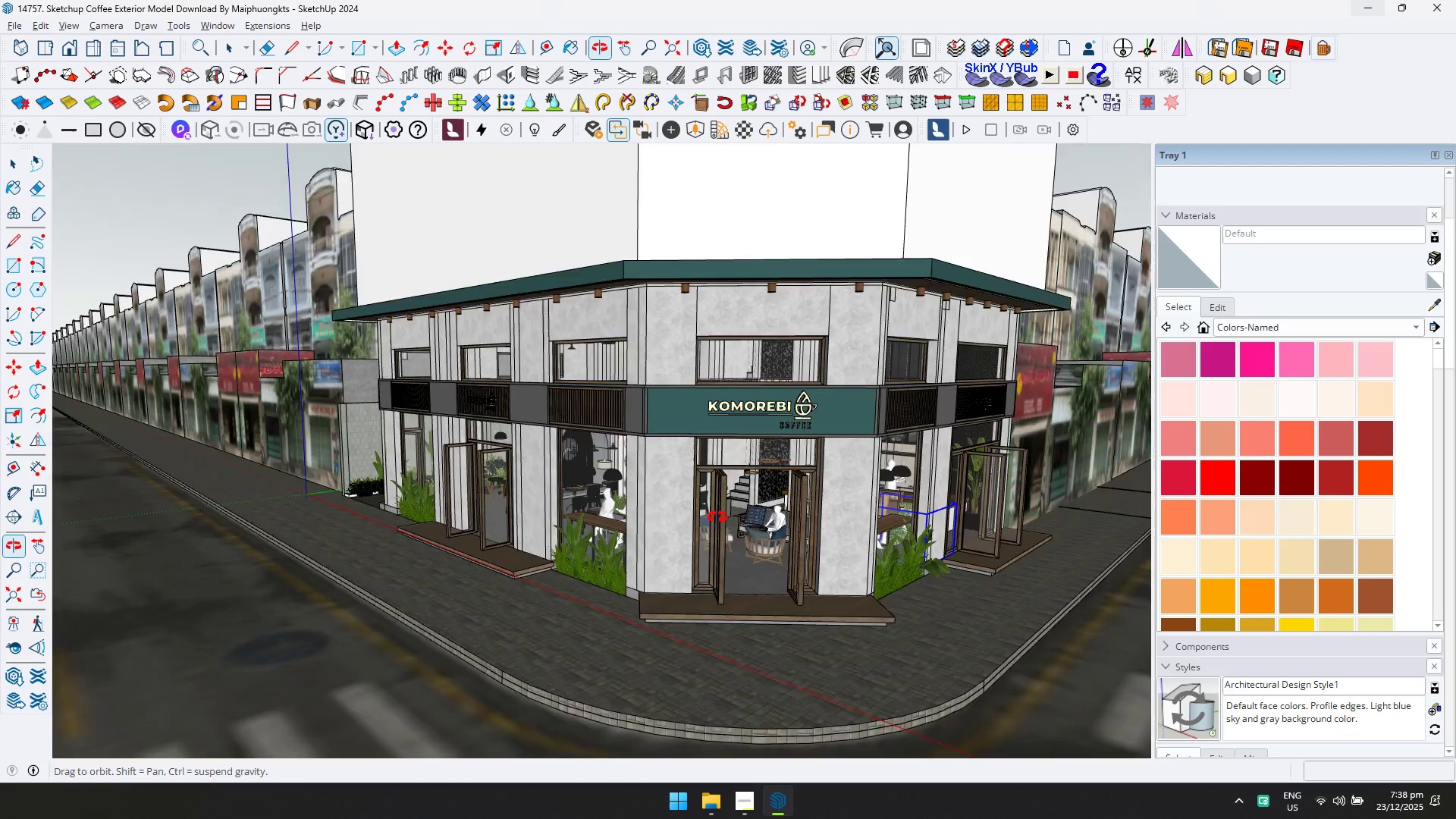 
key(Shift+ShiftLeft)
 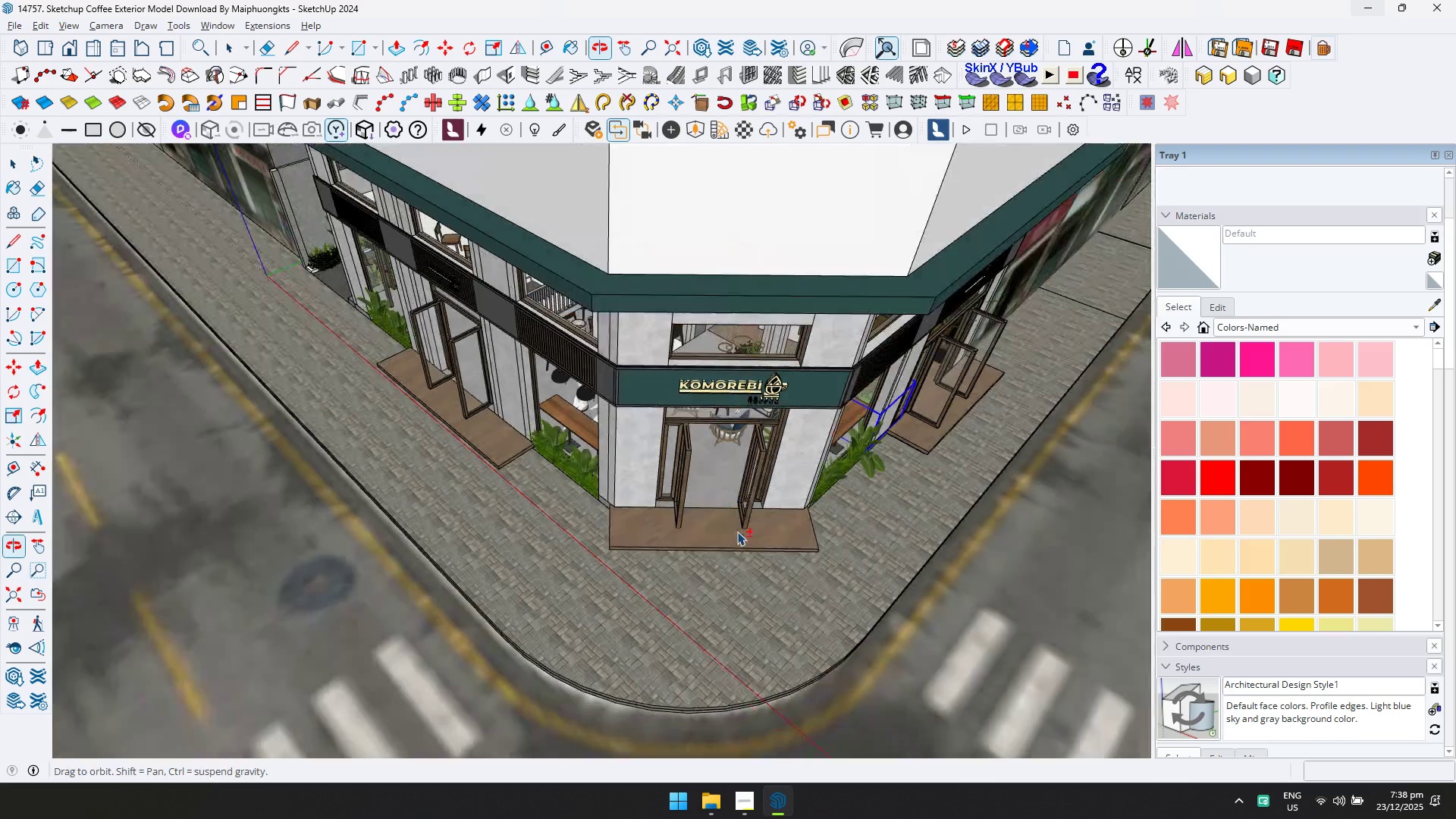 
scroll: coordinate [739, 537], scroll_direction: up, amount: 5.0
 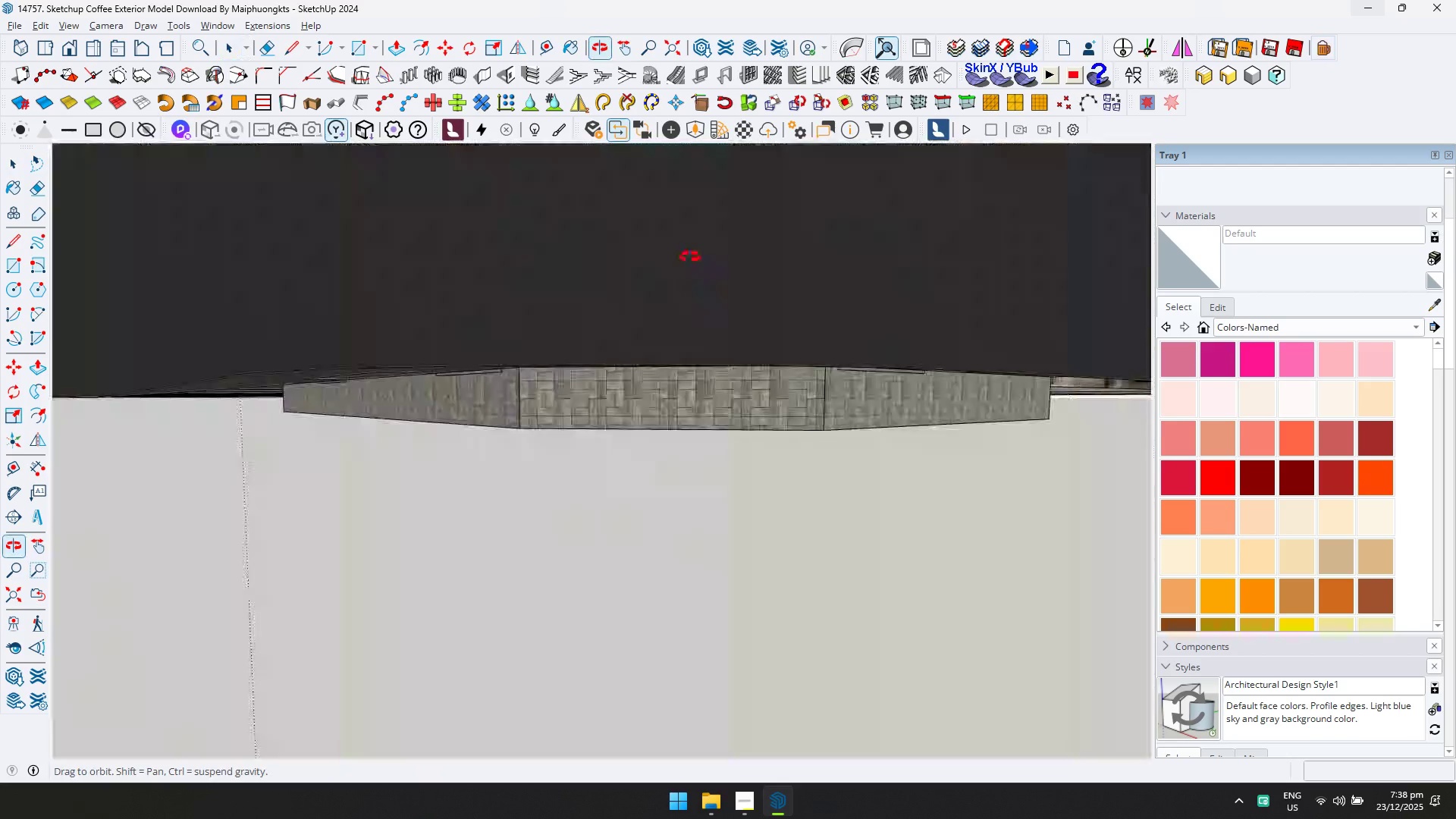 
hold_key(key=ShiftLeft, duration=0.41)
 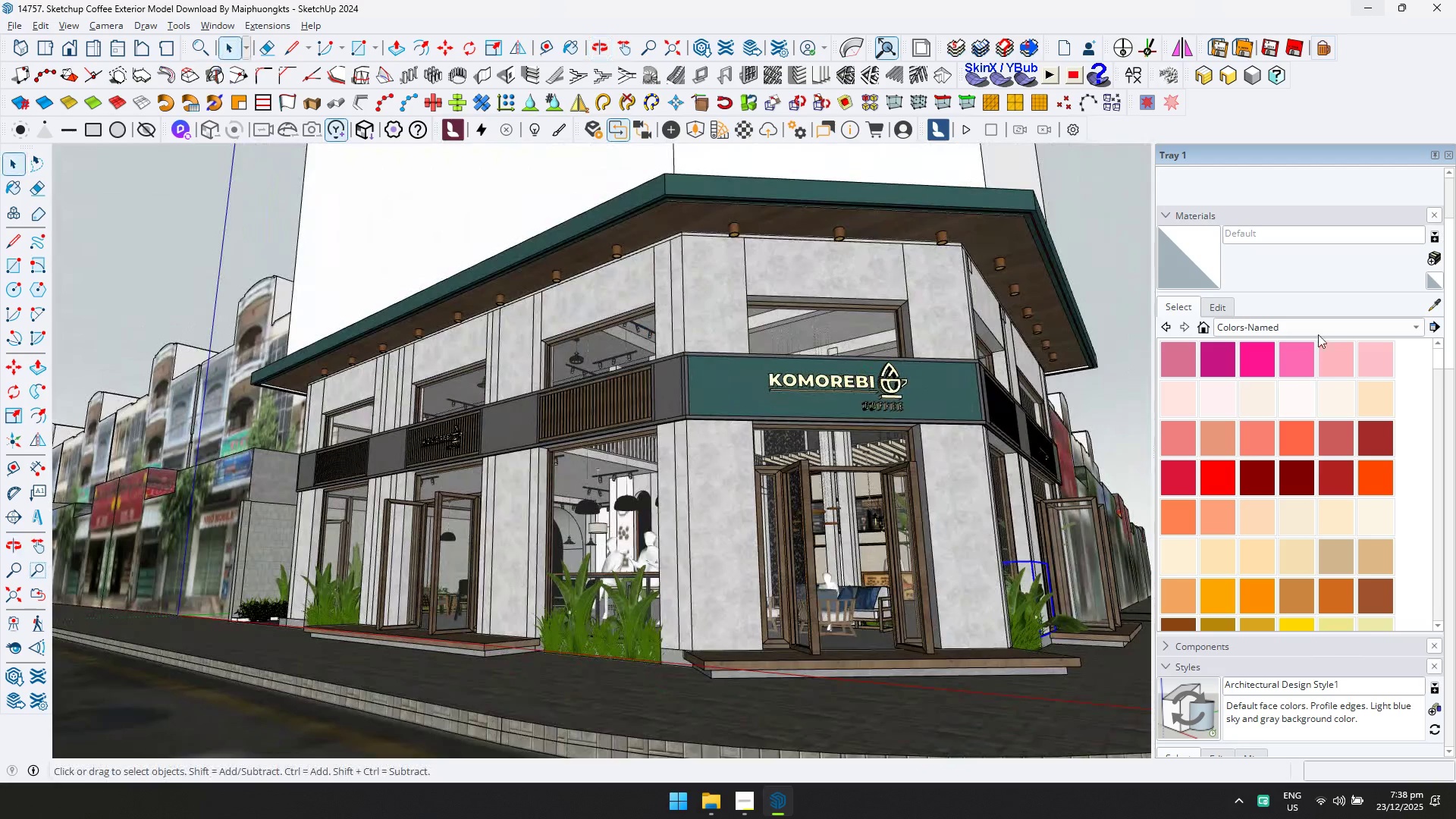 
left_click([1428, 302])
 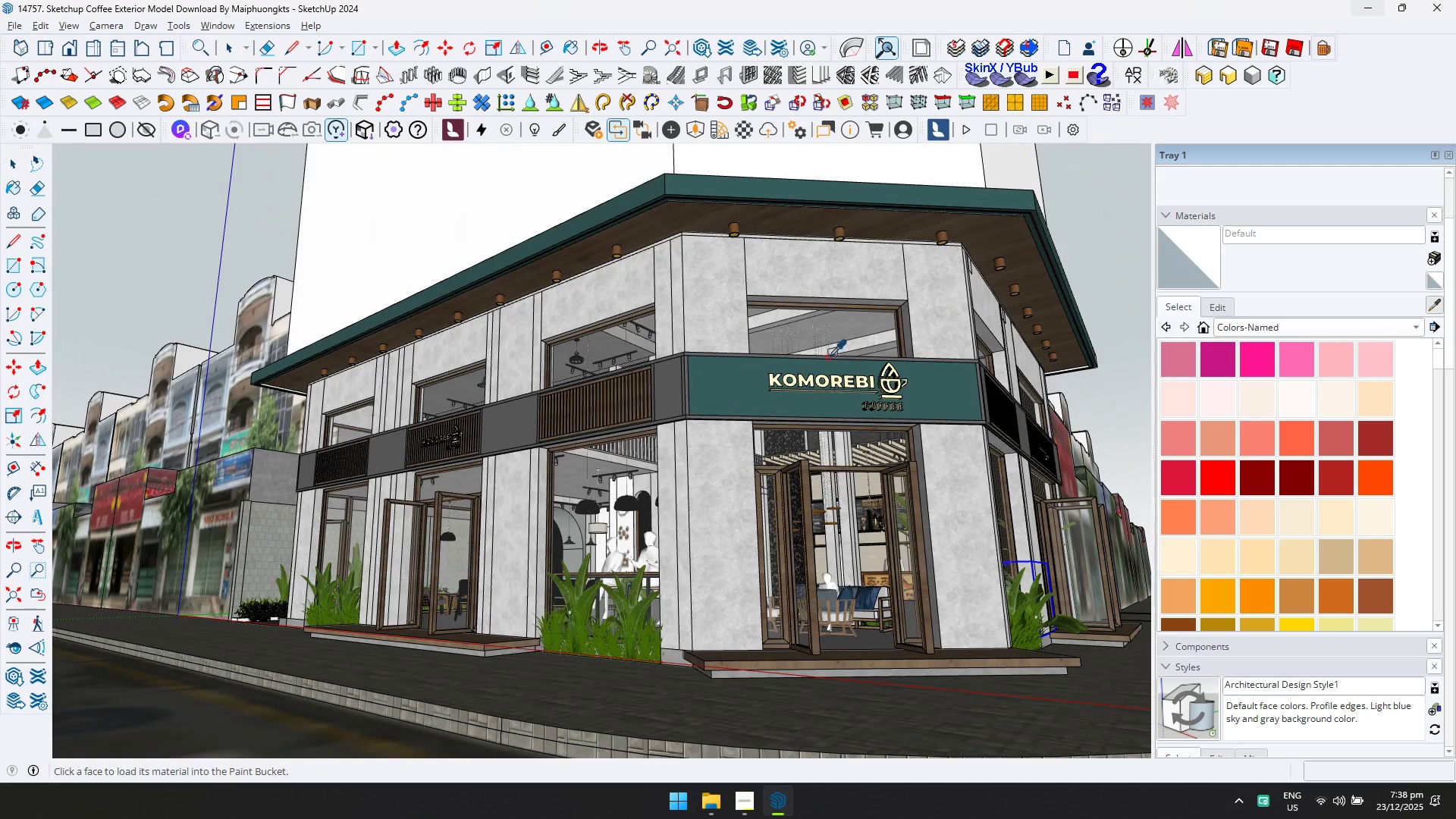 
left_click([833, 326])
 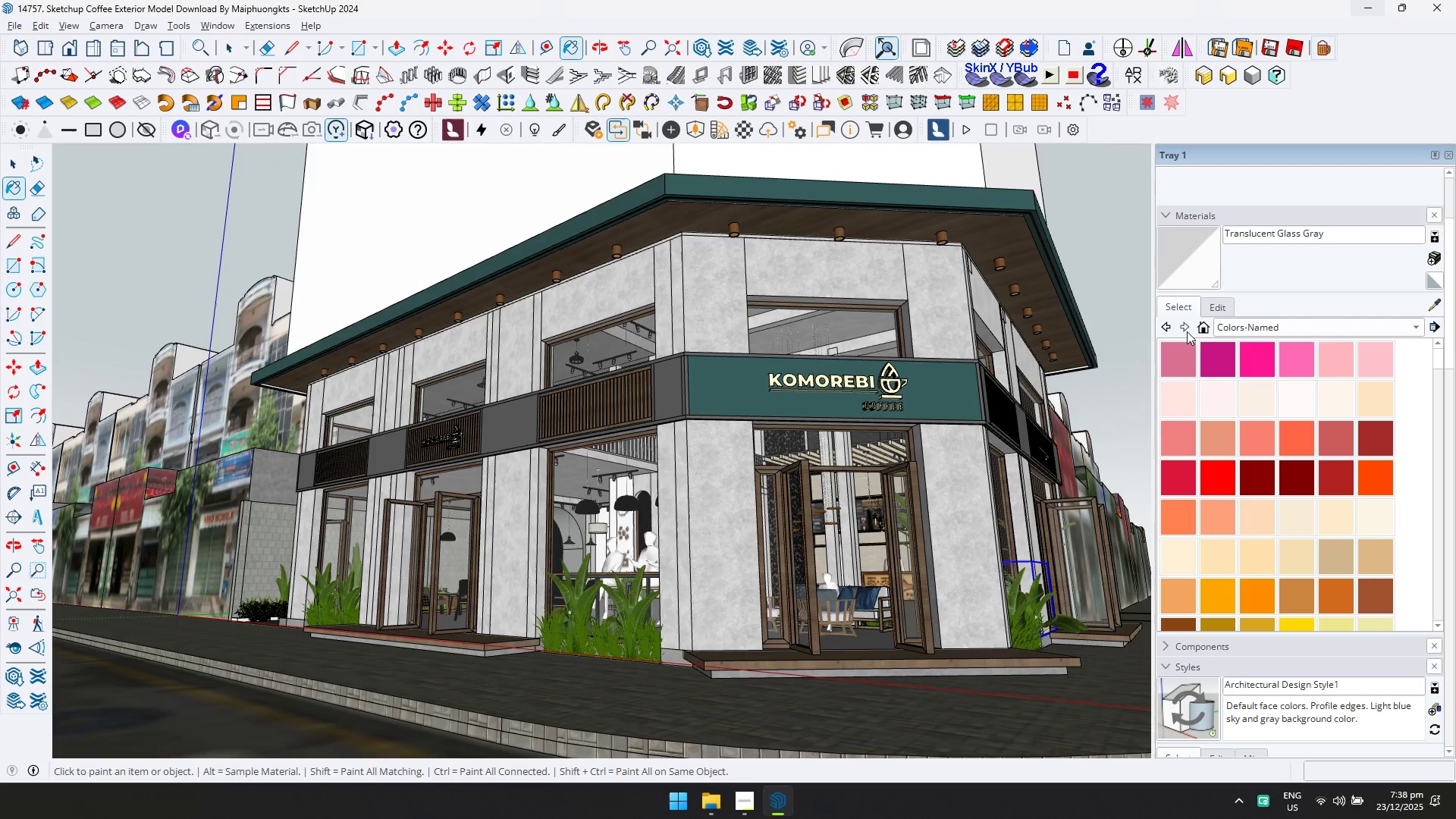 
left_click([1206, 298])
 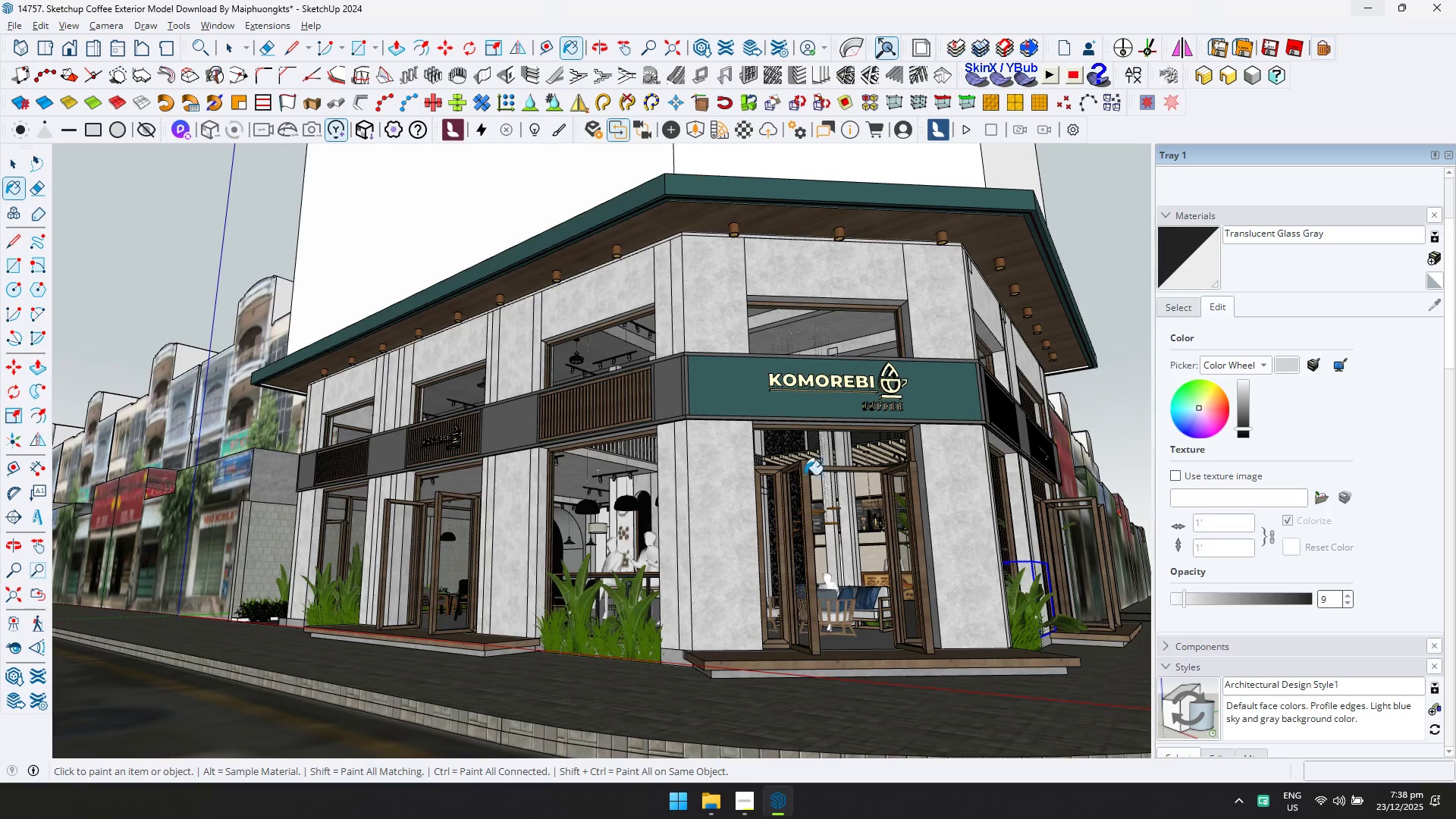 
key(Space)
 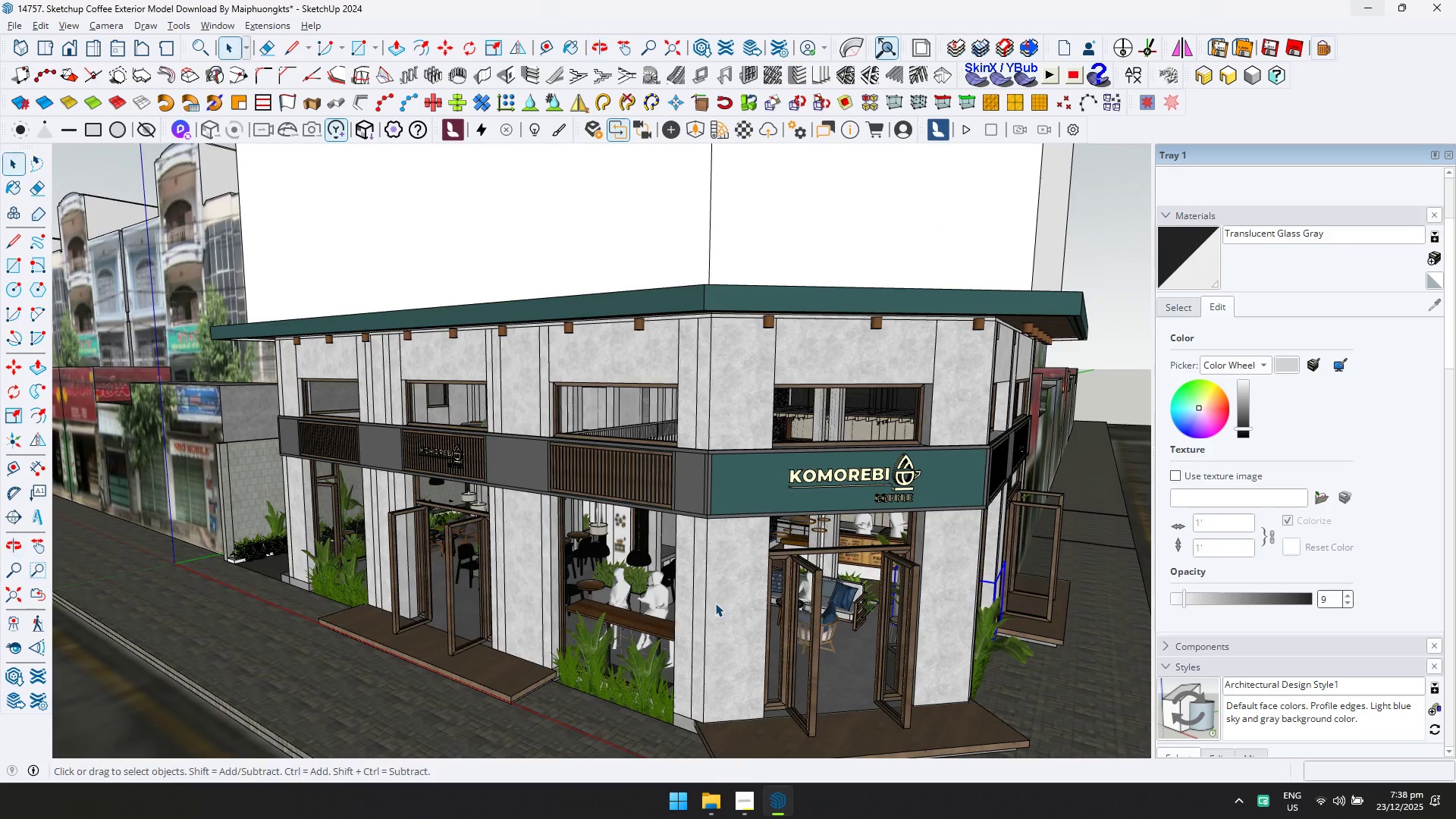 
key(Escape)
 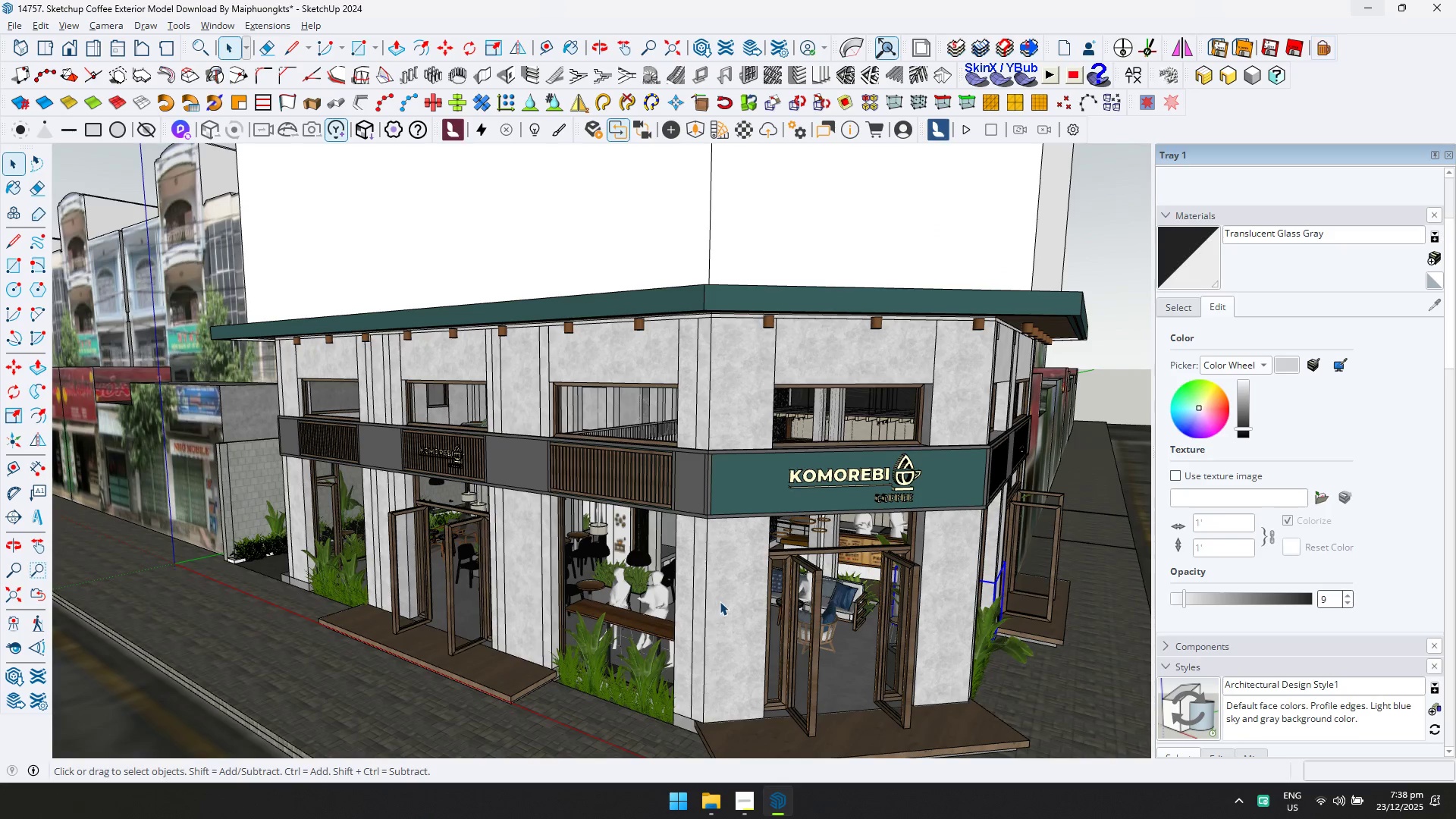 
key(Shift+ShiftLeft)
 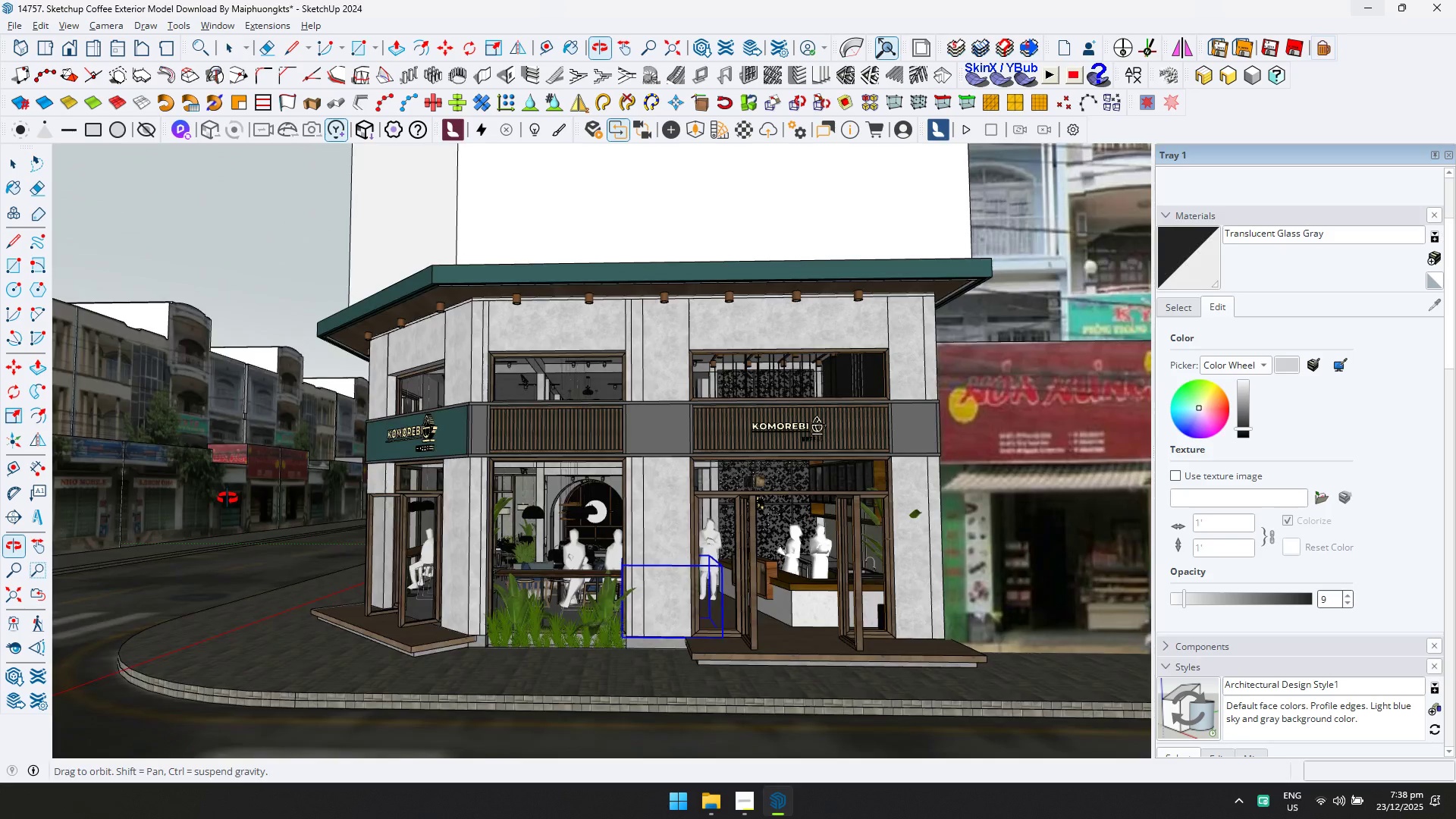 
scroll: coordinate [746, 594], scroll_direction: down, amount: 5.0
 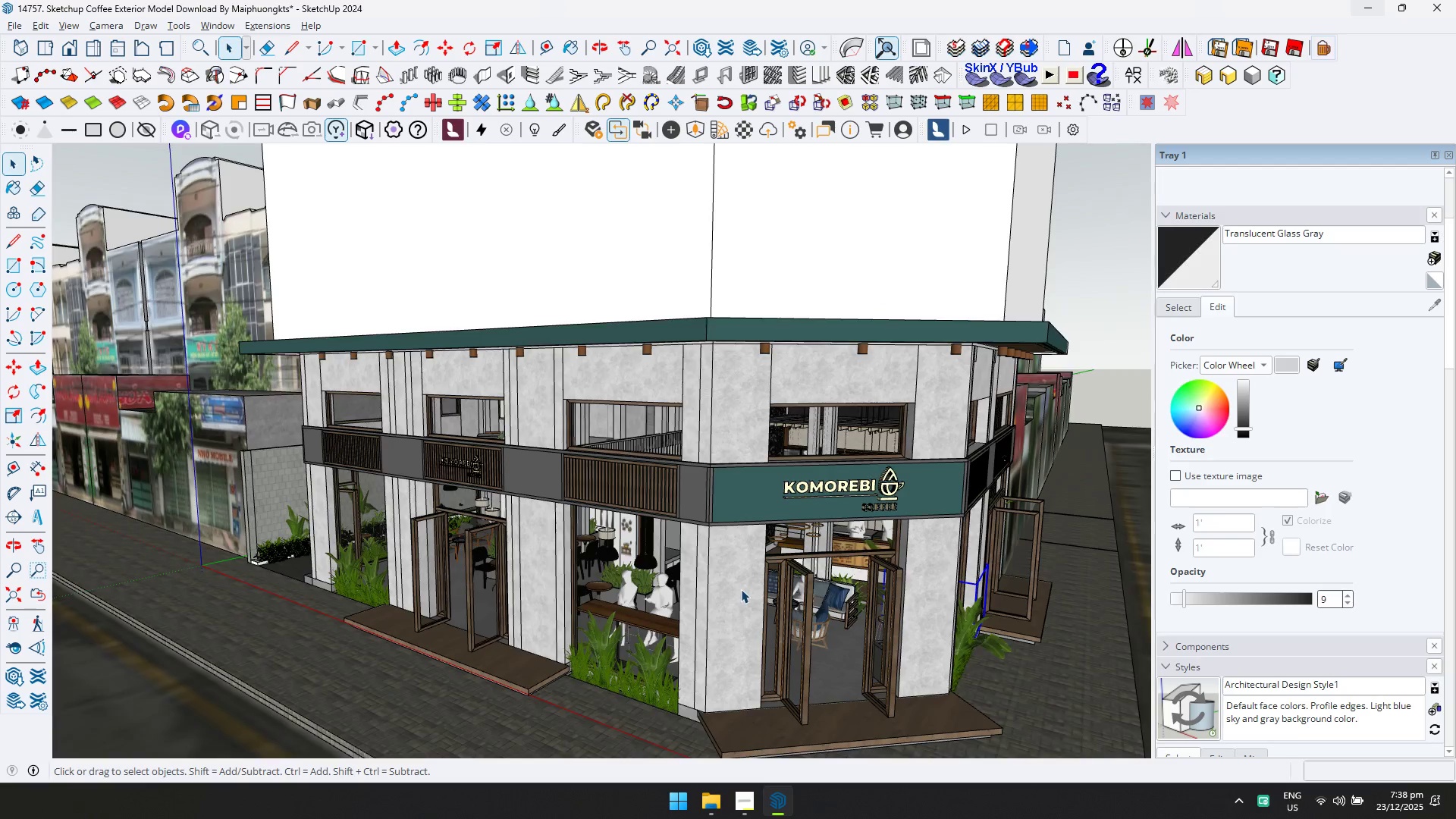 
hold_key(key=ShiftLeft, duration=0.31)
 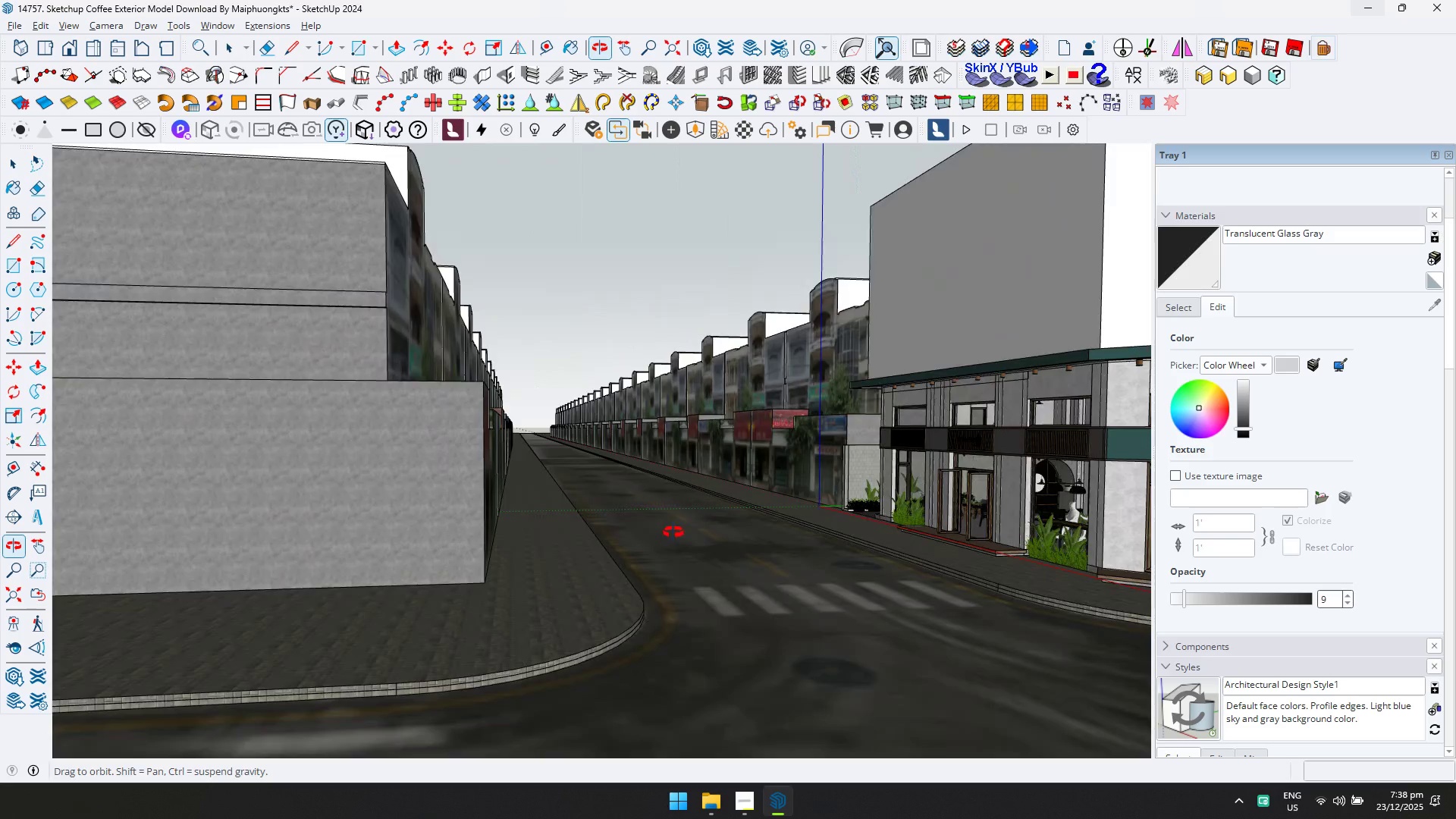 
hold_key(key=ShiftLeft, duration=0.31)
 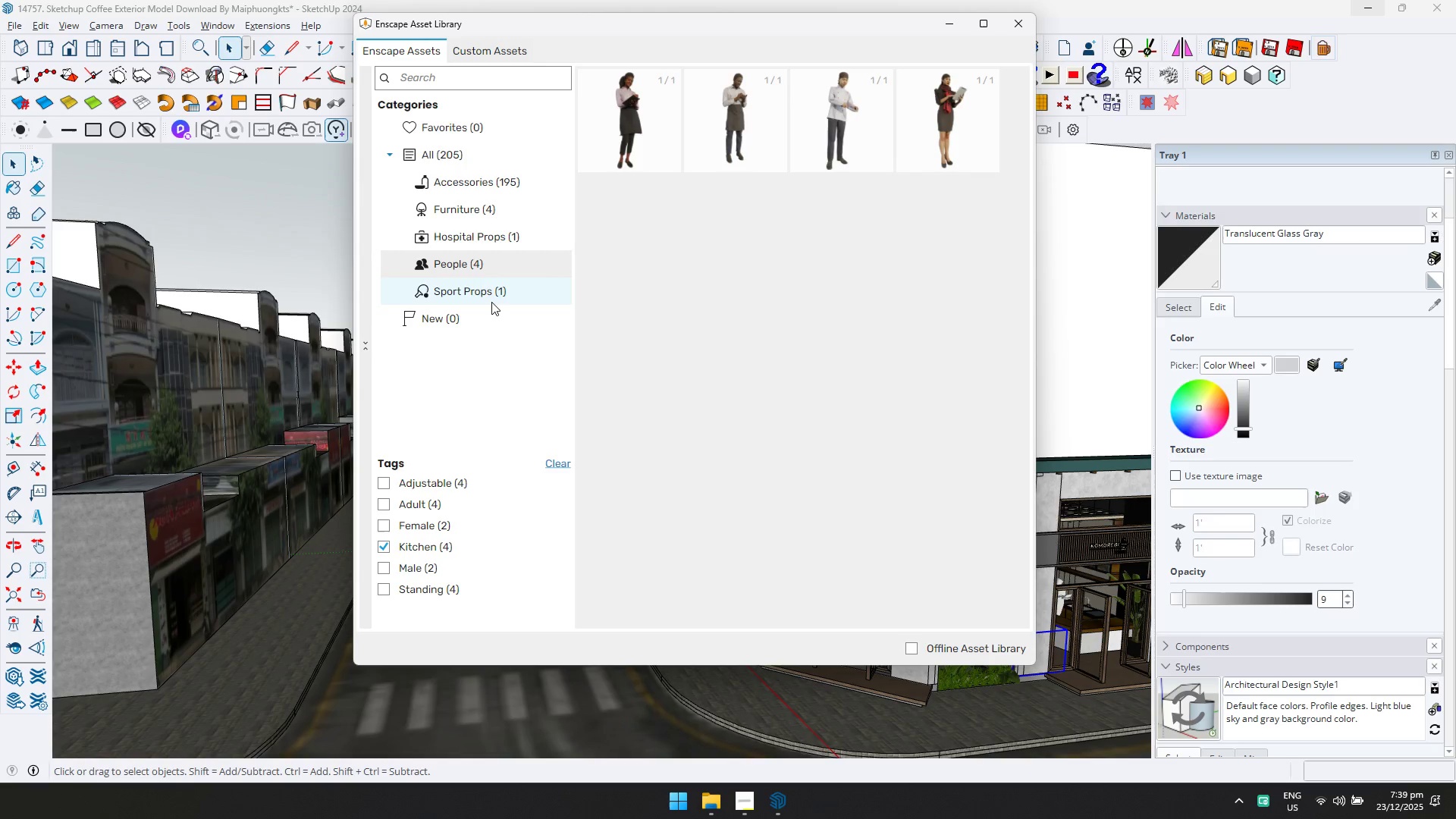 
left_click([563, 466])
 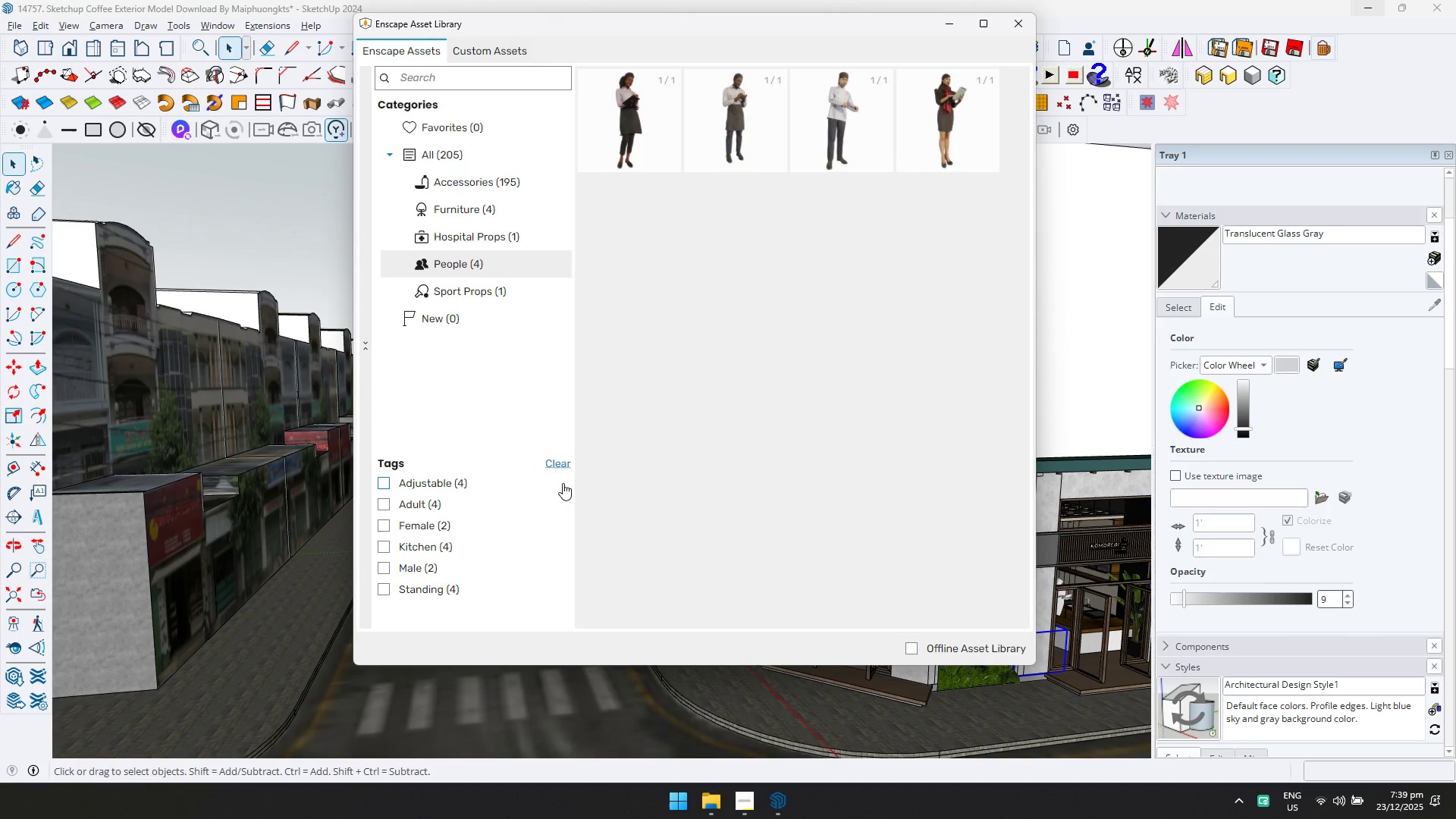 
wait(10.17)
 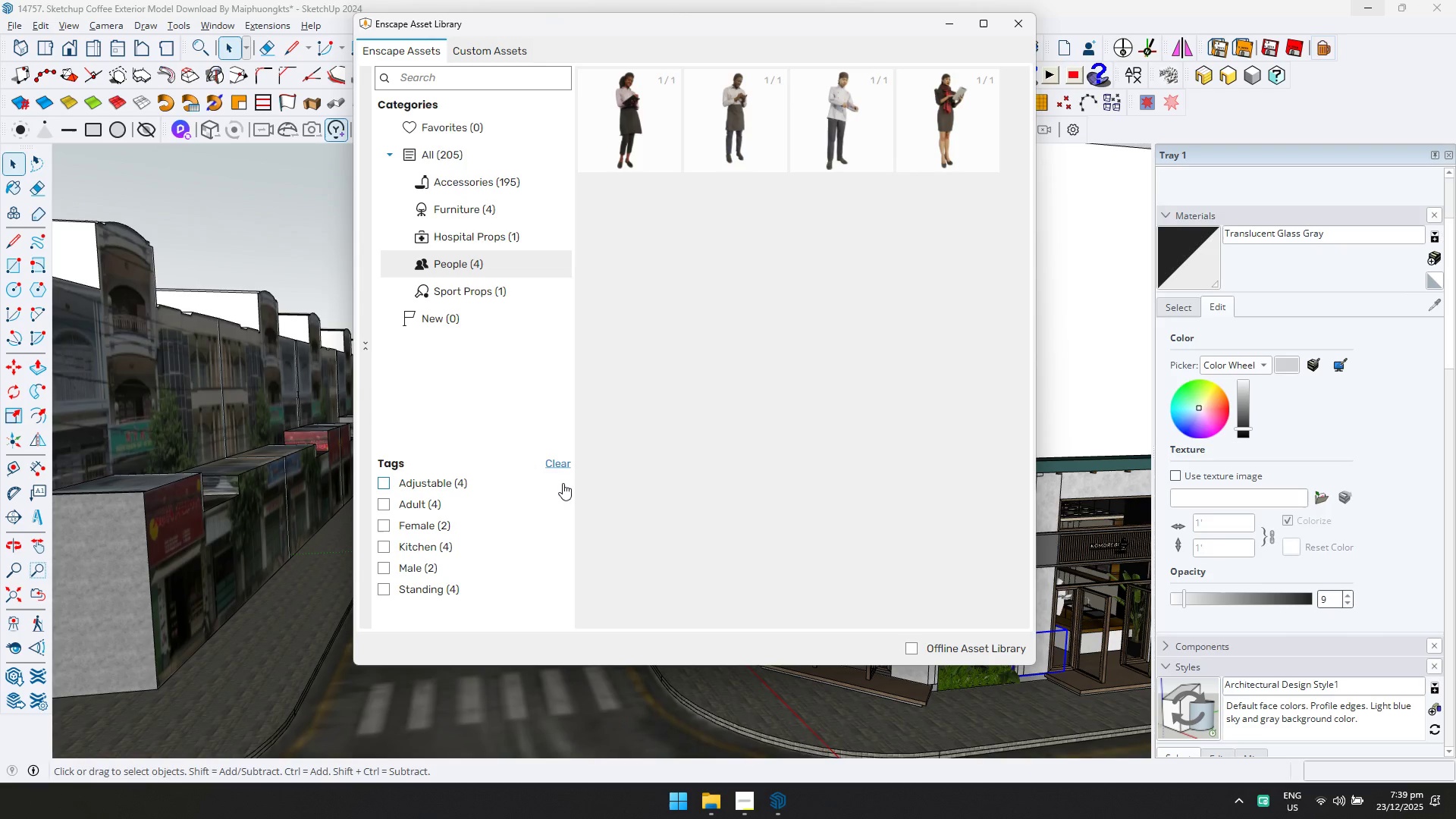 
left_click([516, 398])
 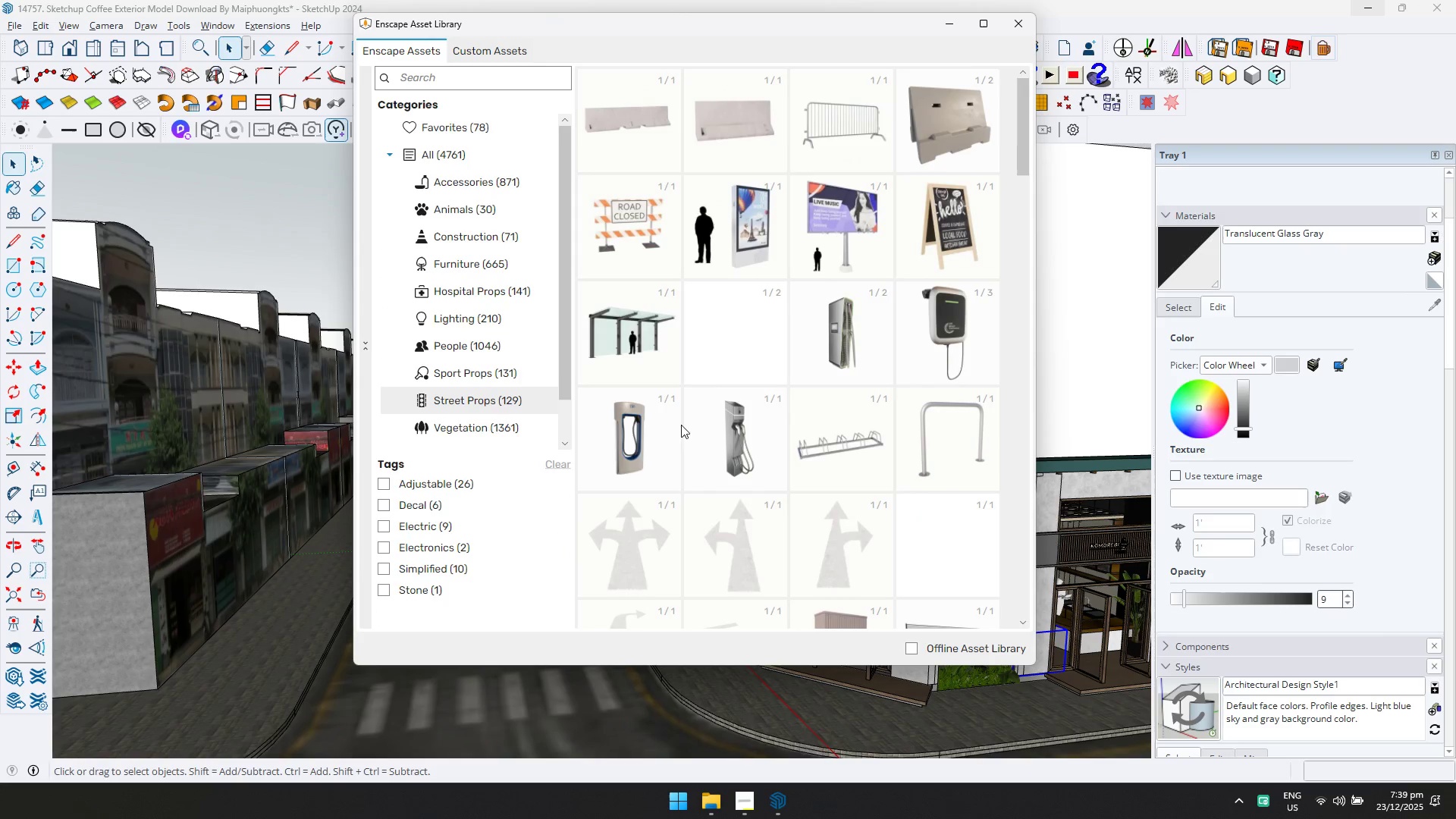 
scroll: coordinate [740, 458], scroll_direction: down, amount: 23.0
 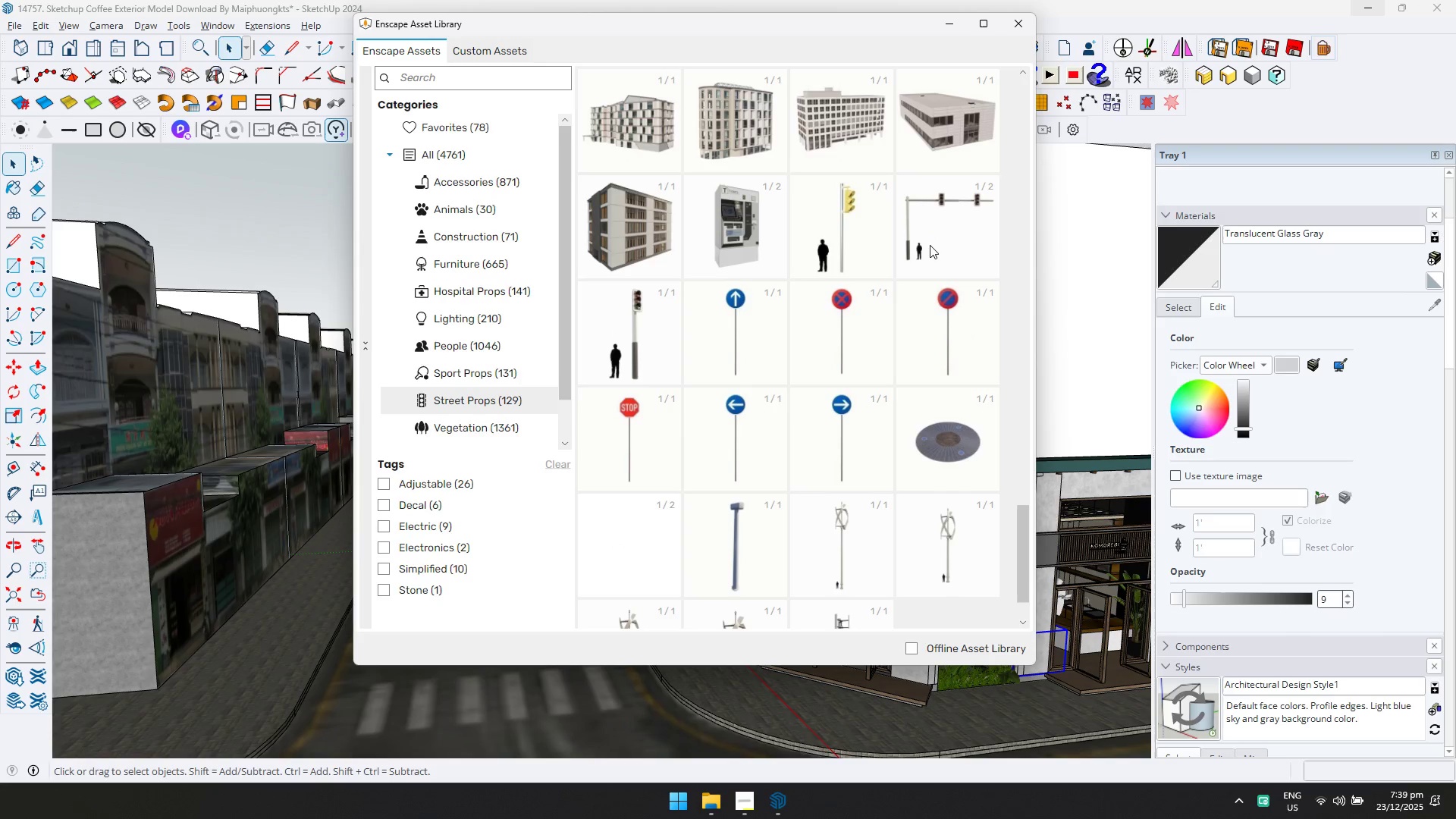 
double_click([930, 245])
 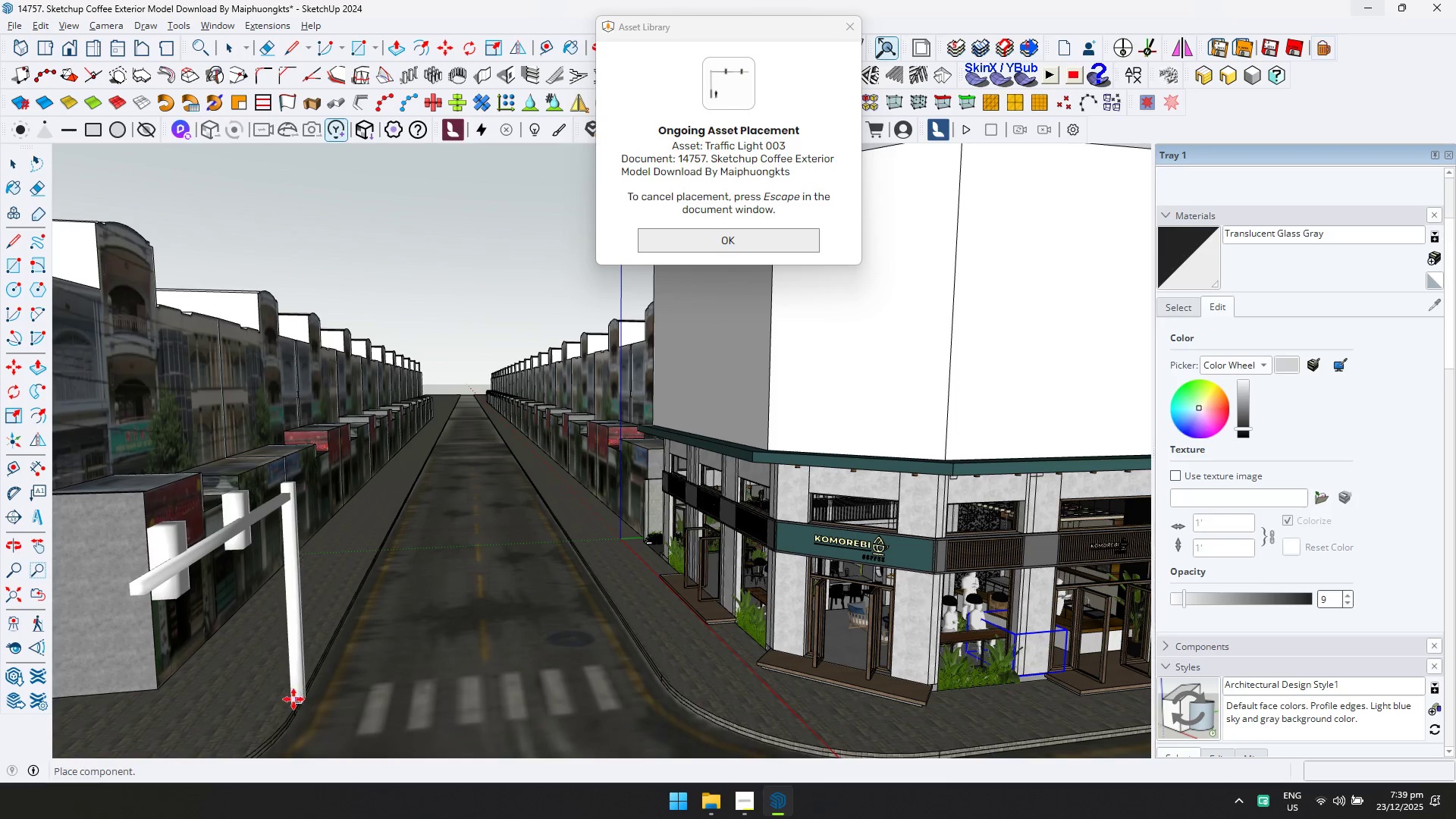 
left_click([288, 697])
 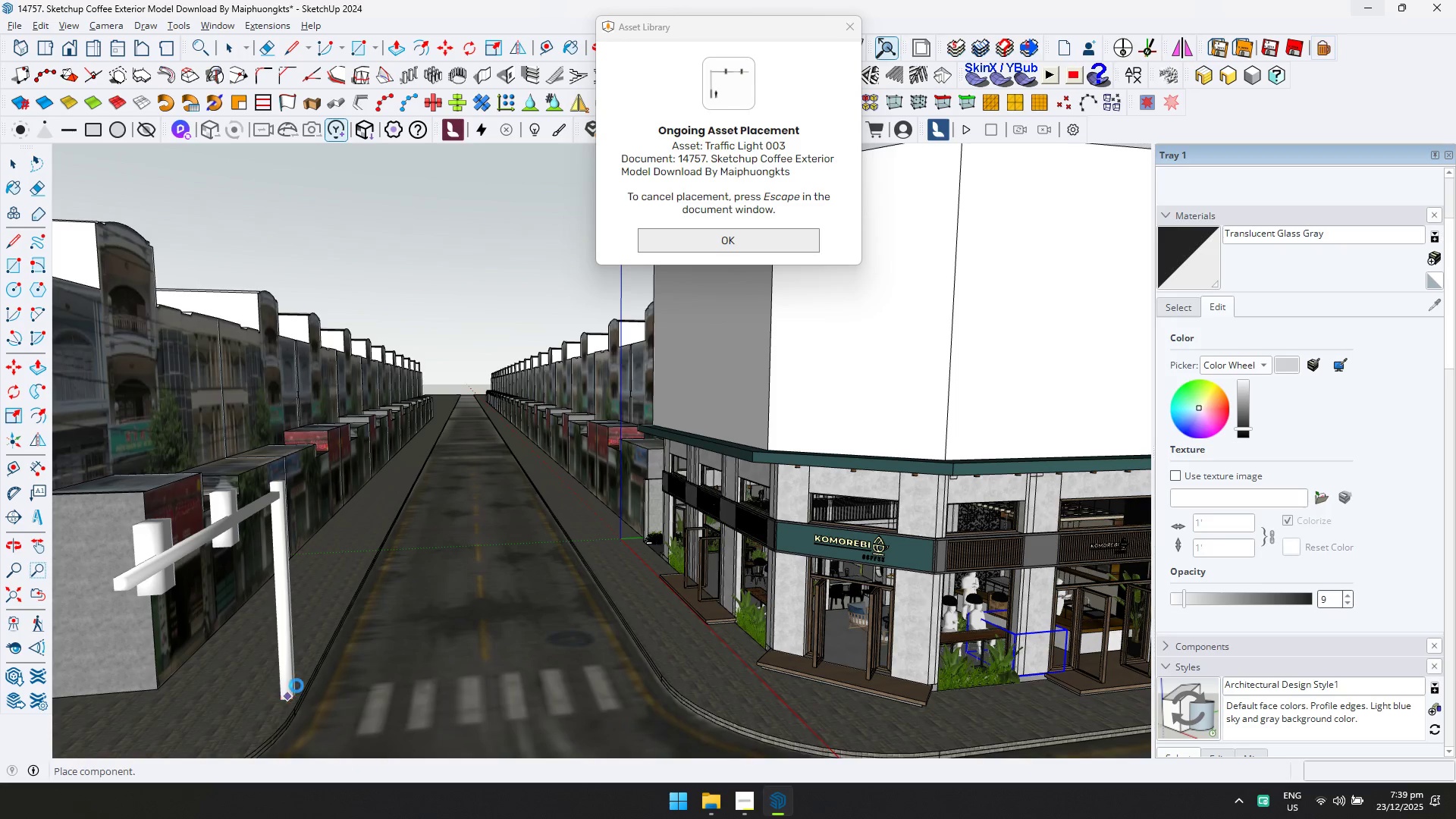 
key(Space)
 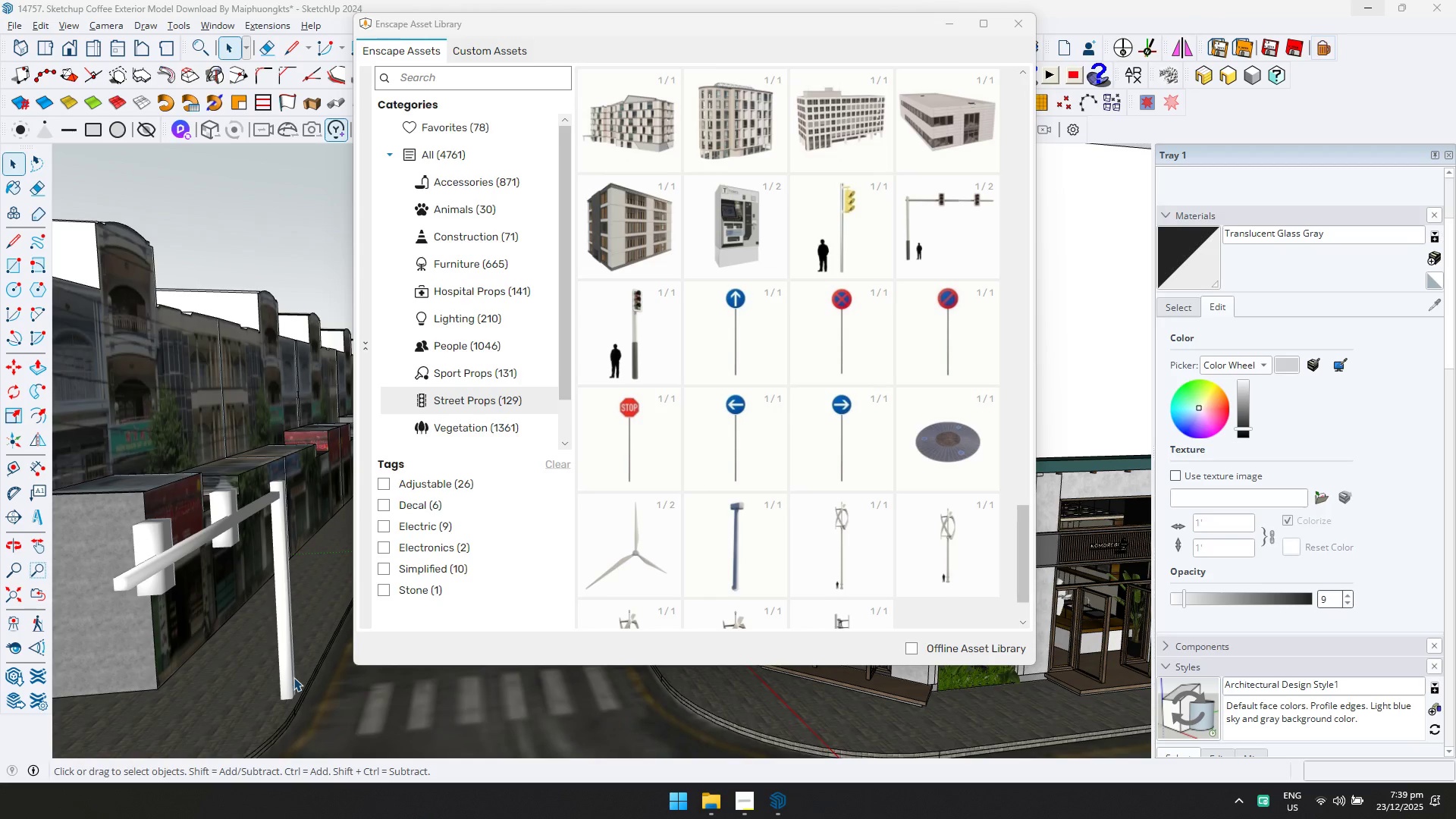 
left_click([293, 676])
 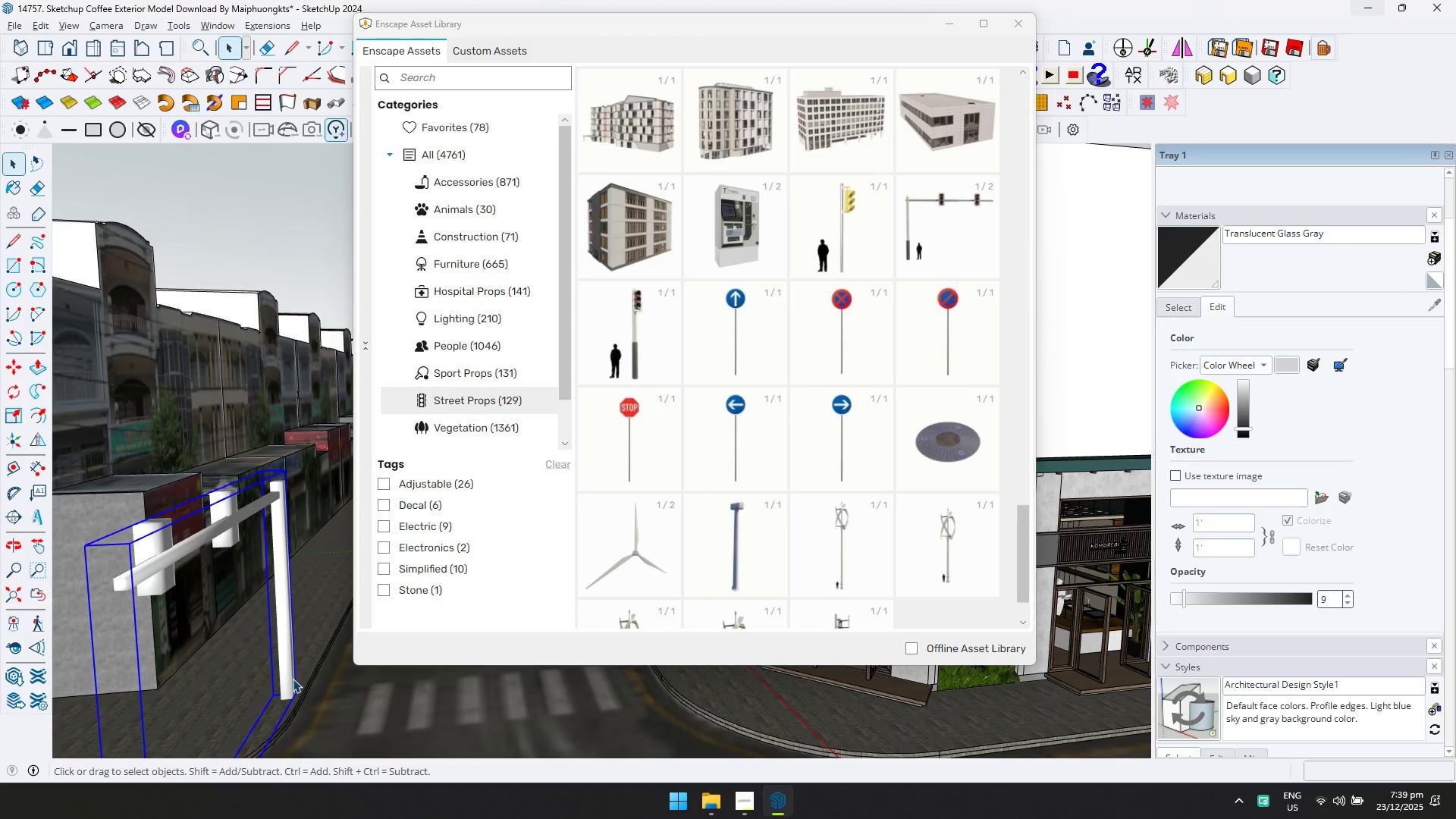 
key(Q)
 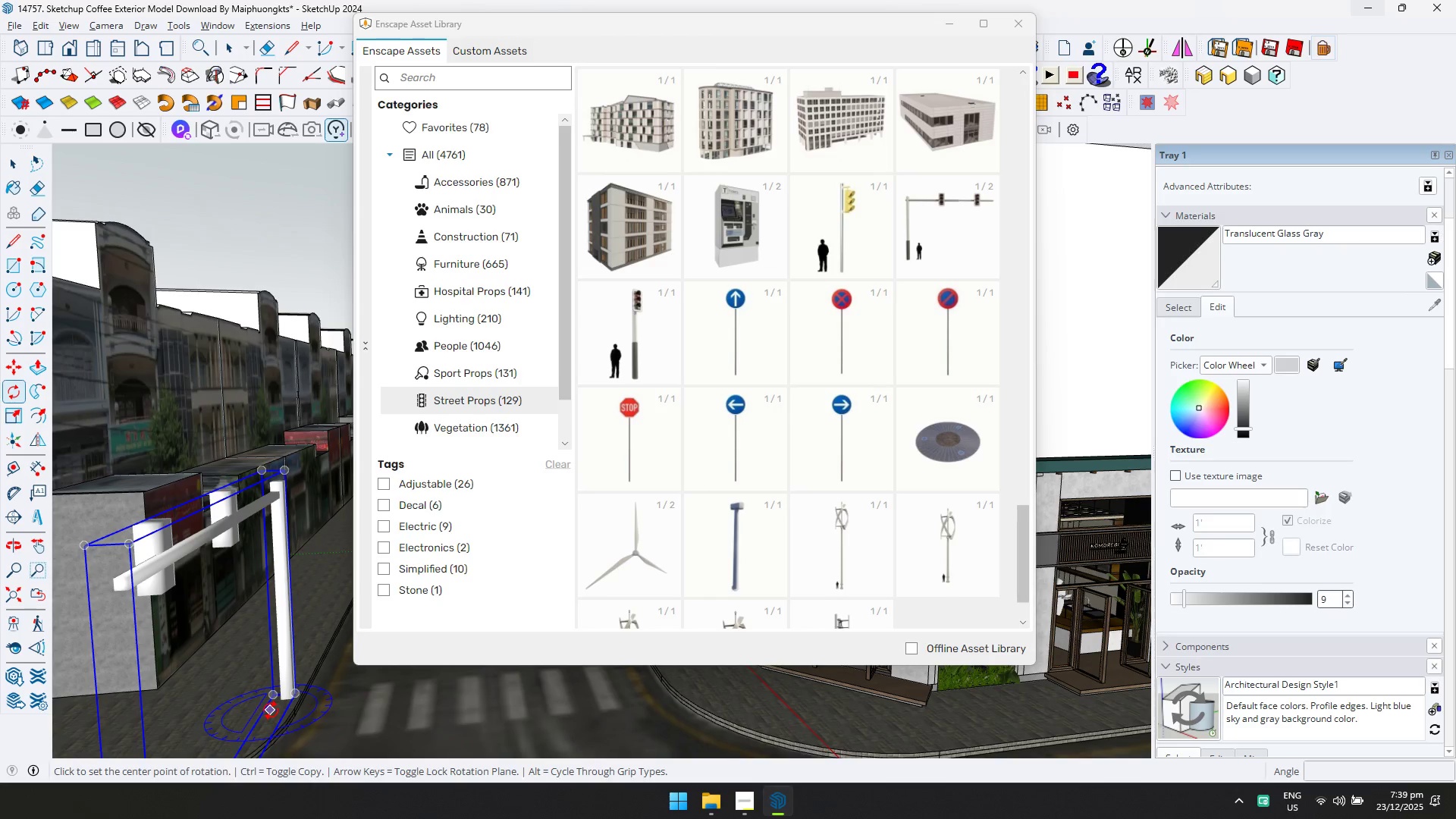 
double_click([266, 719])
 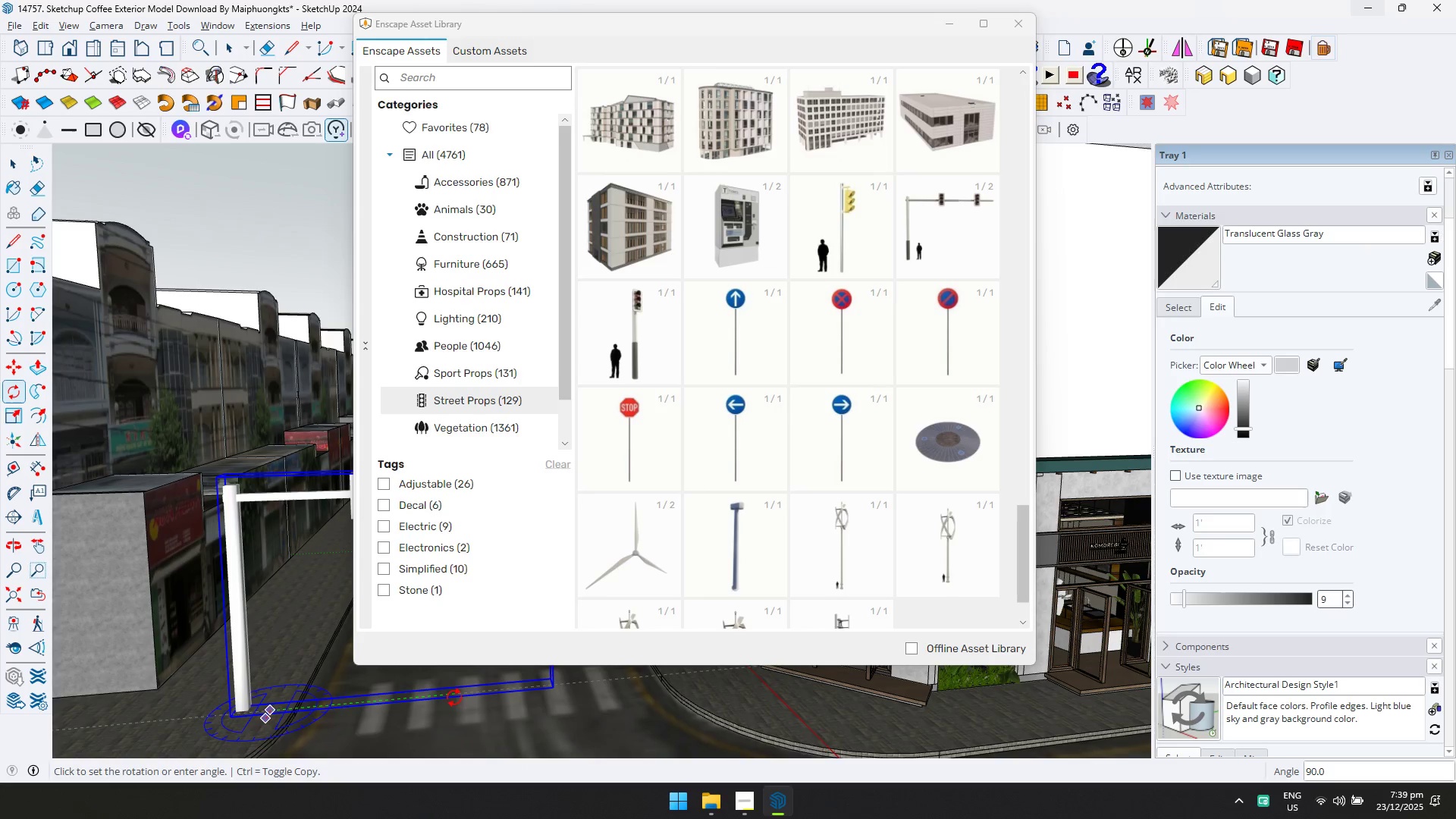 
left_click([453, 700])
 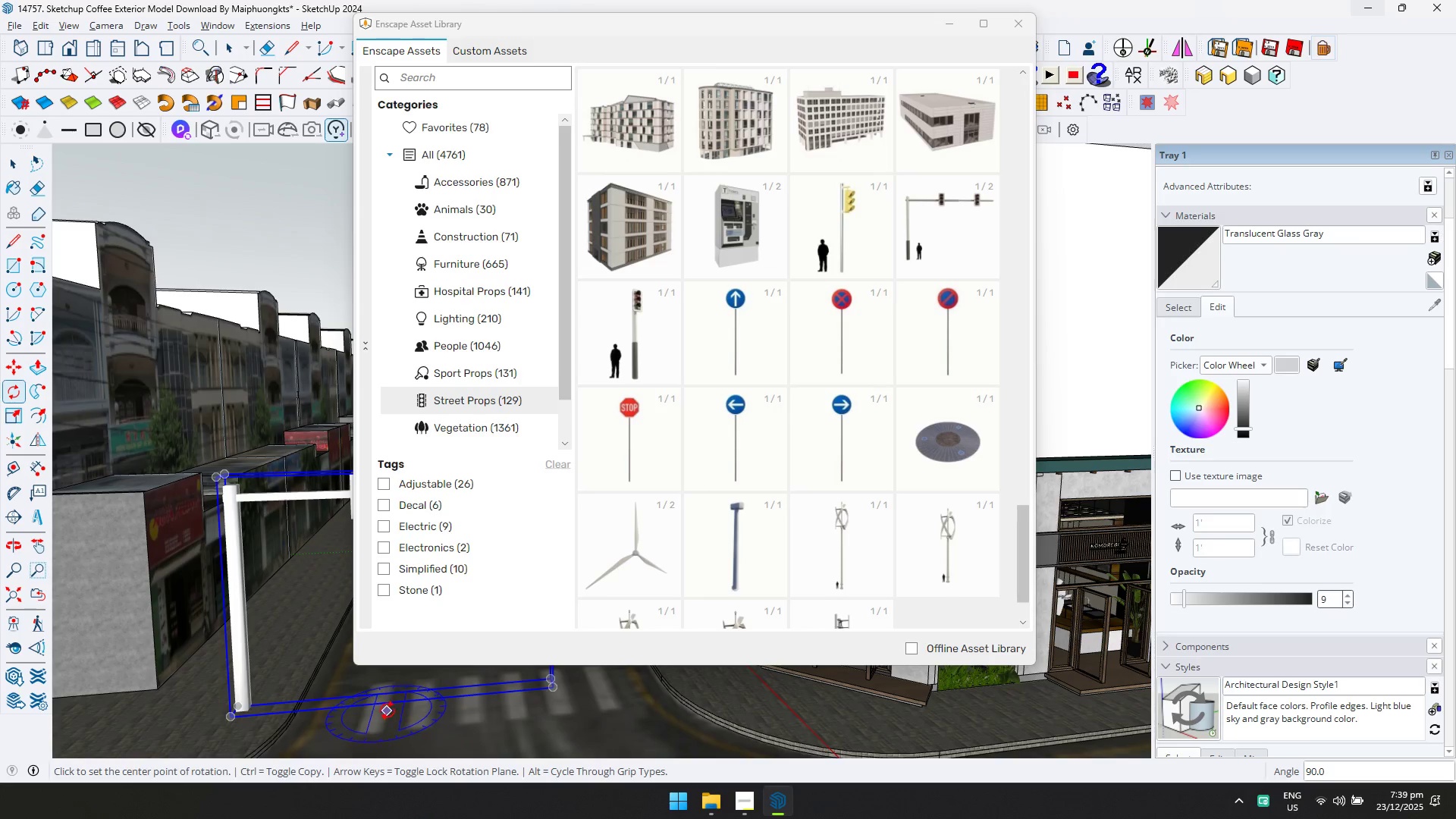 
key(M)
 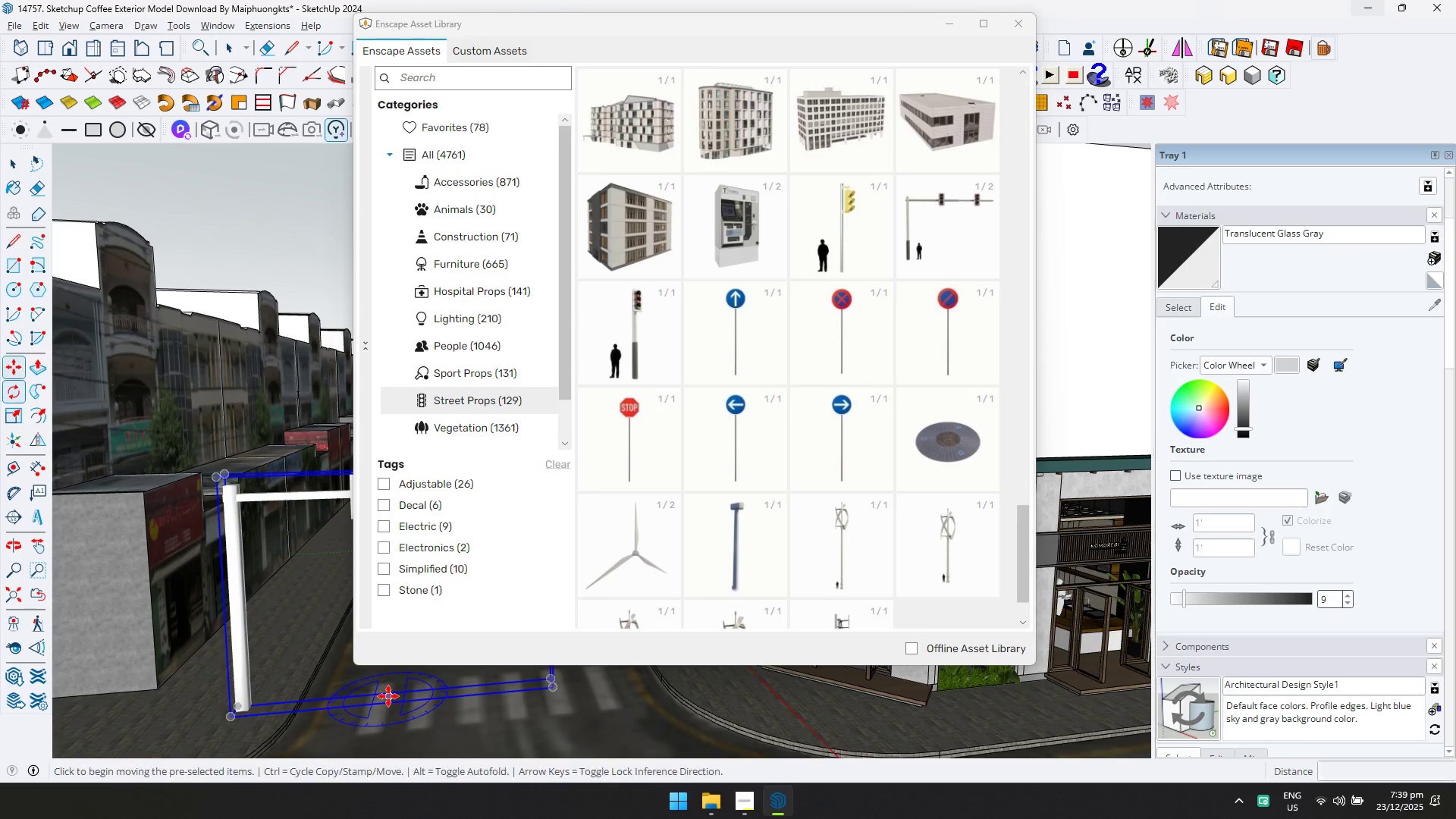 
left_click([388, 696])
 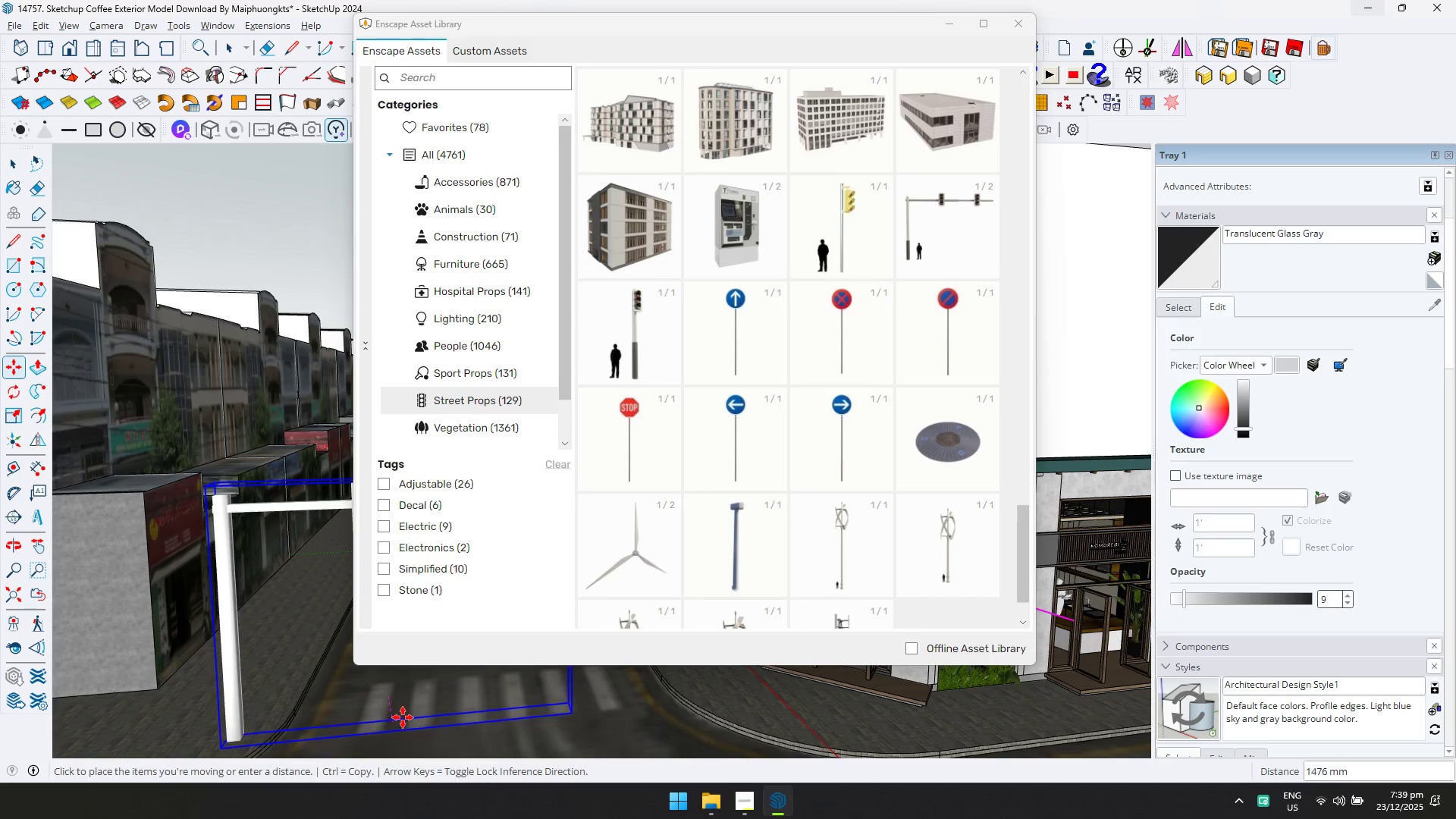 
left_click([403, 722])
 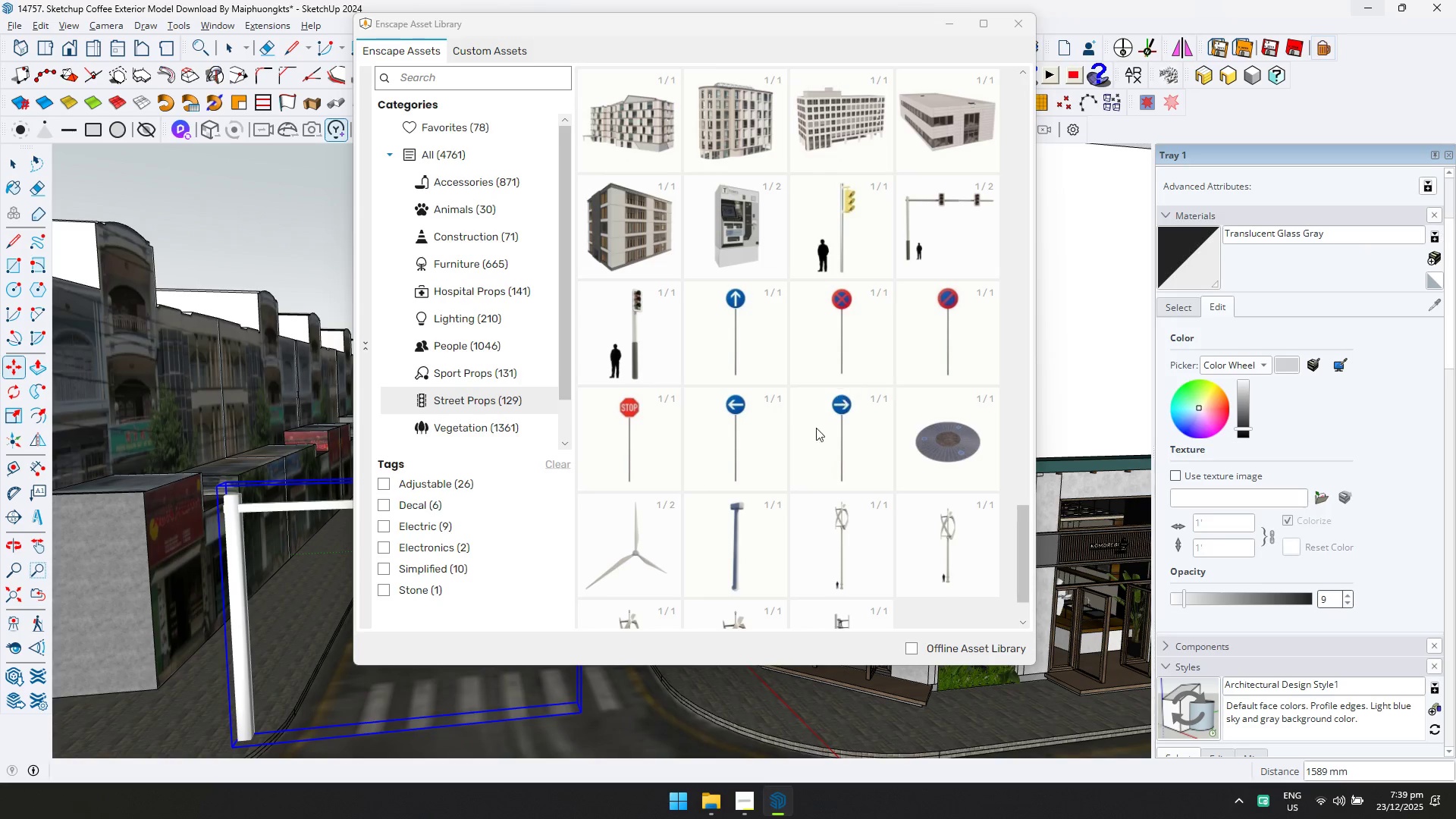 
scroll: coordinate [735, 538], scroll_direction: down, amount: 2.0
 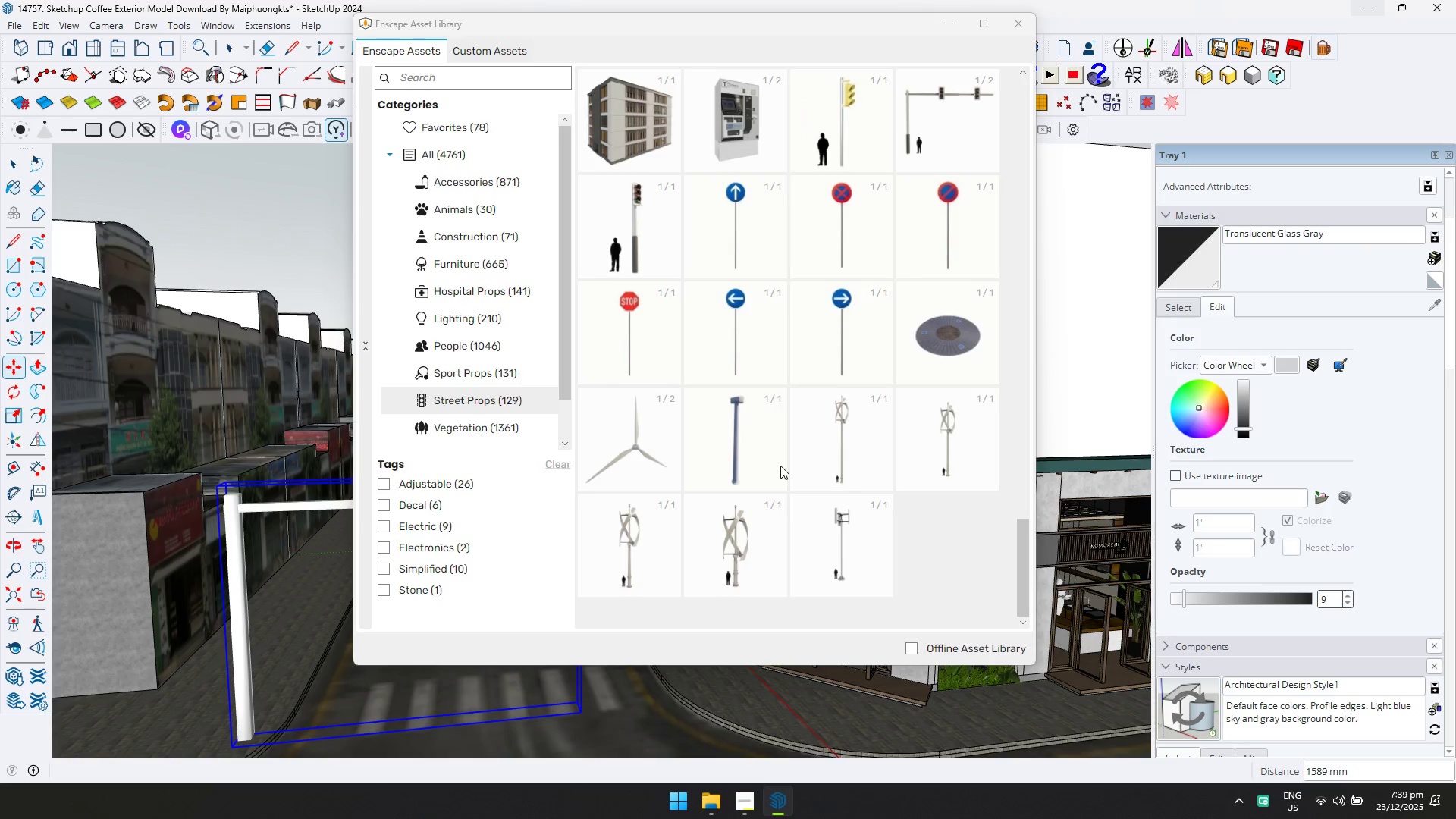 
scroll: coordinate [845, 504], scroll_direction: up, amount: 9.0
 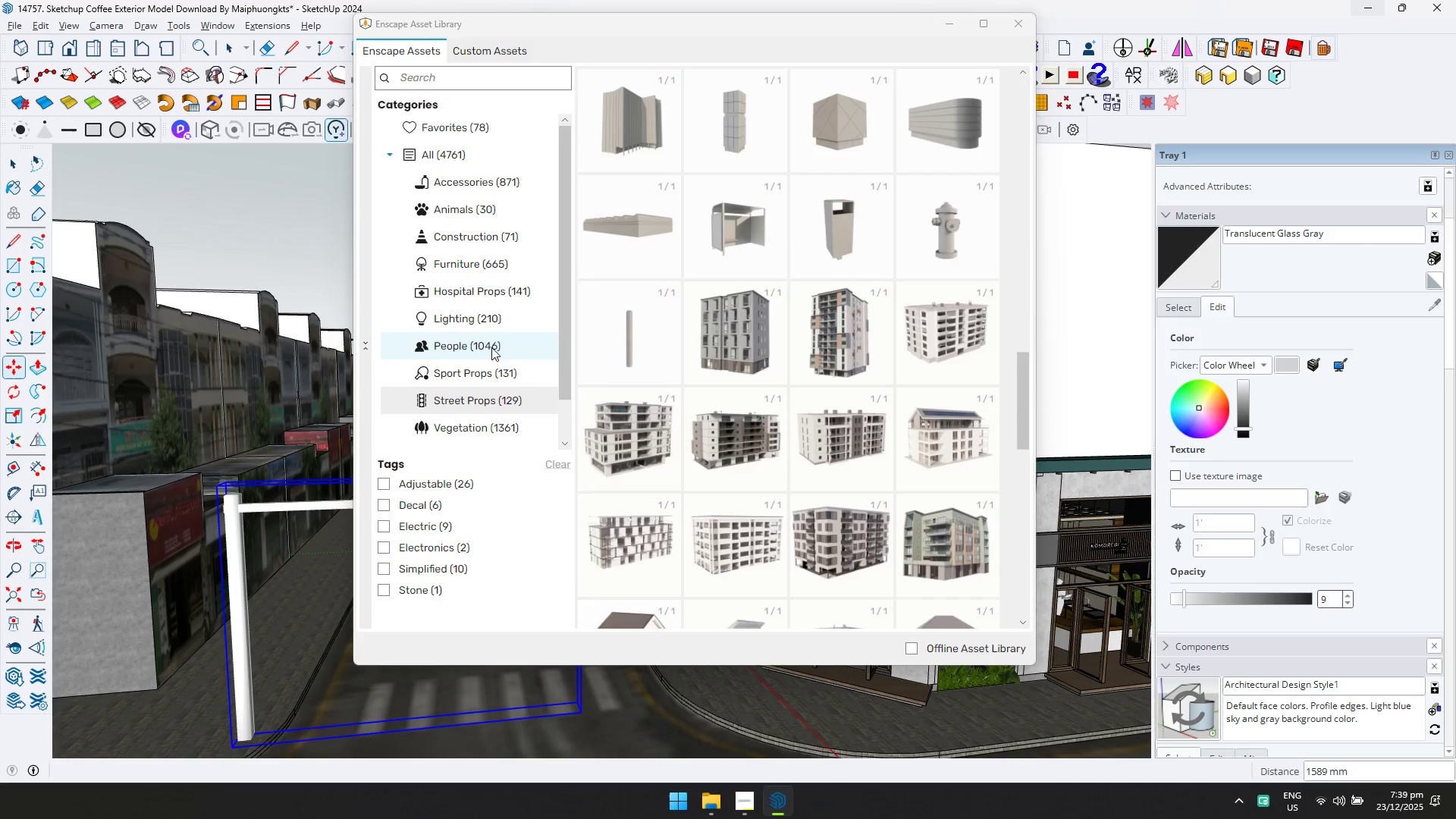 
left_click([489, 320])
 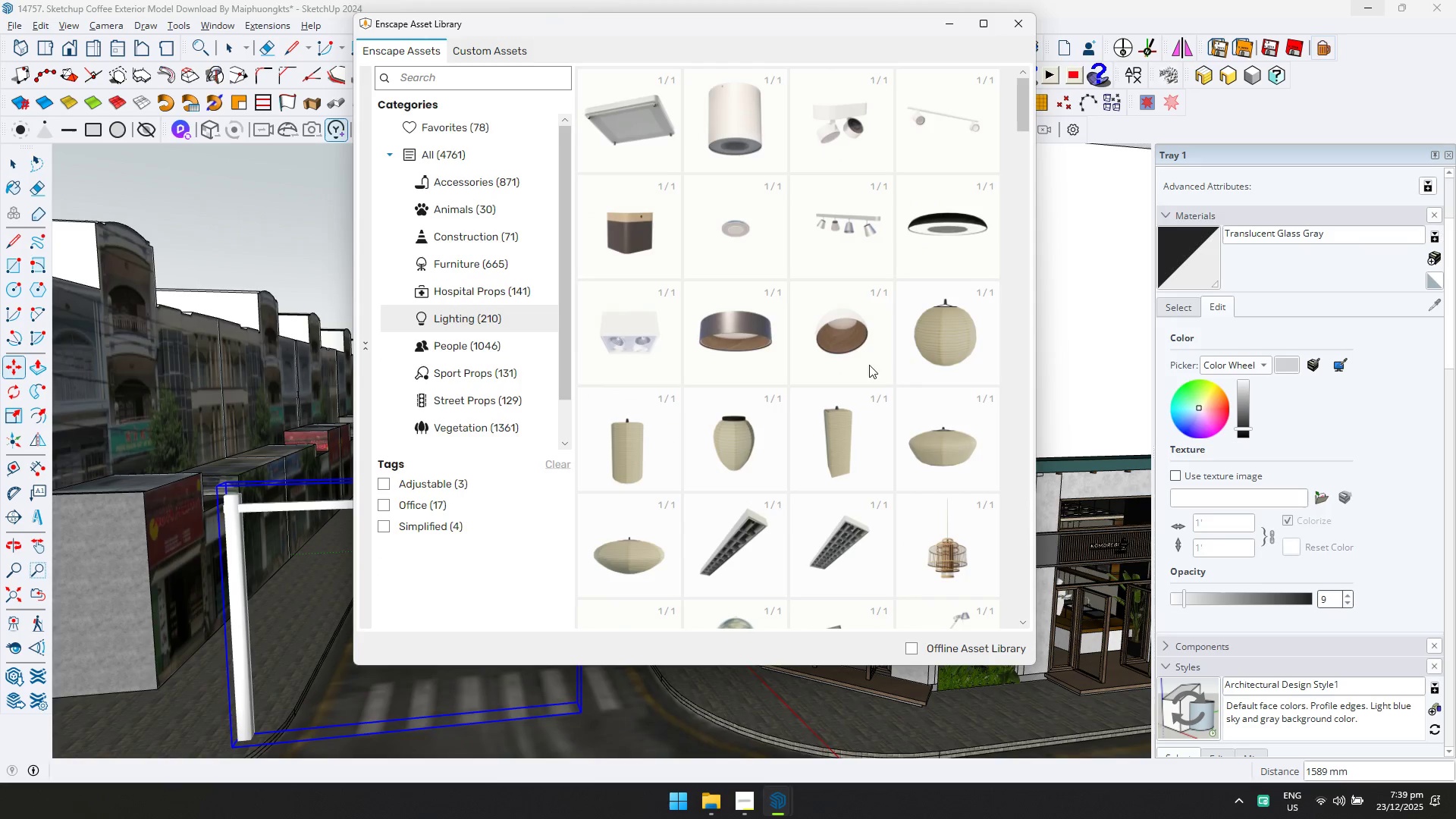 
scroll: coordinate [899, 428], scroll_direction: down, amount: 49.0
 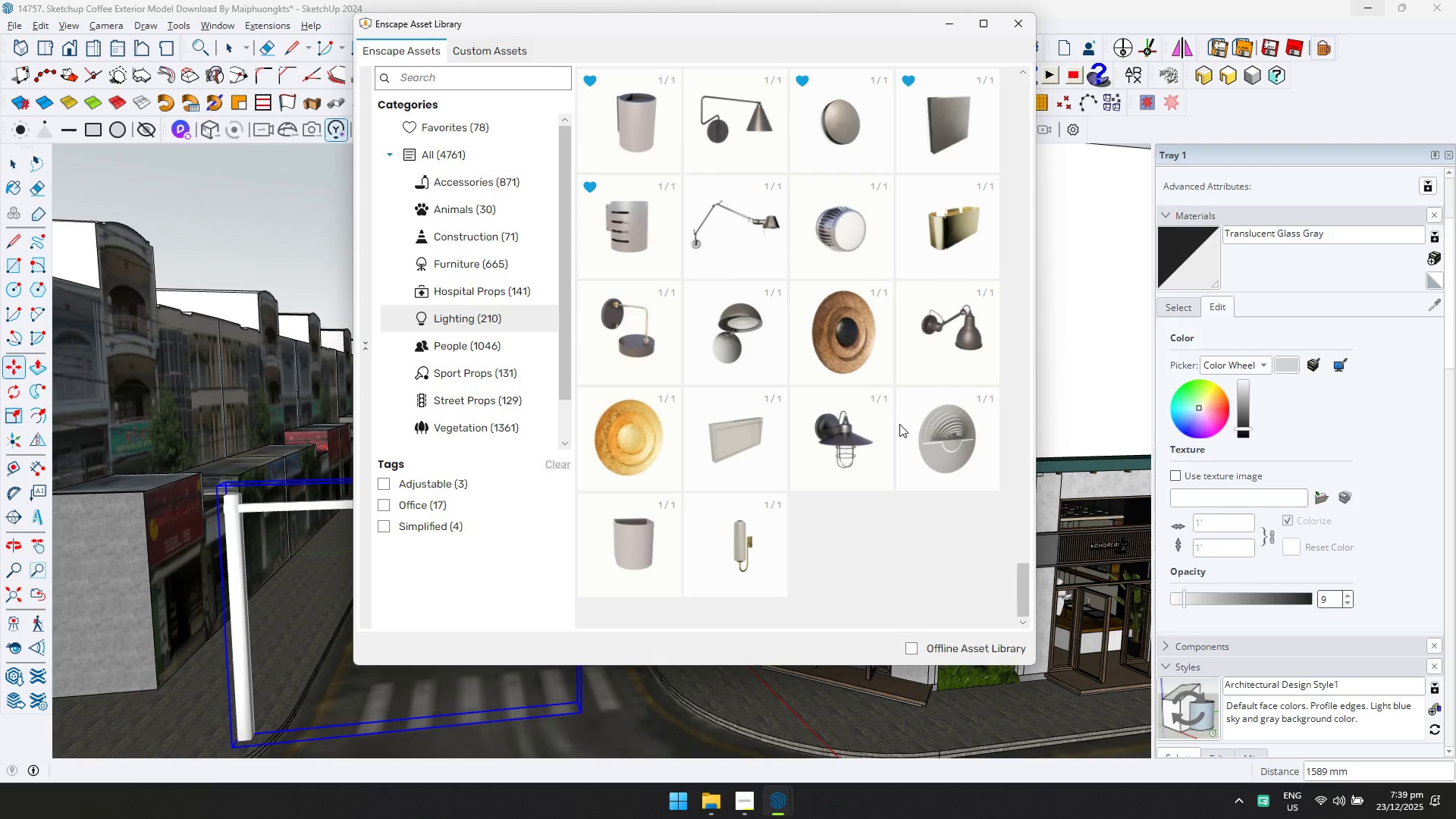 
scroll: coordinate [899, 426], scroll_direction: up, amount: 15.0
 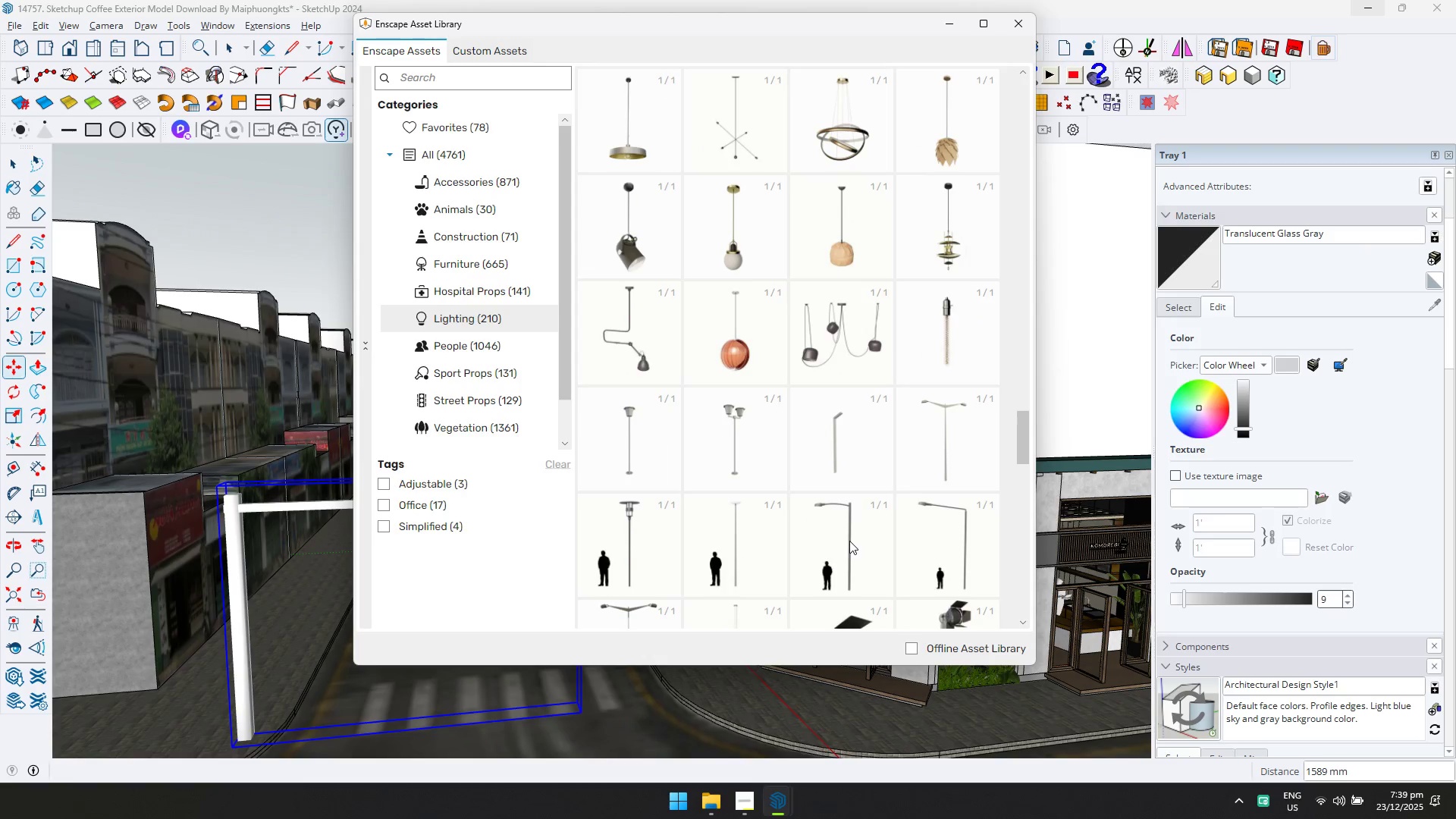 
double_click([849, 541])
 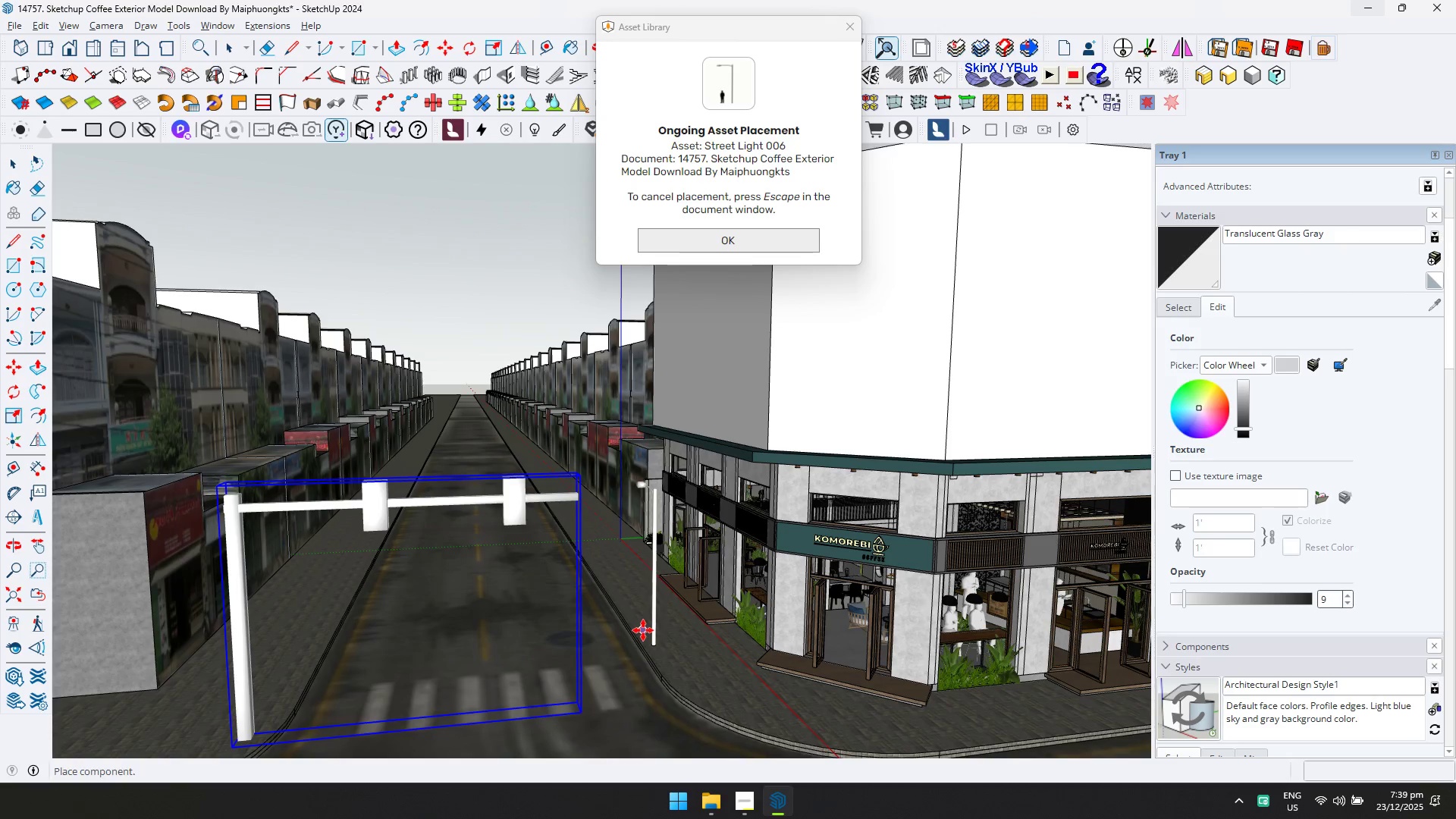 
left_click([642, 629])
 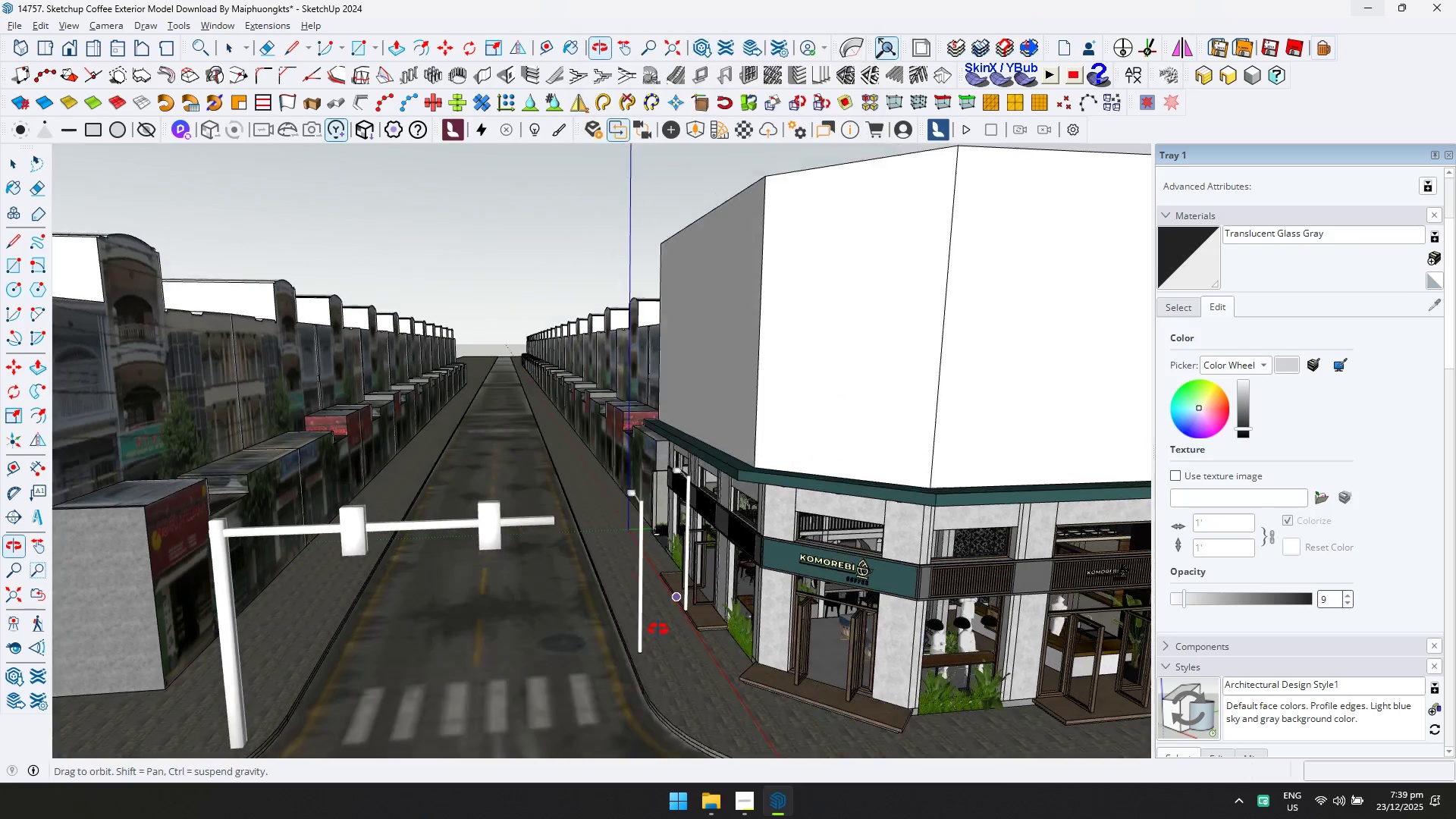 
key(Space)
 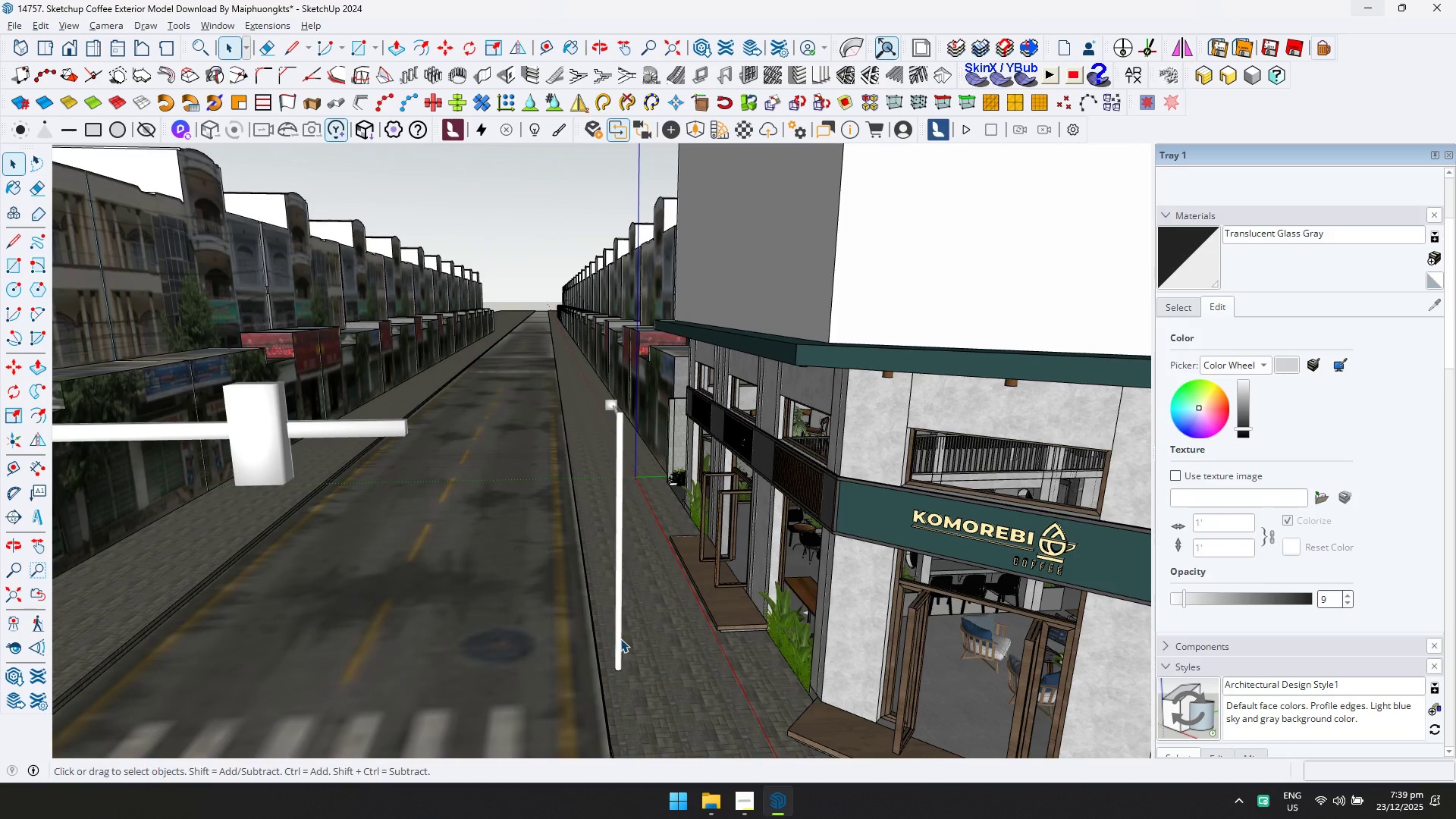 
left_click([620, 638])
 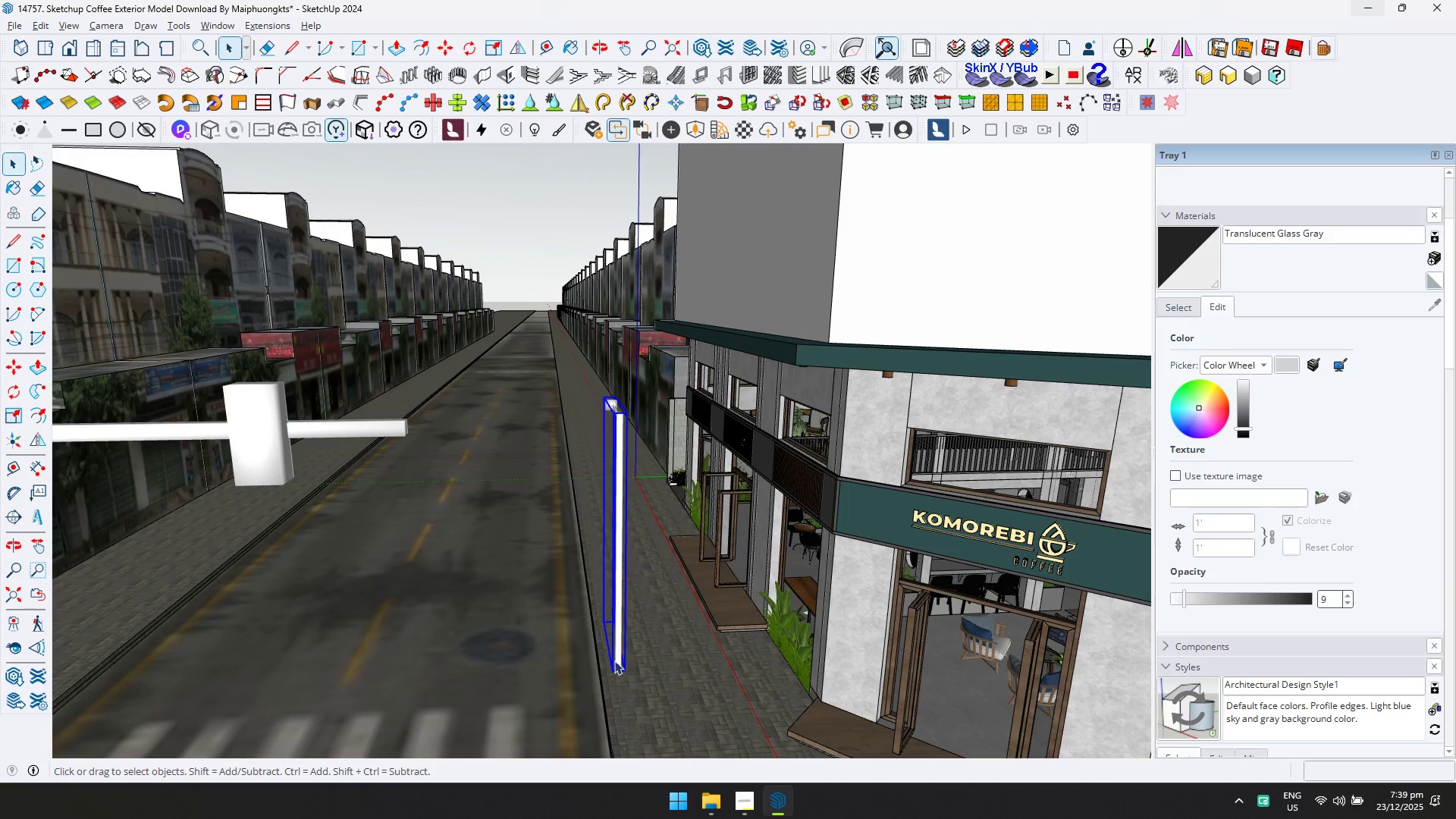 
scroll: coordinate [635, 646], scroll_direction: up, amount: 5.0
 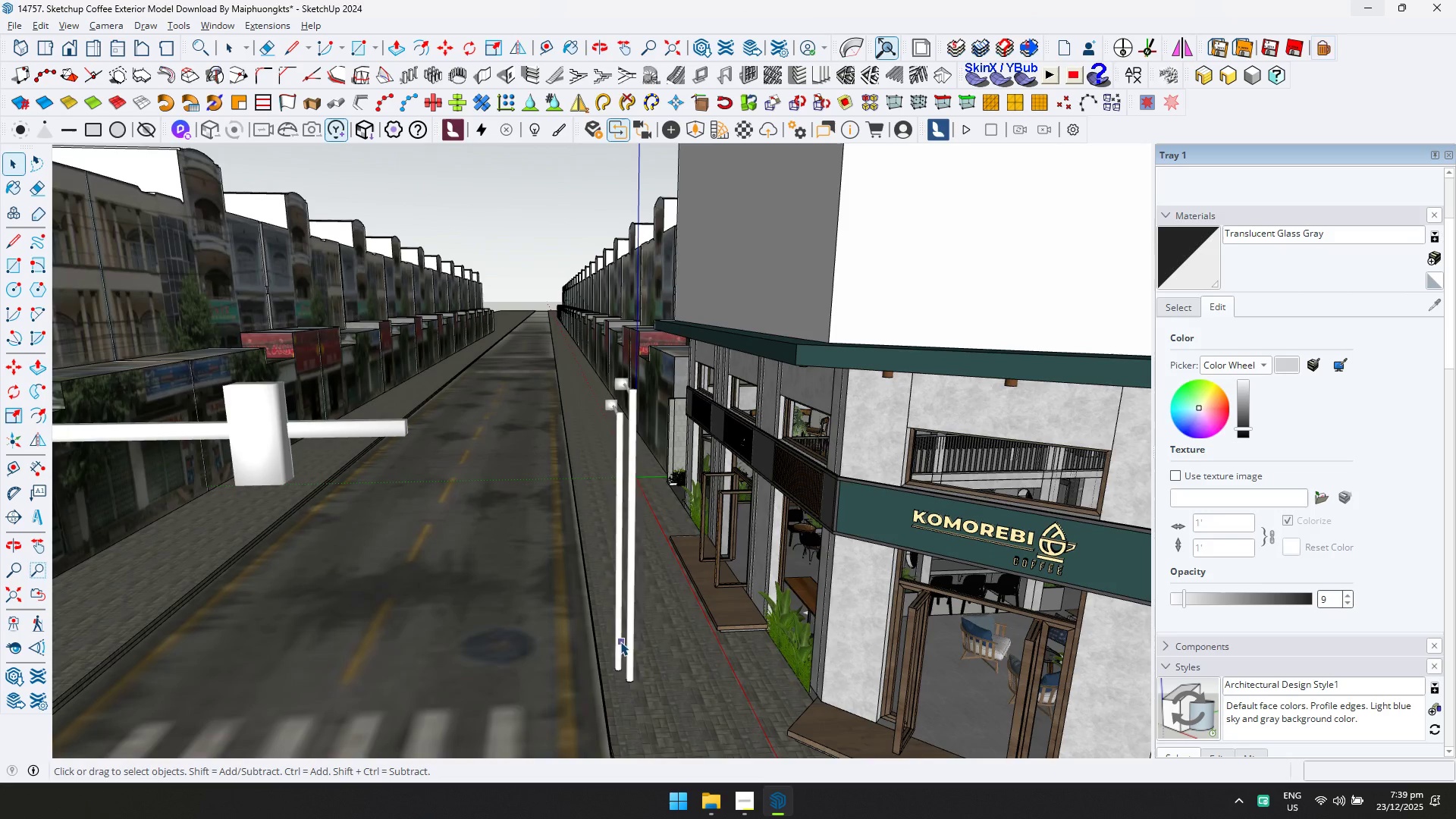 
key(Q)
 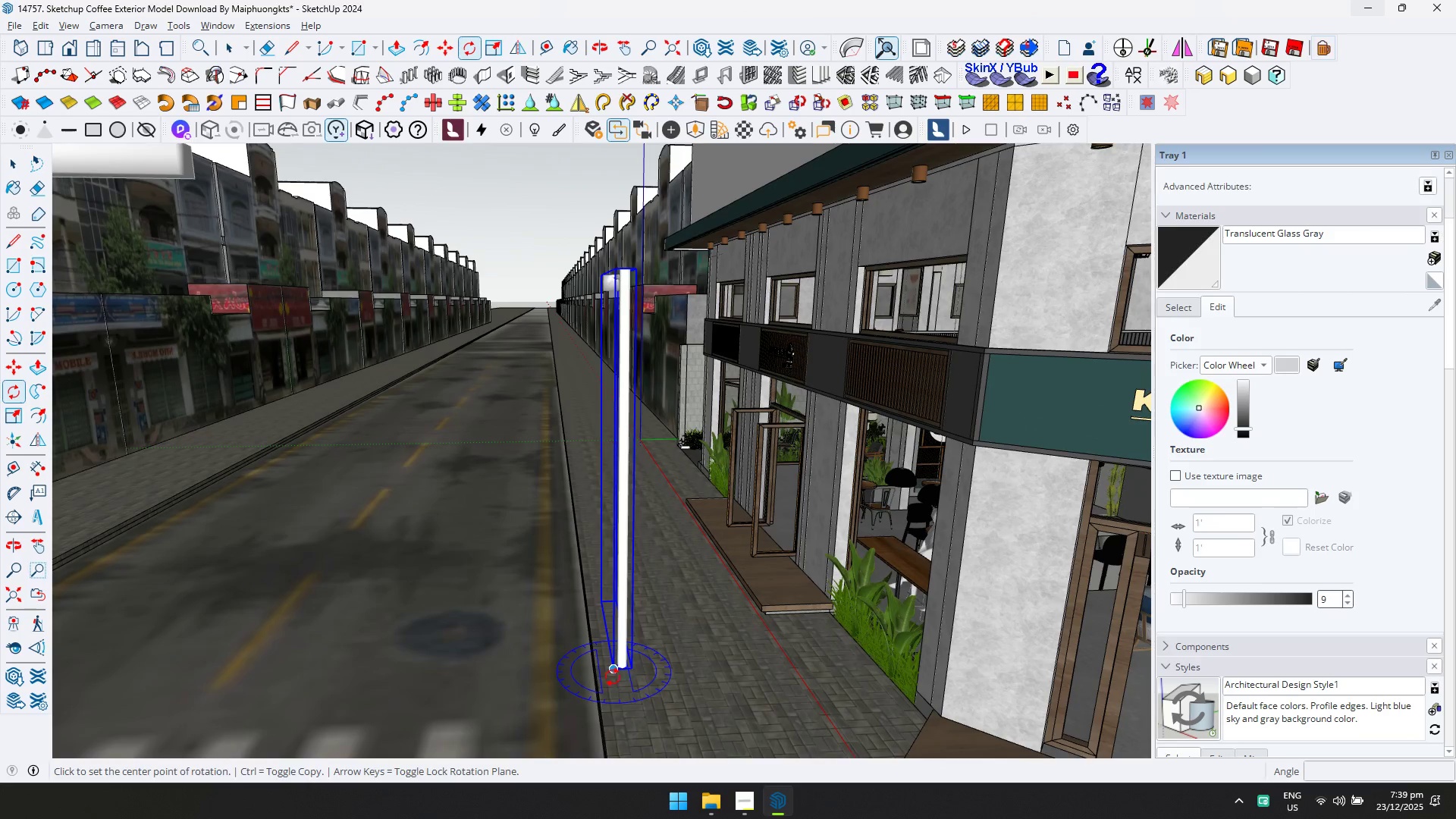 
left_click([613, 677])
 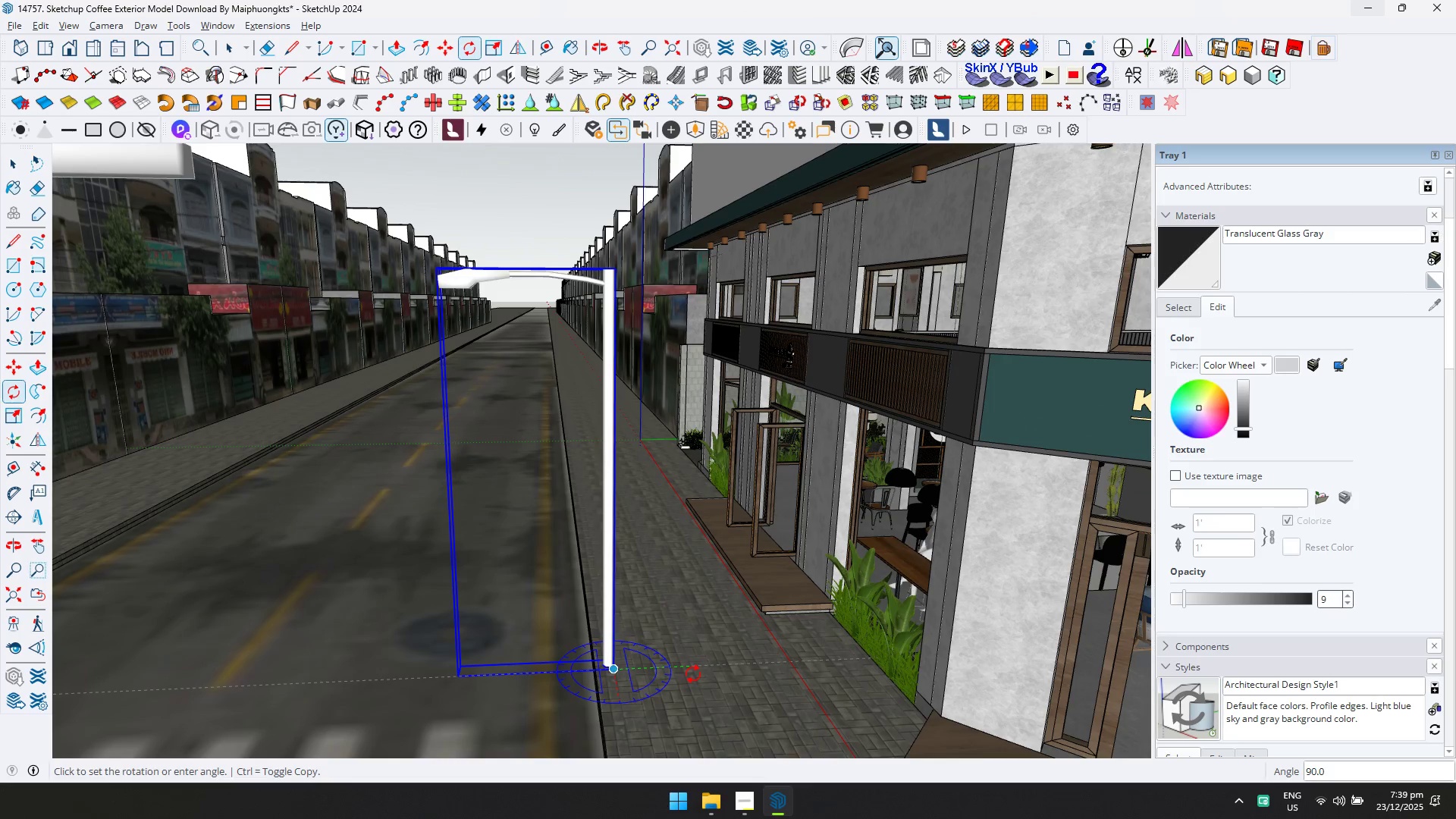 
scroll: coordinate [609, 677], scroll_direction: up, amount: 4.0
 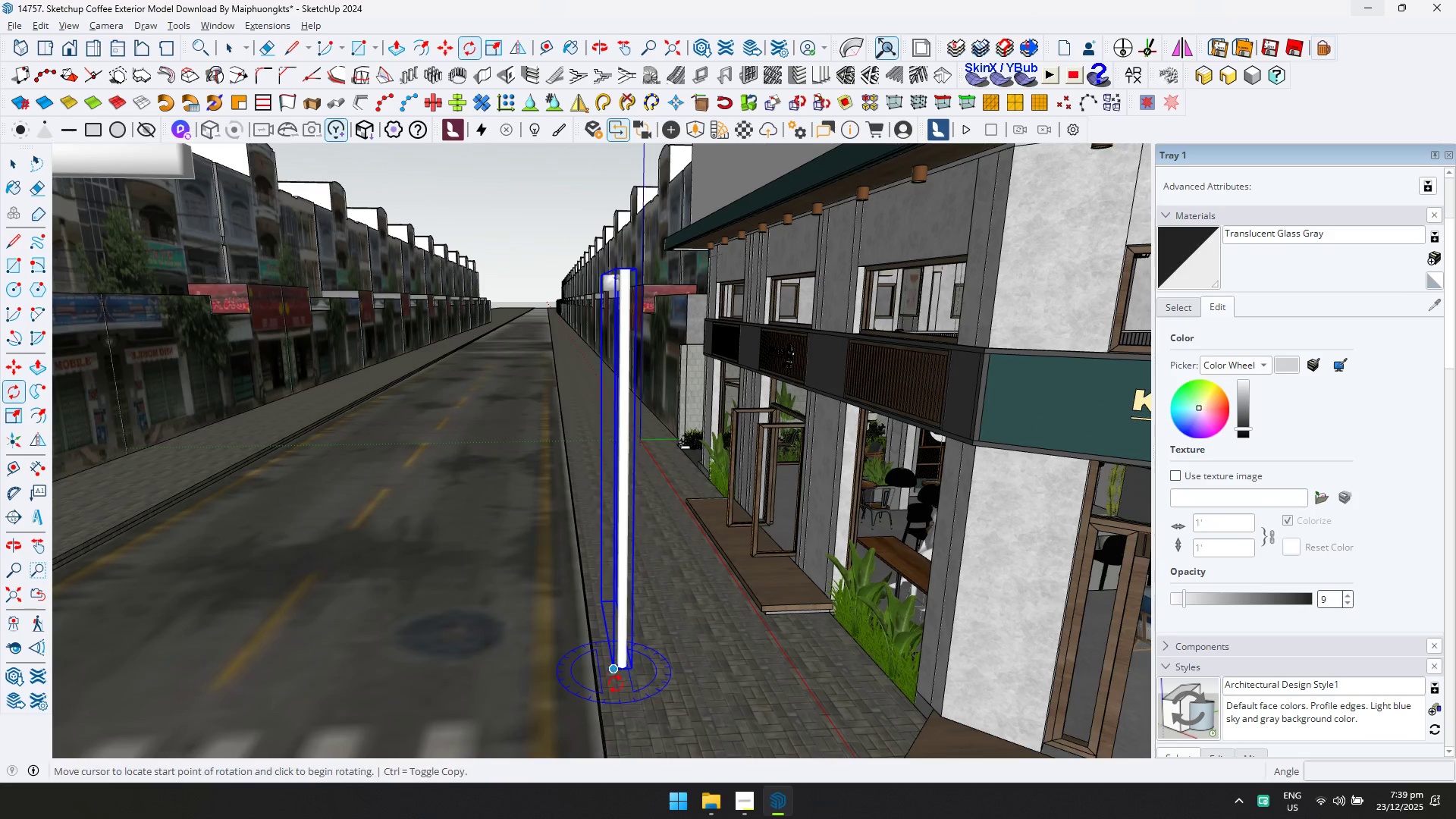 
left_click([693, 675])
 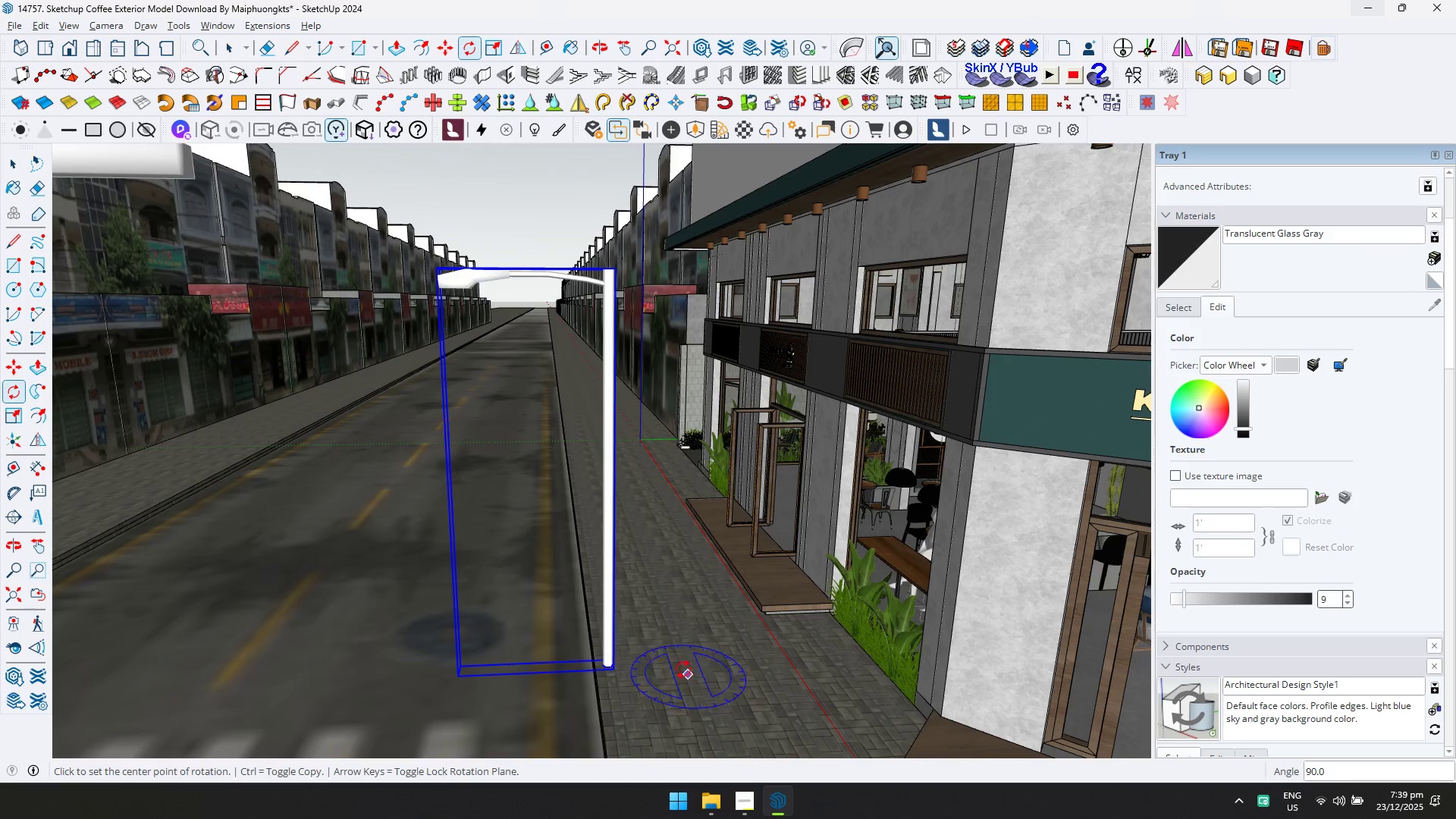 
scroll: coordinate [640, 613], scroll_direction: down, amount: 4.0
 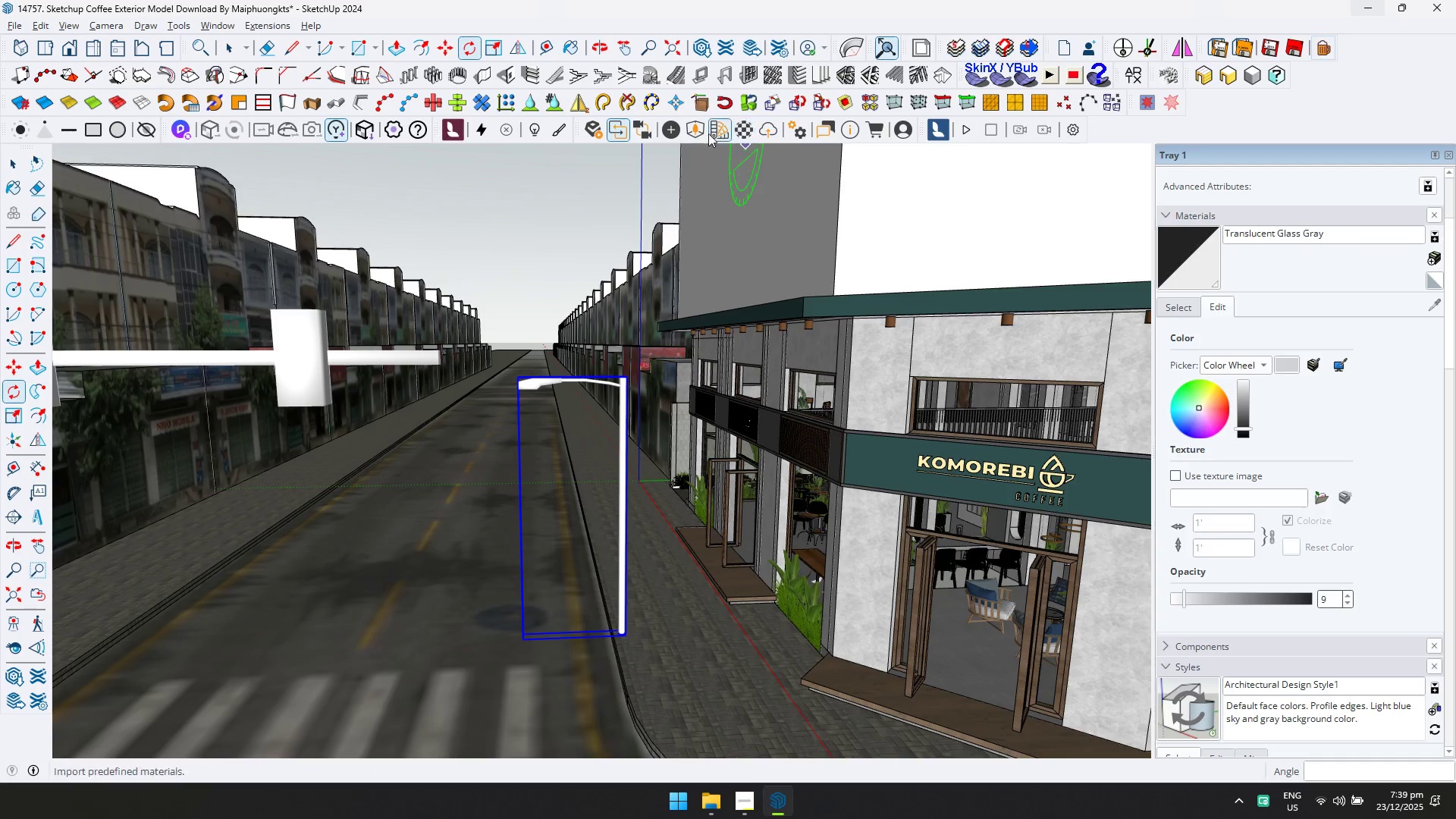 
left_click([695, 130])
 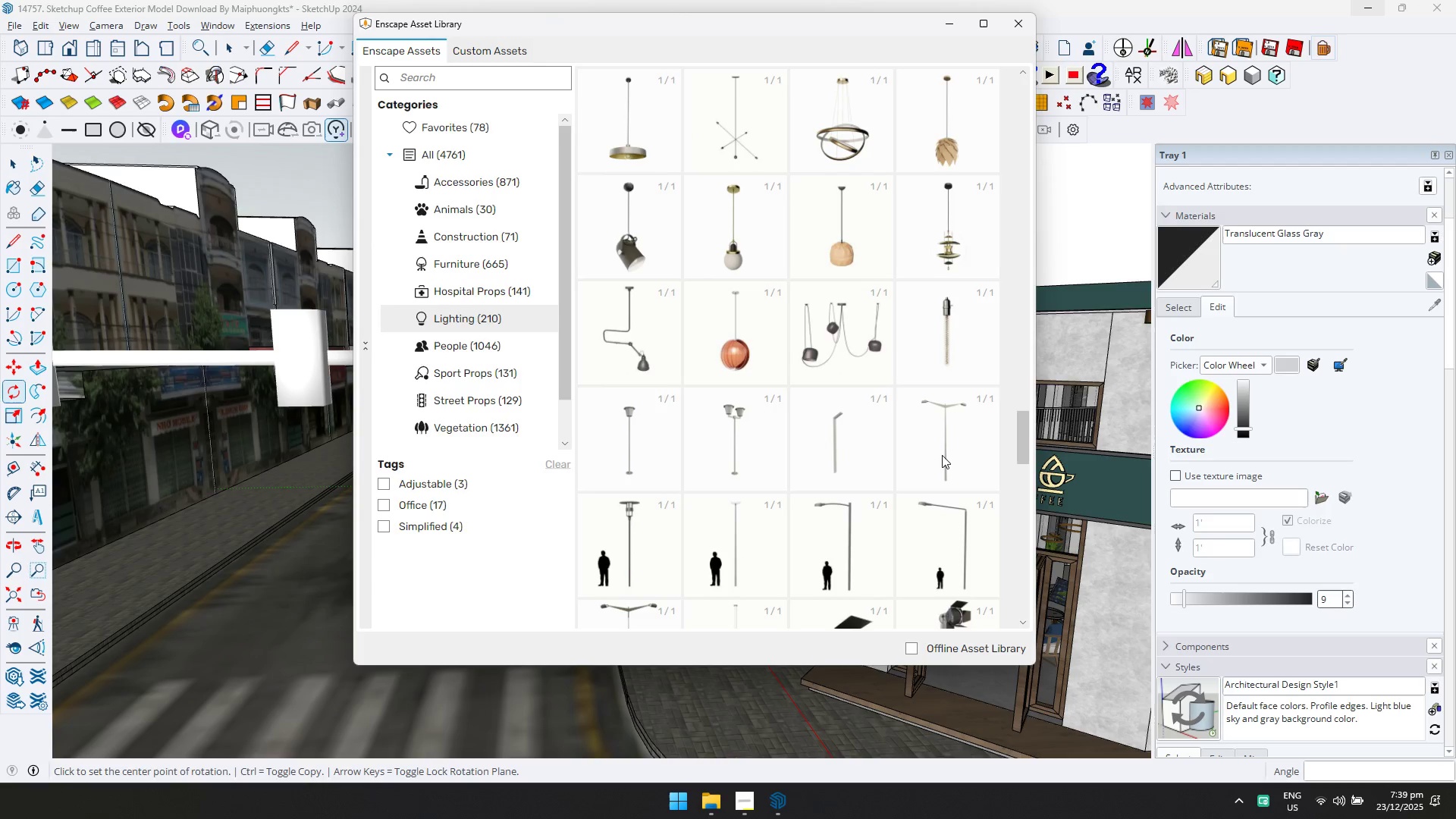 
left_click([942, 455])
 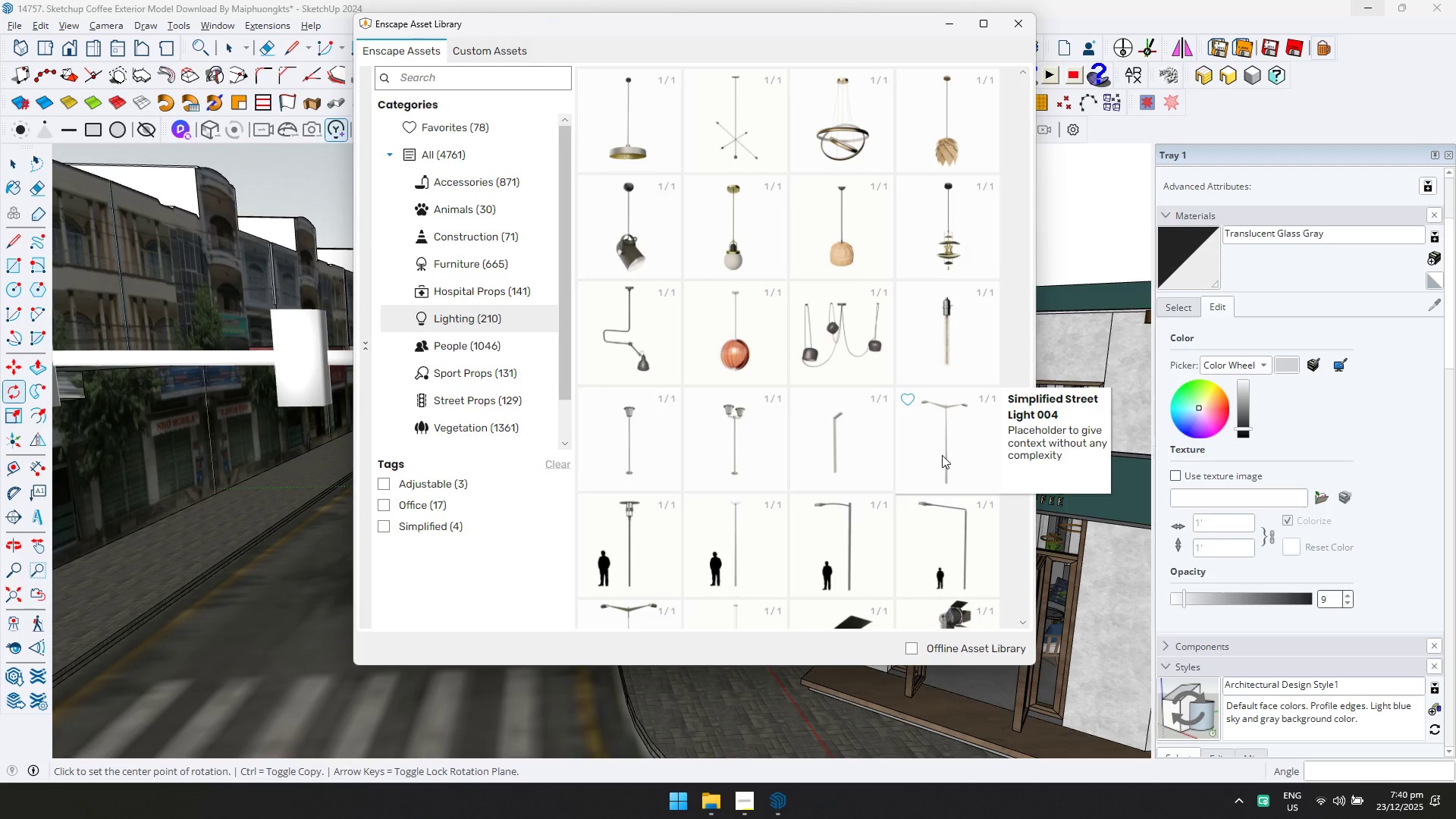 
left_click([942, 455])
 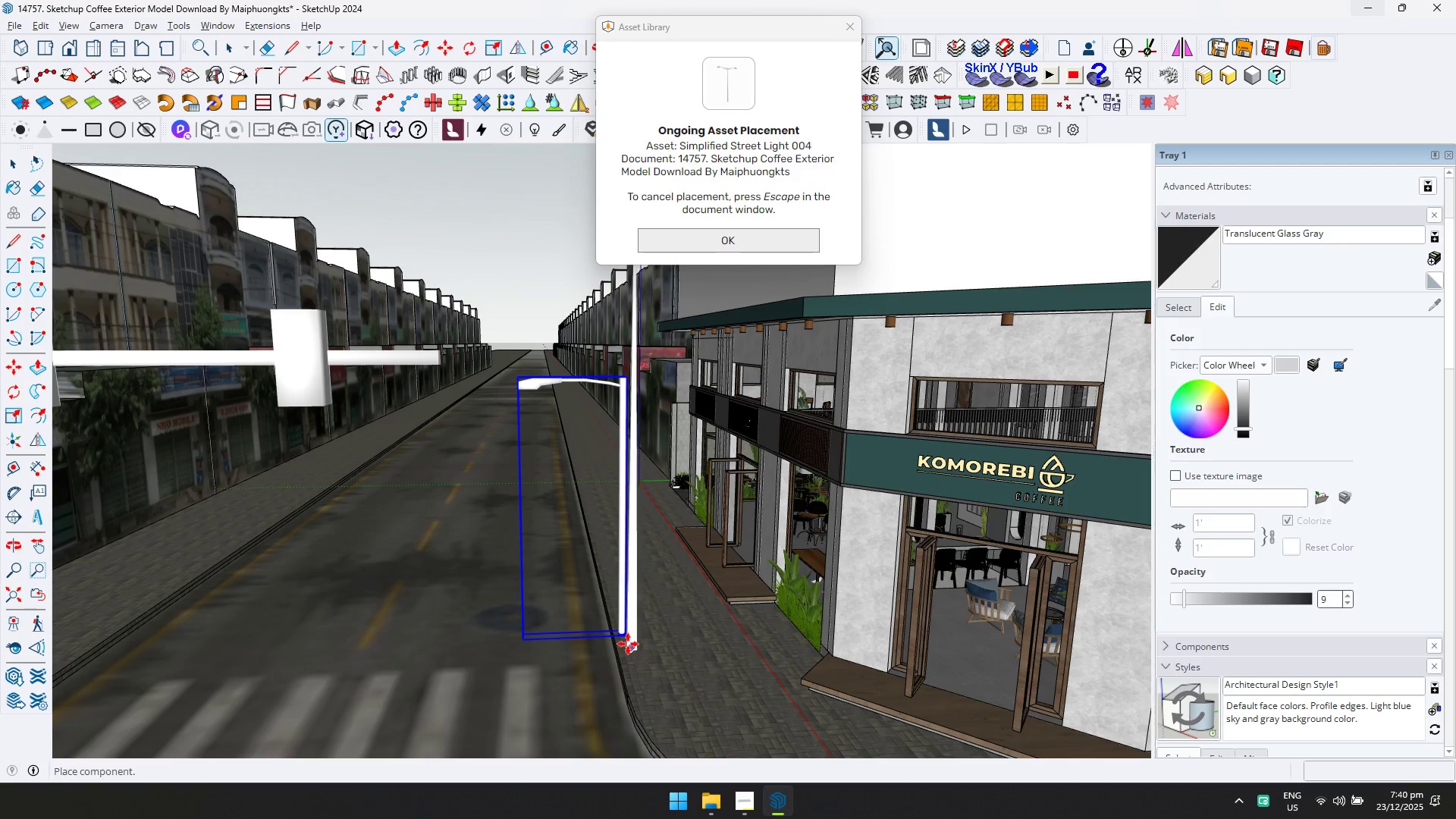 
left_click([625, 641])
 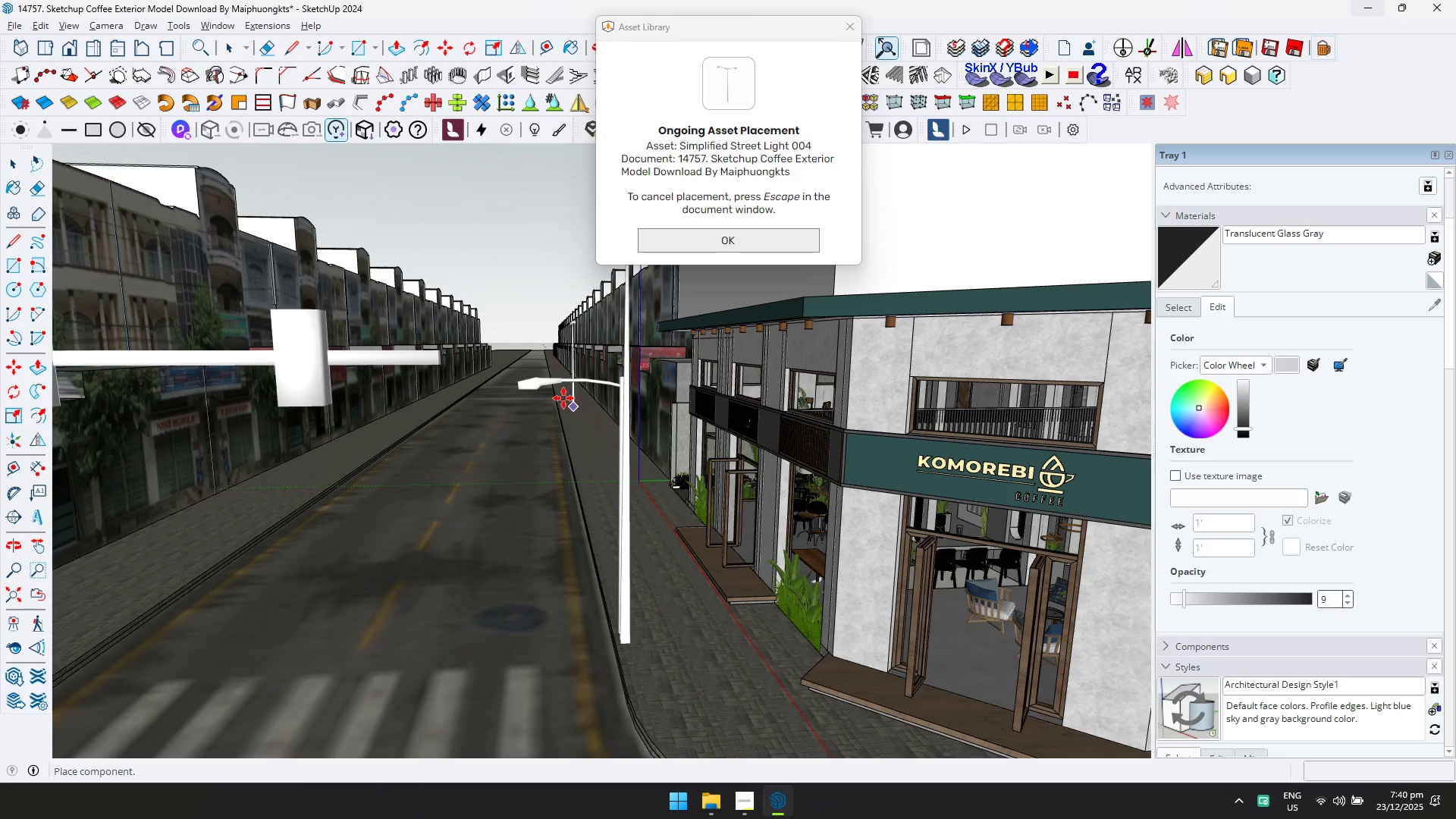 
key(Space)
 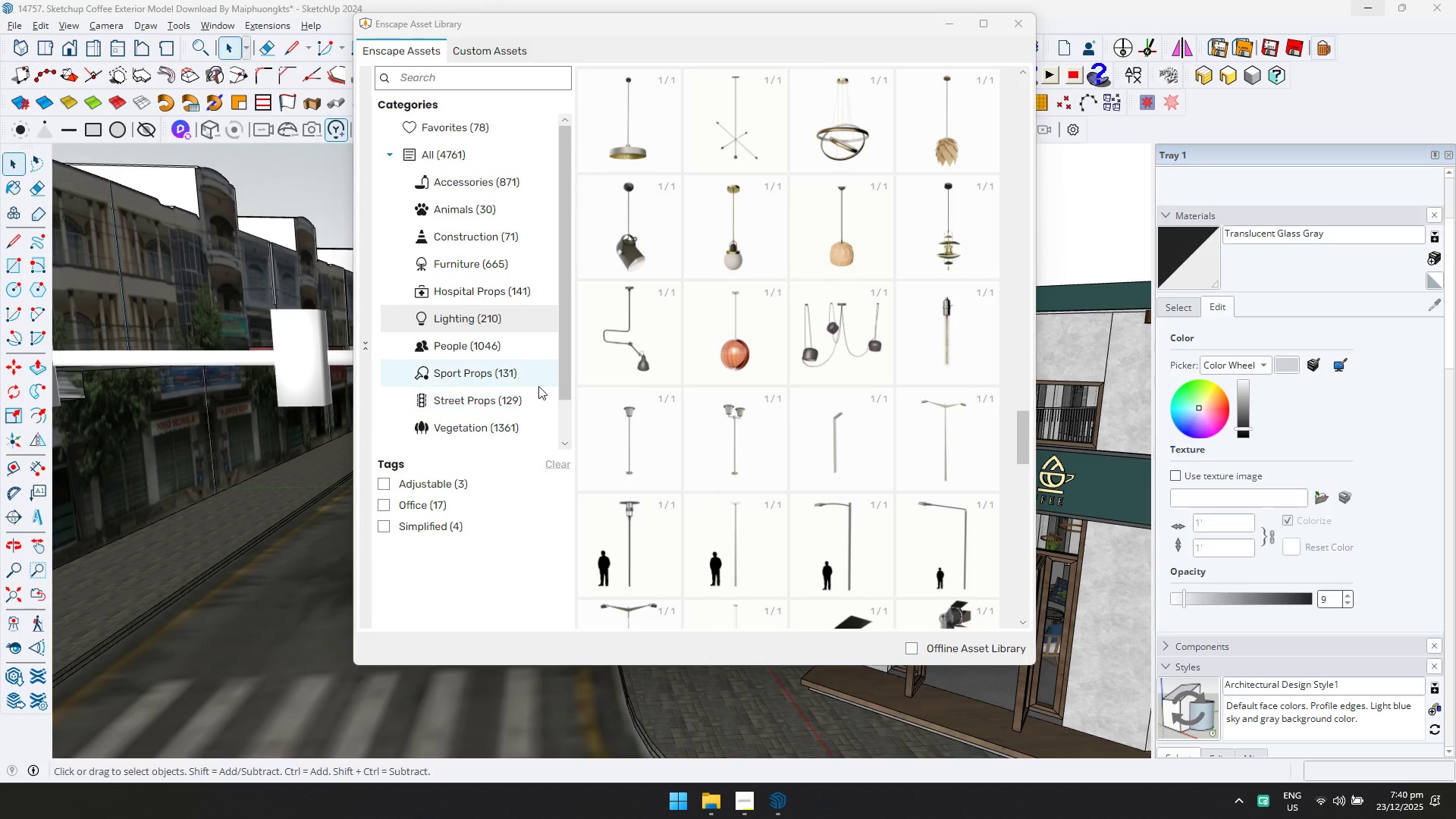 
left_click([538, 386])
 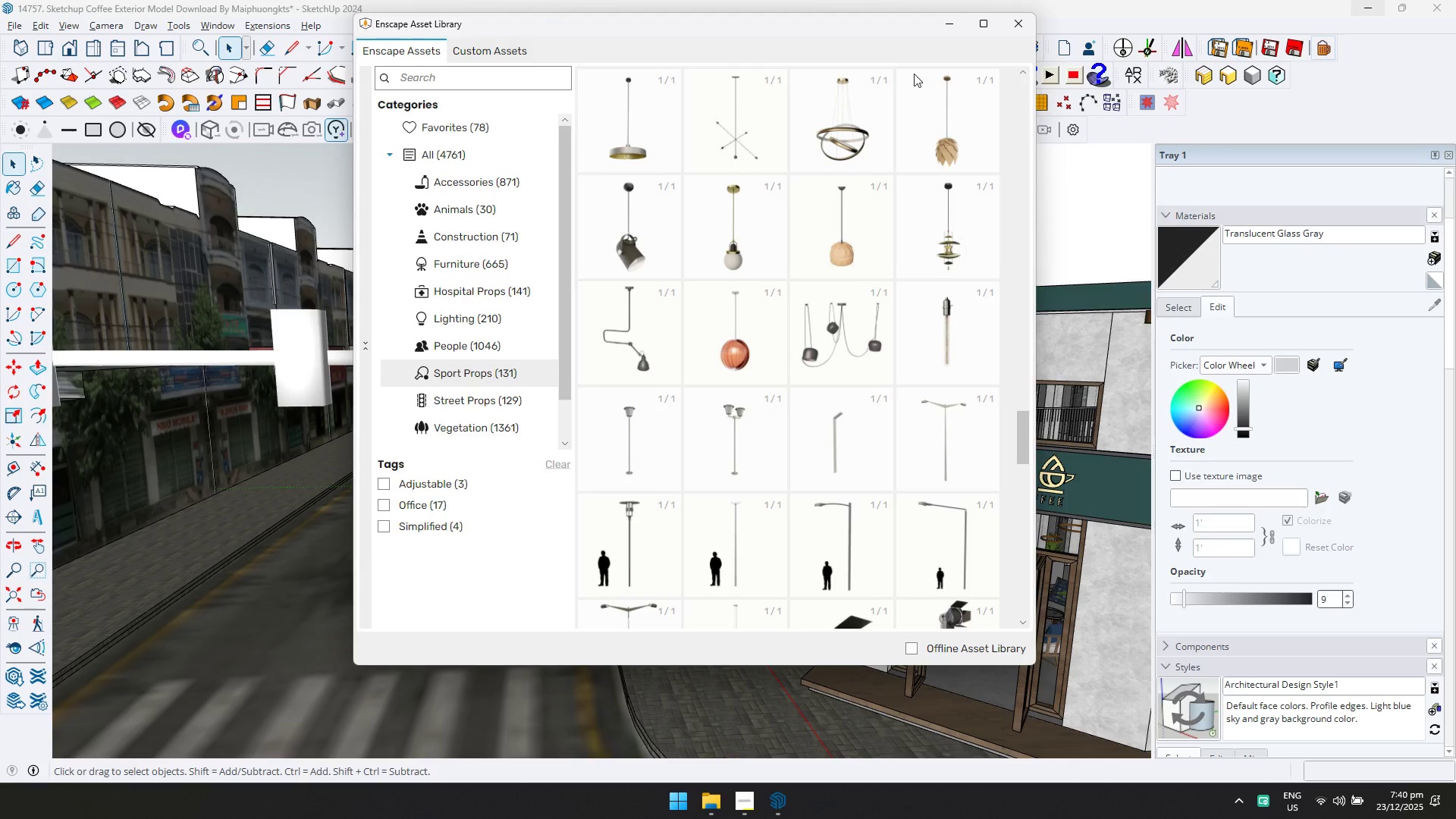 
left_click([943, 23])
 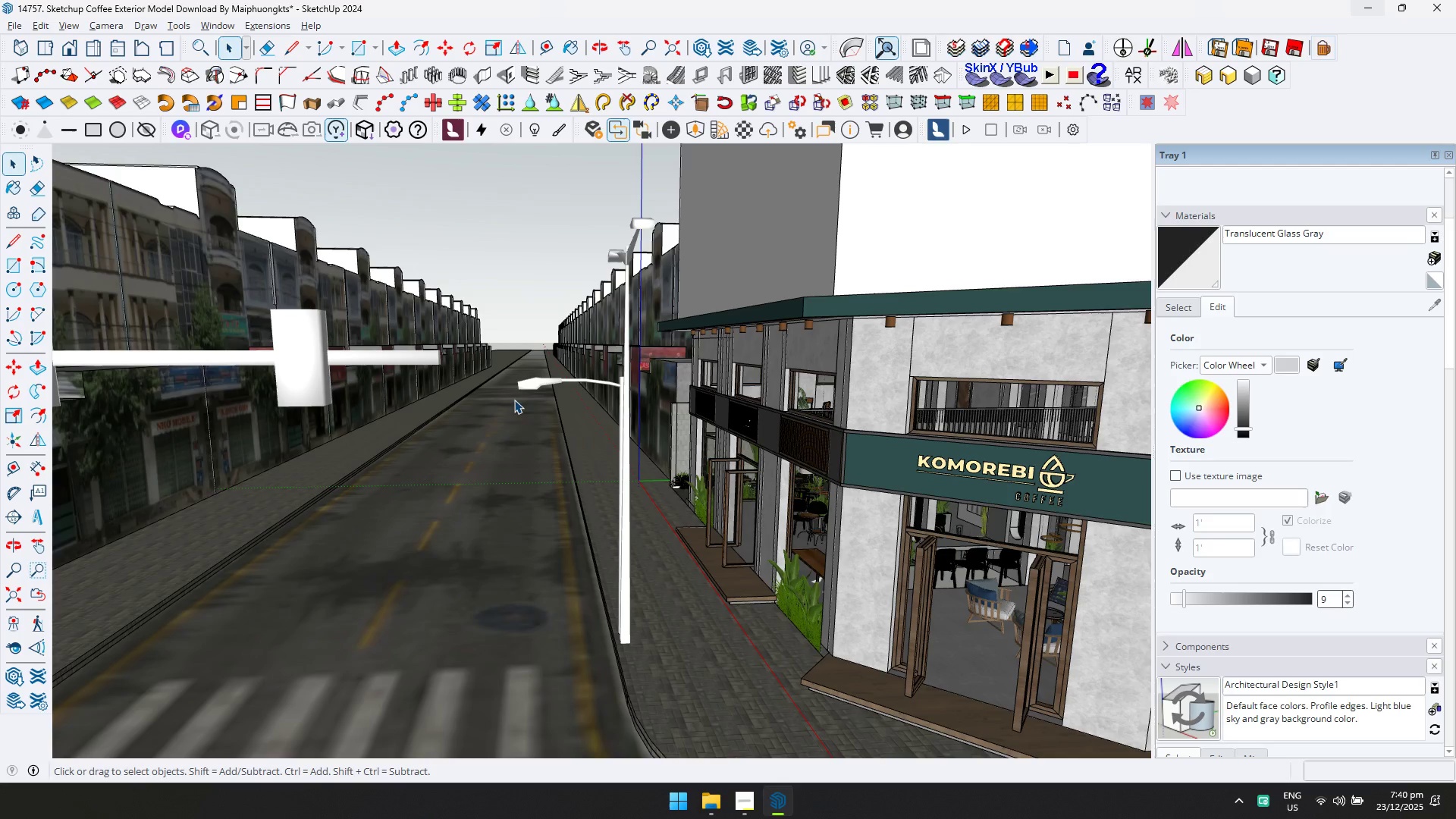 
left_click([531, 384])
 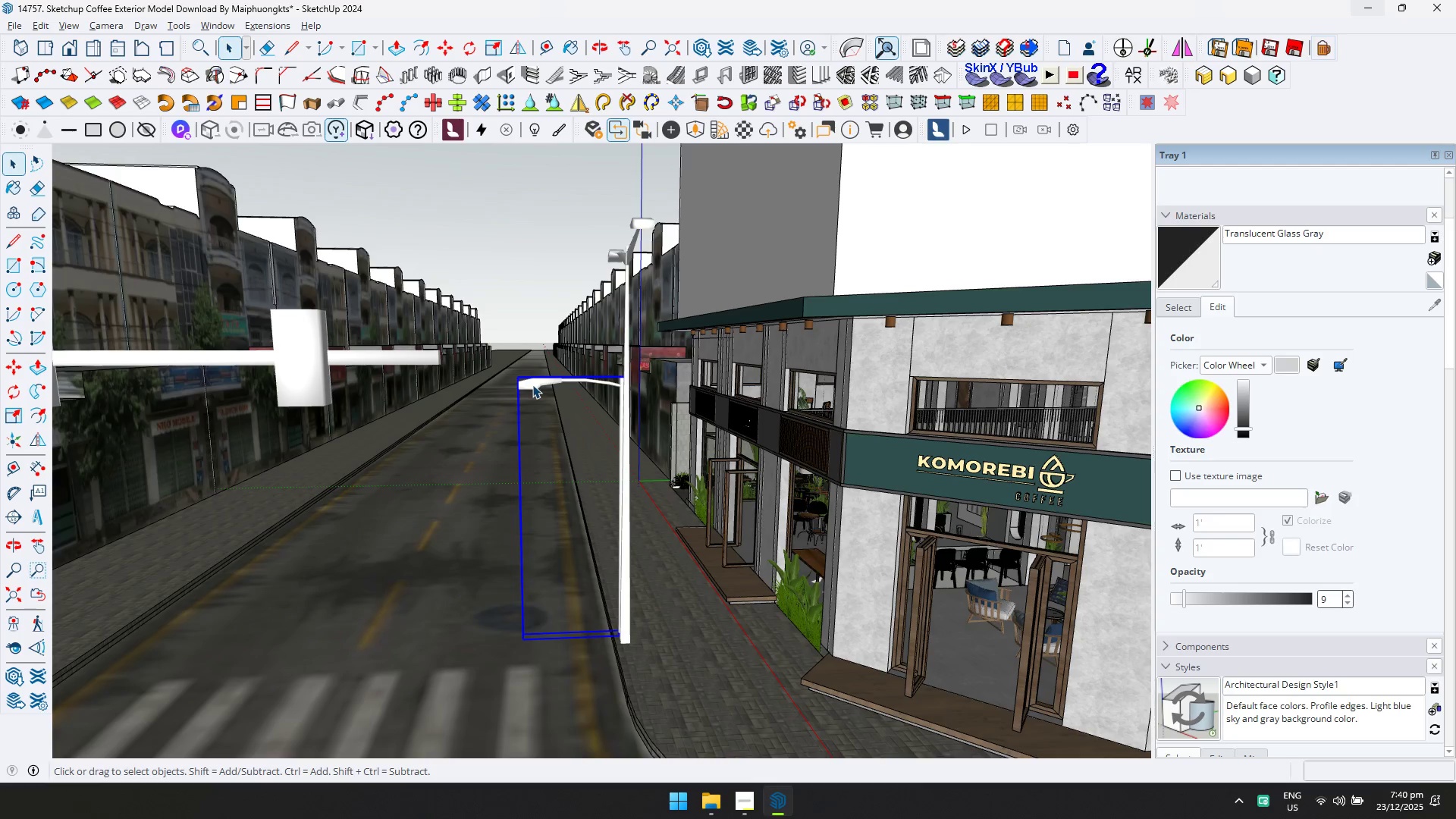 
scroll: coordinate [548, 383], scroll_direction: down, amount: 2.0
 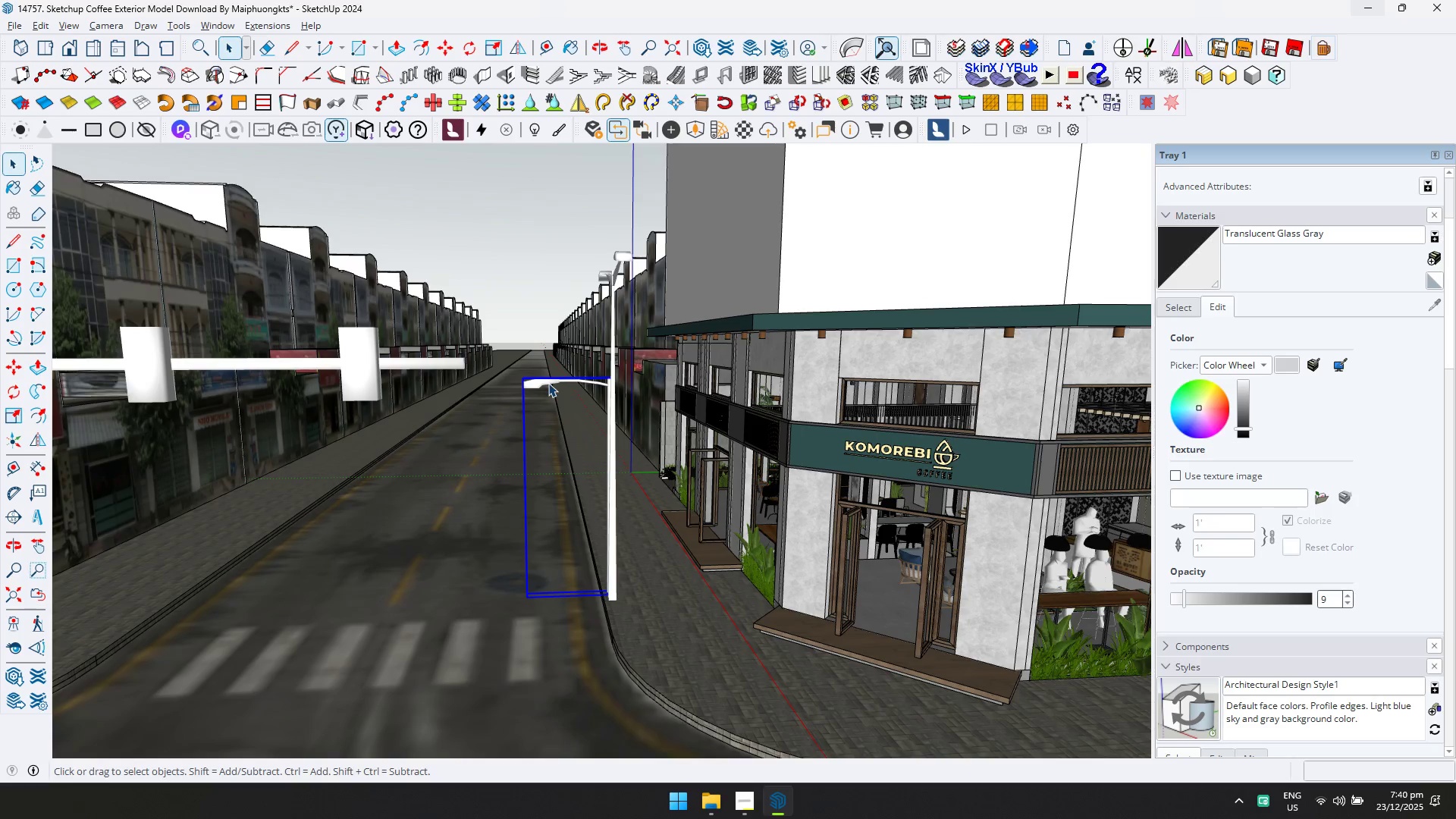 
key(Delete)
 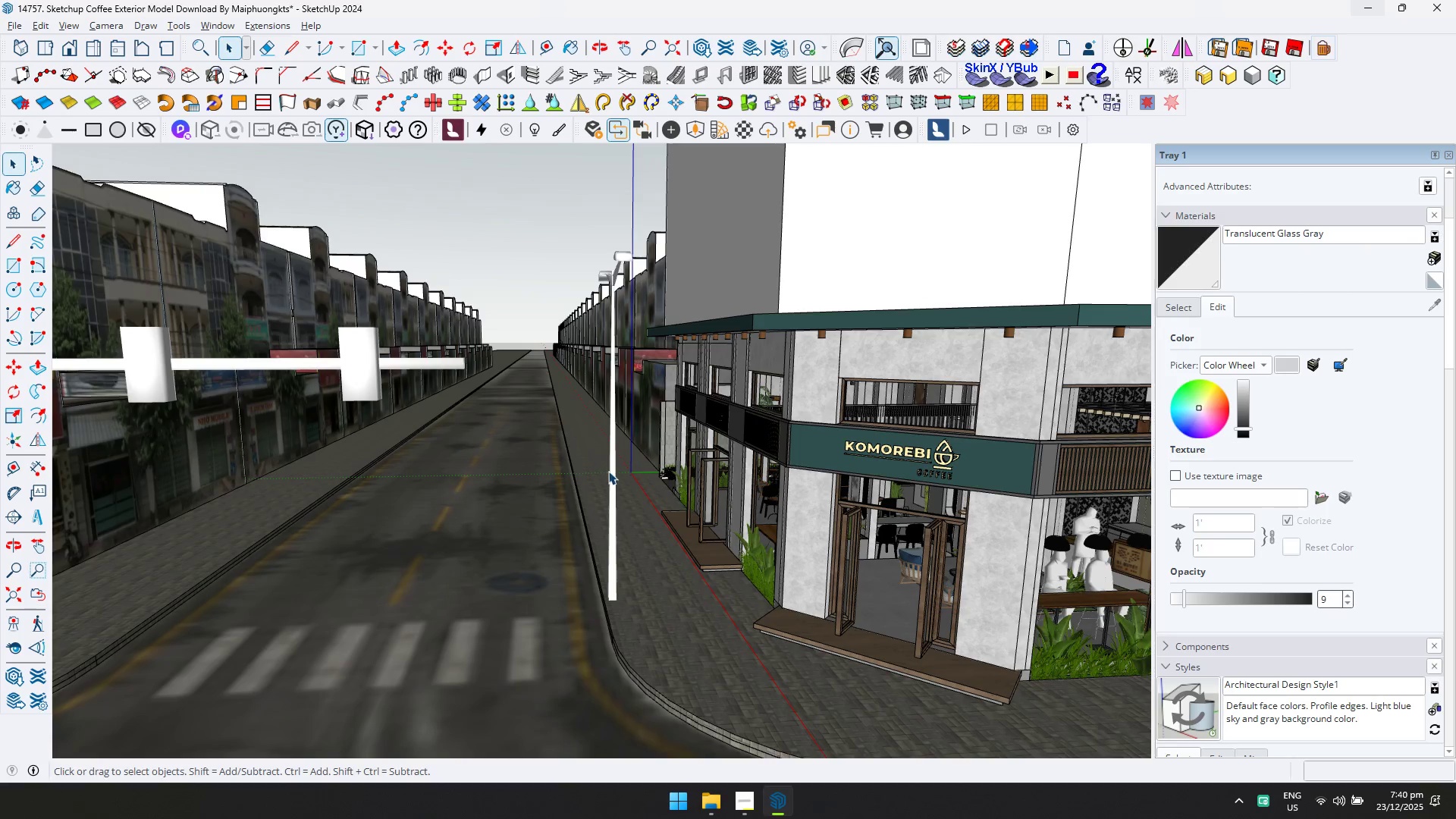 
left_click([615, 500])
 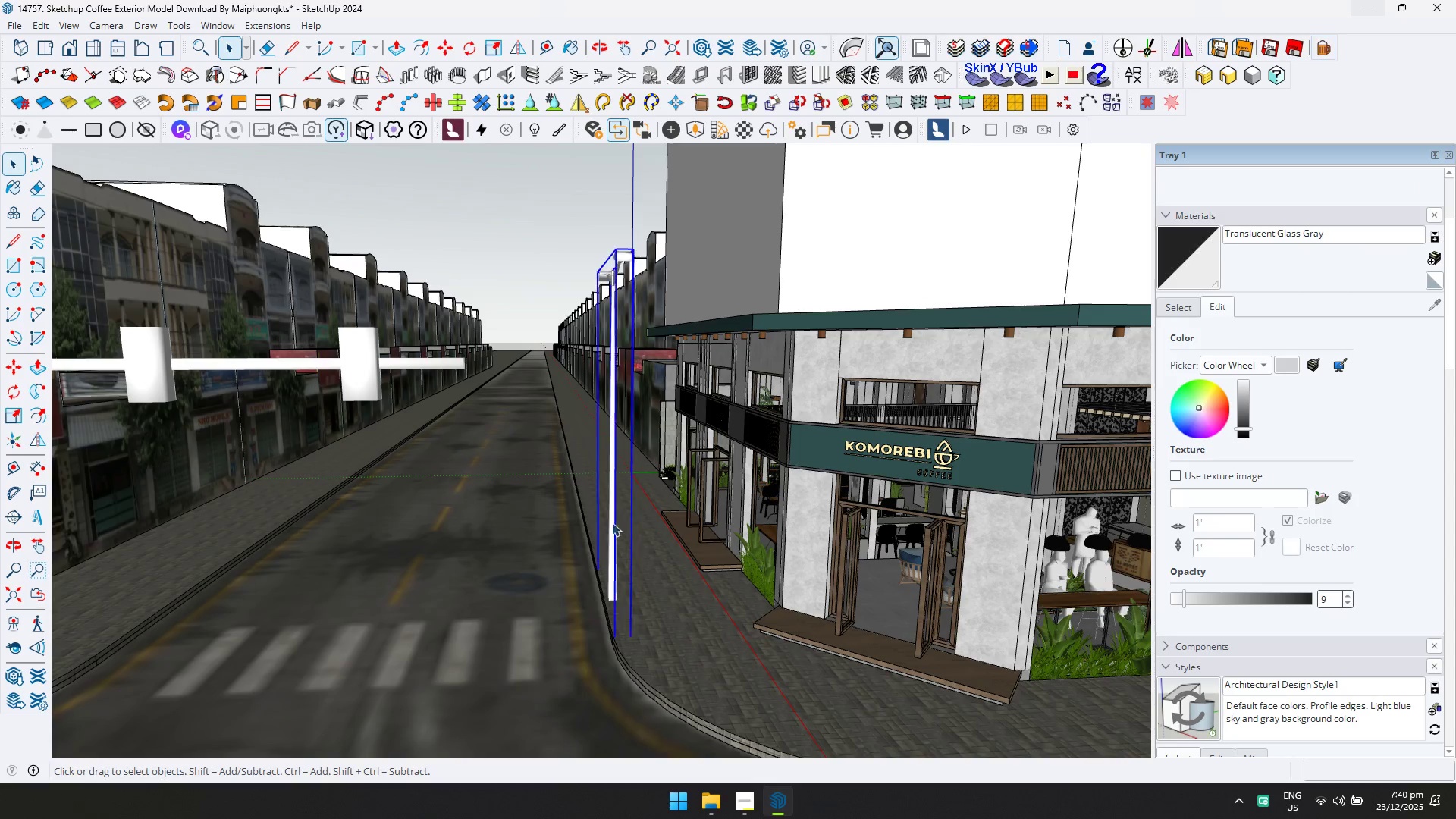 
key(Q)
 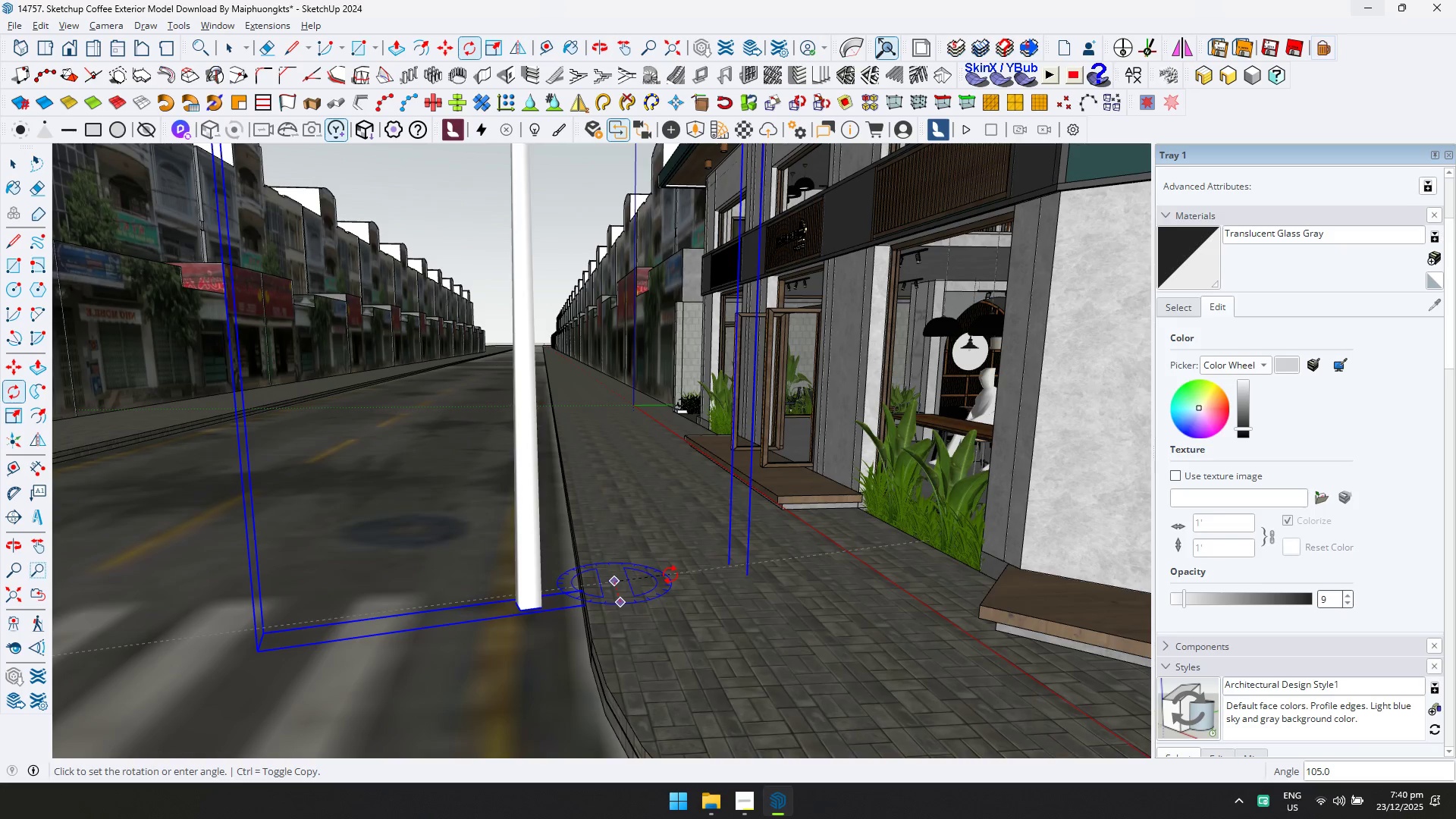 
scroll: coordinate [620, 612], scroll_direction: up, amount: 10.0
 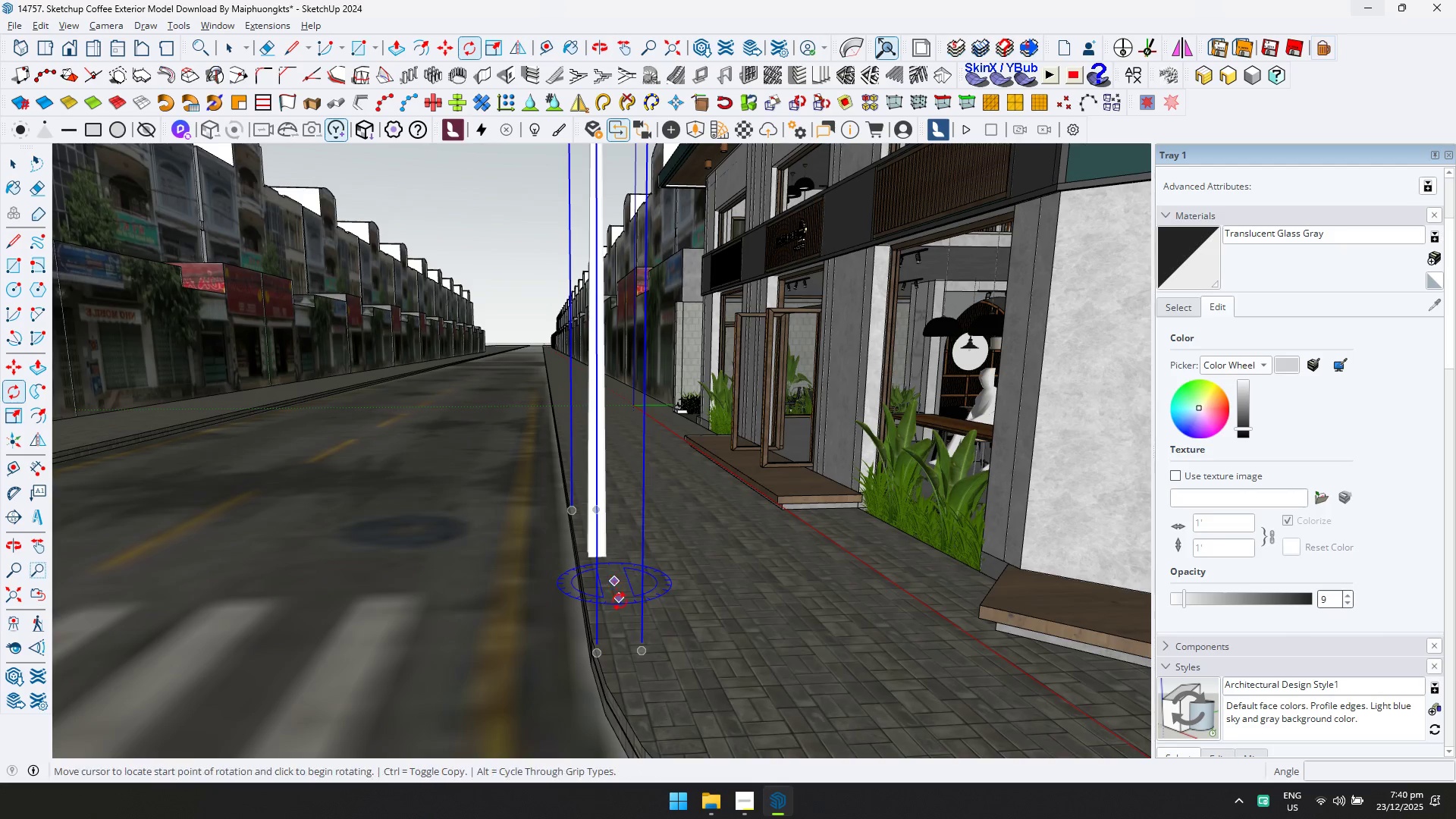 
left_click([670, 582])
 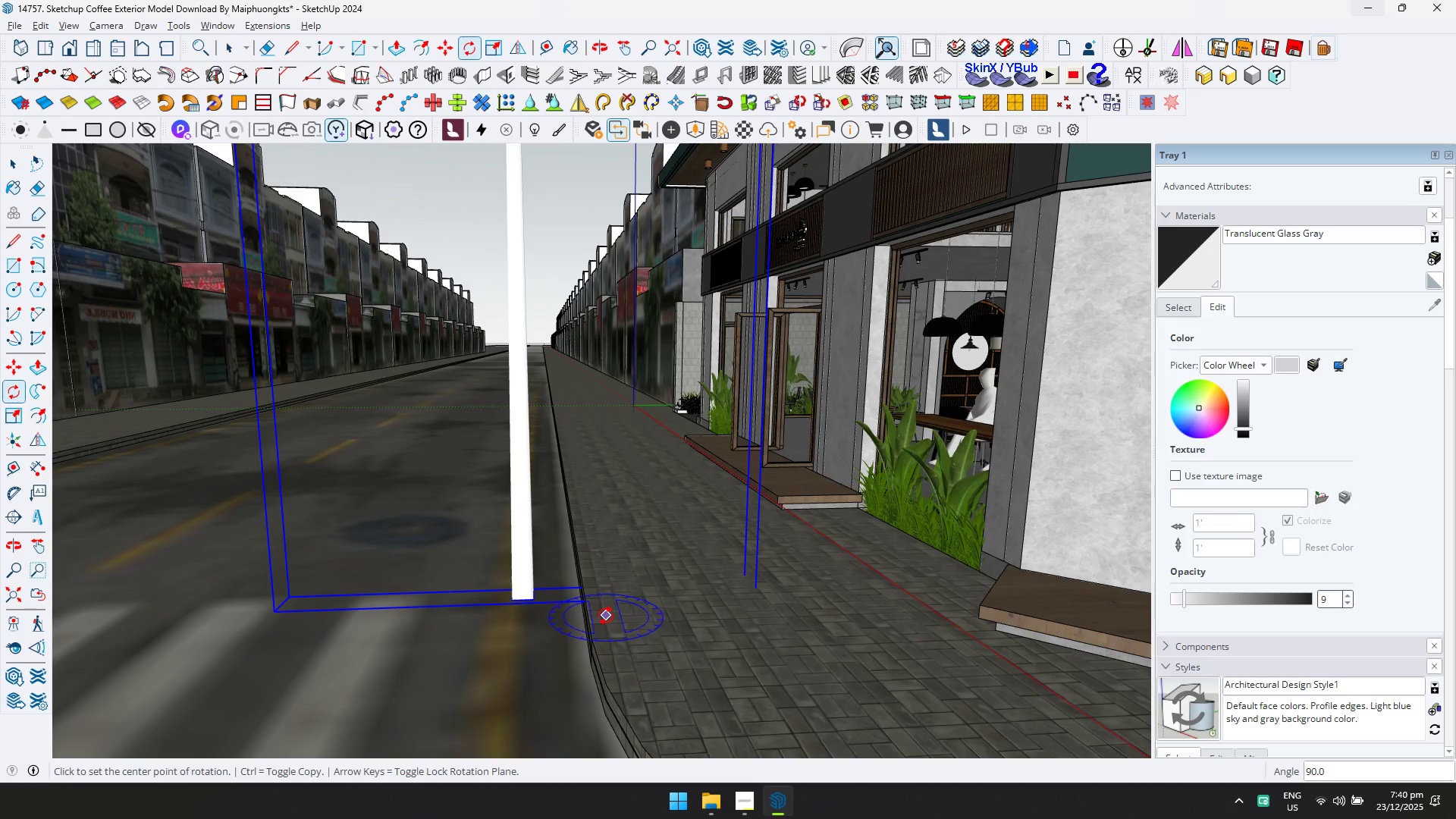 
key(M)
 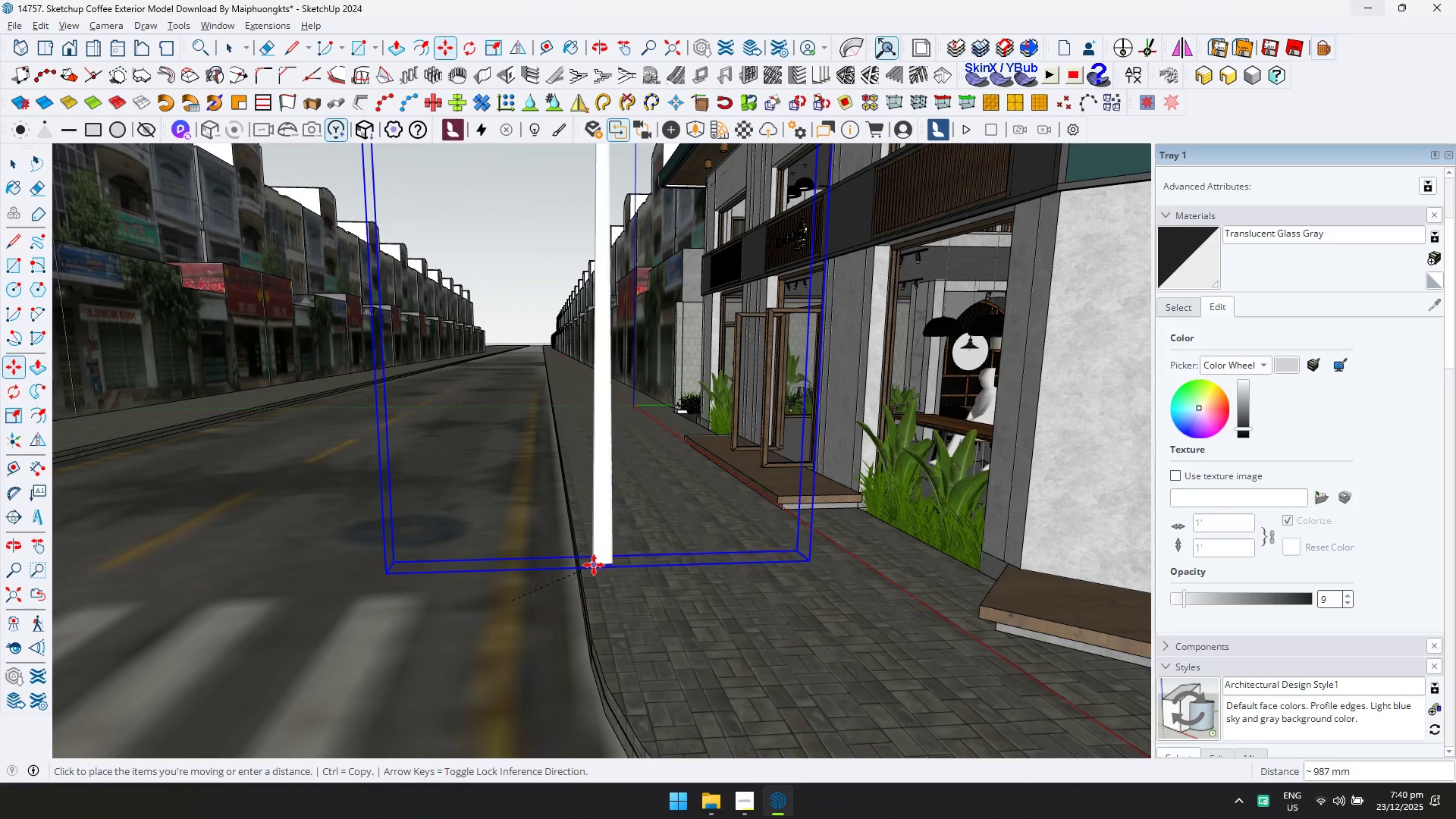 
scroll: coordinate [623, 566], scroll_direction: down, amount: 21.0
 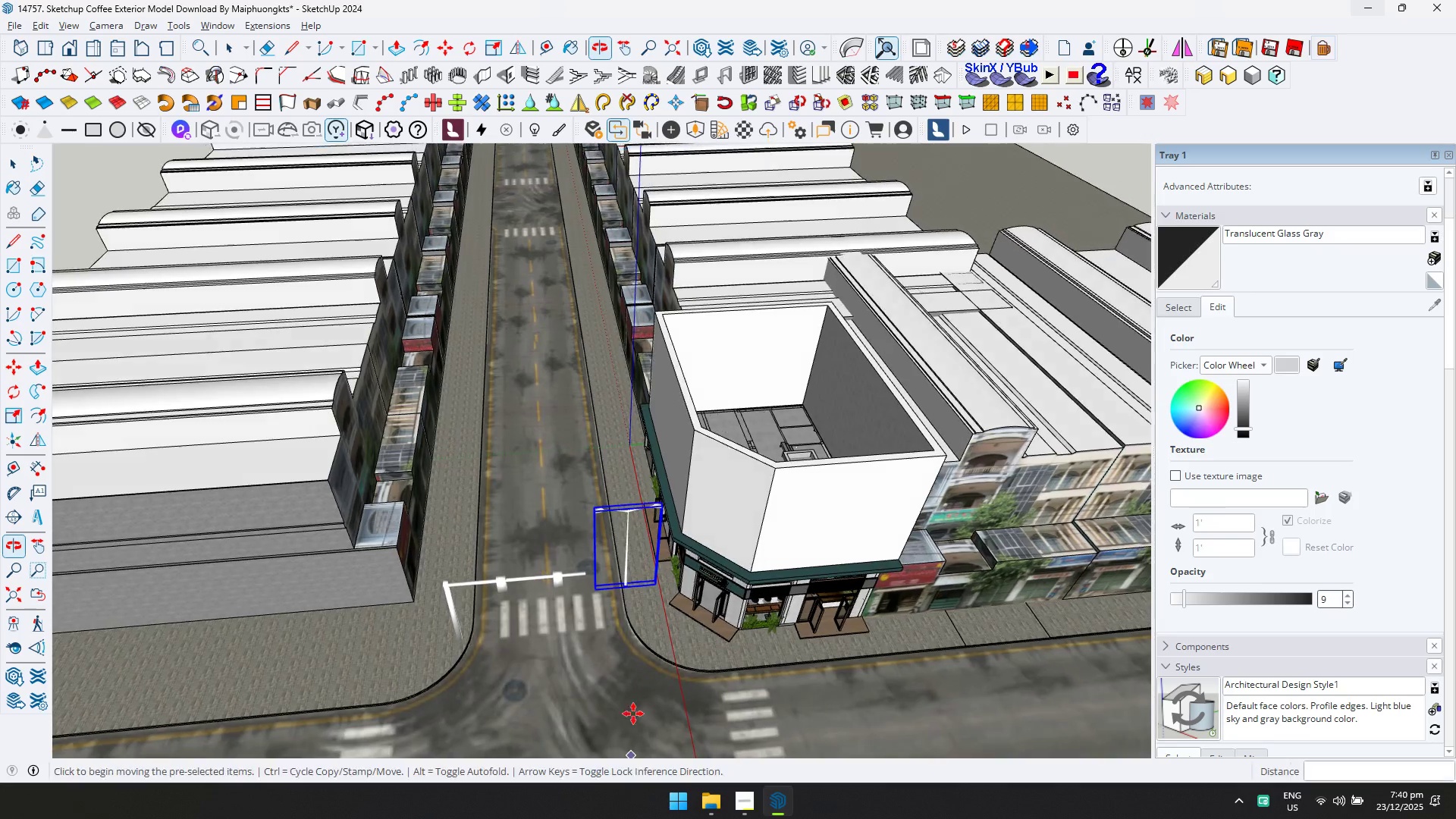 
scroll: coordinate [628, 598], scroll_direction: up, amount: 6.0
 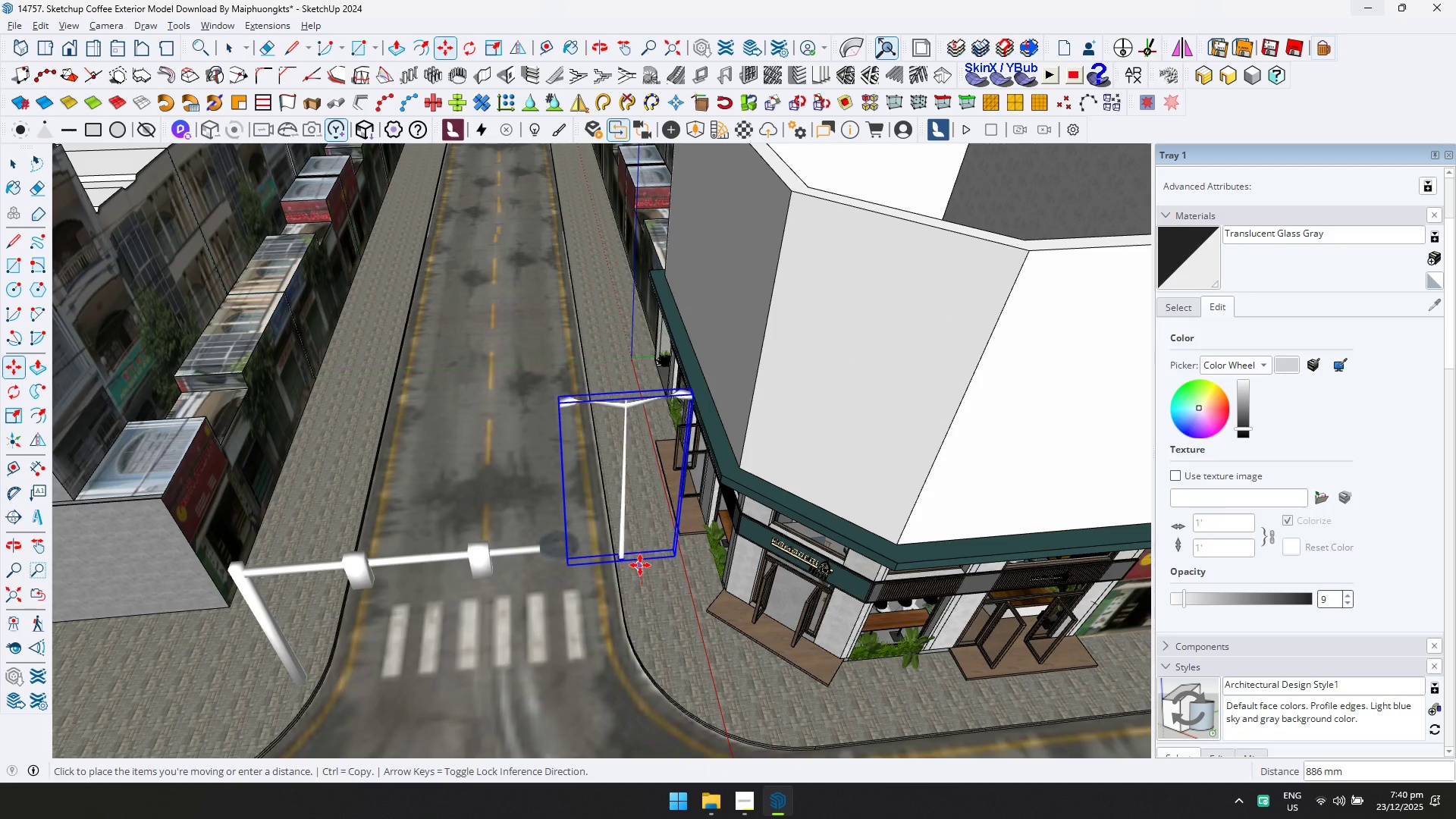 
left_click([639, 560])
 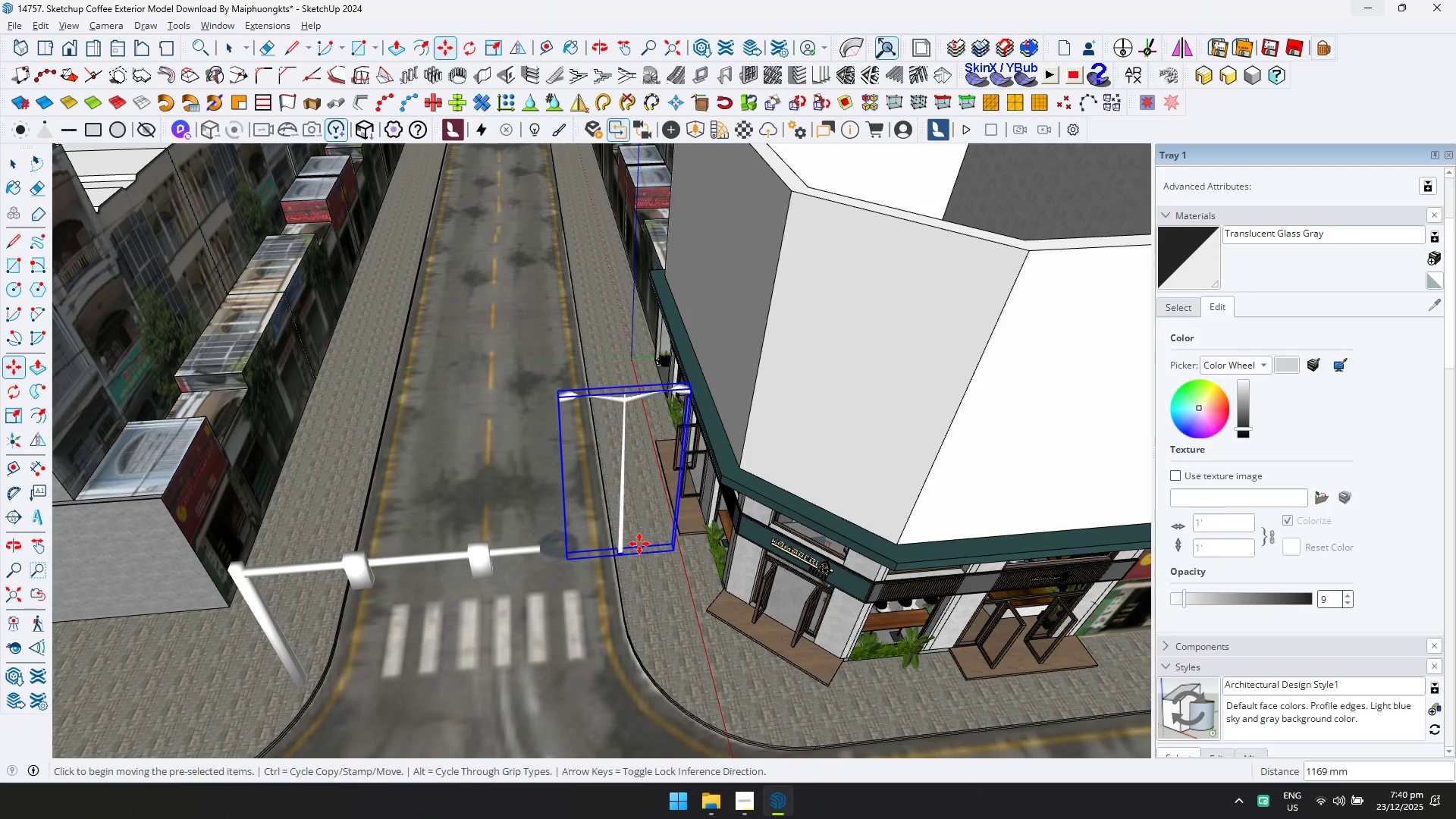 
key(Control+ControlLeft)
 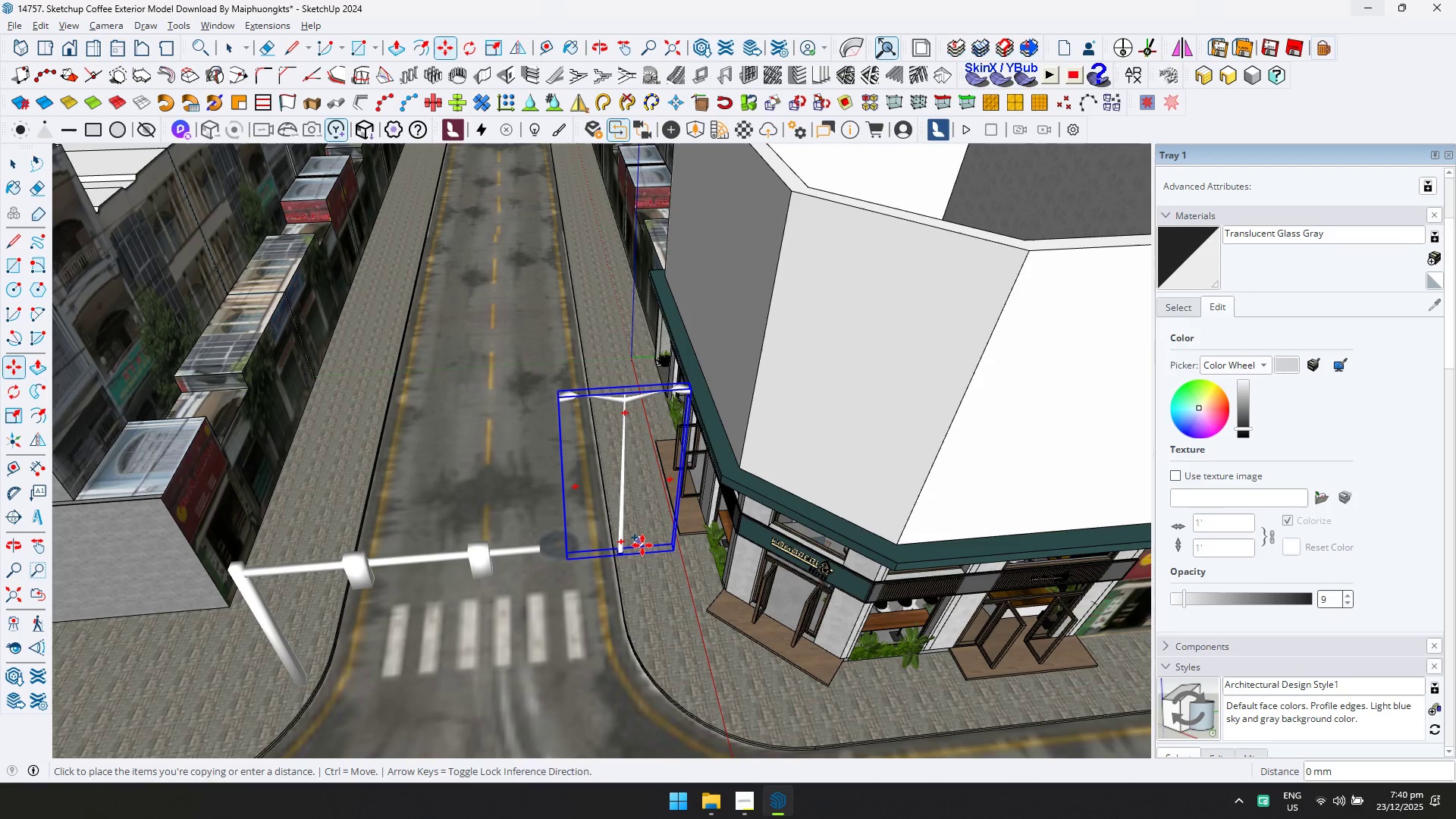 
hold_key(key=ShiftLeft, duration=0.36)
 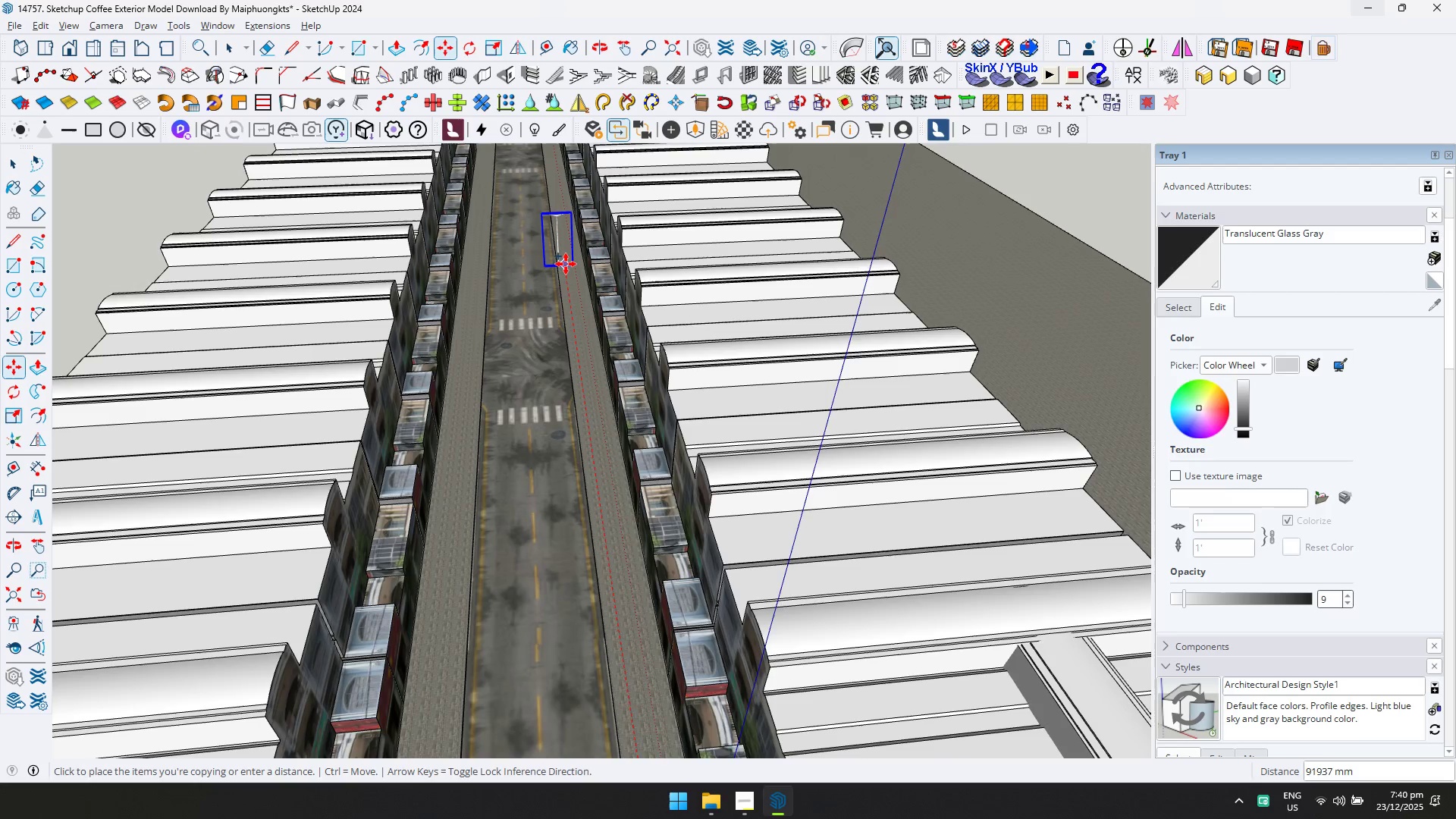 
hold_key(key=ShiftLeft, duration=0.33)
 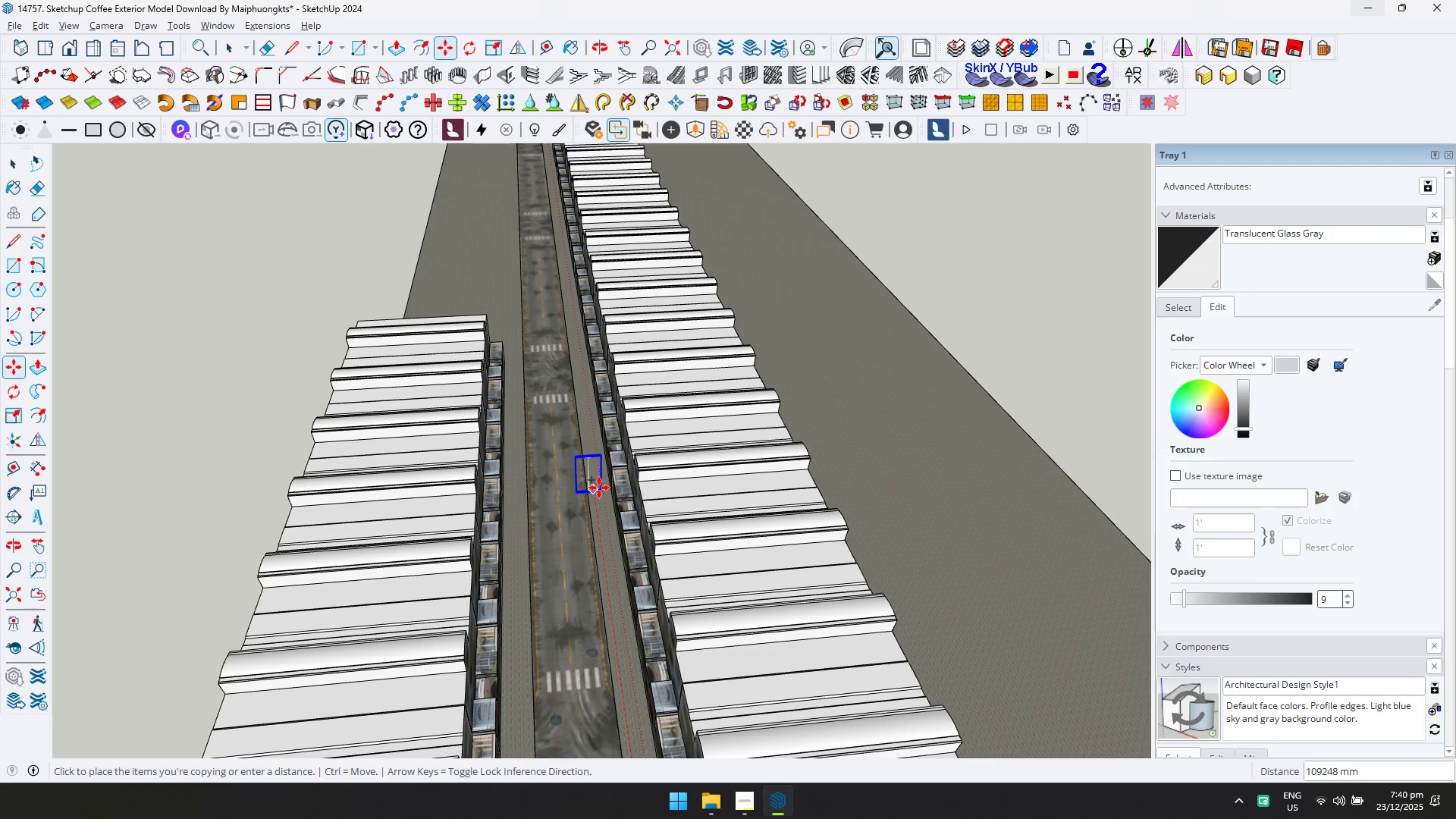 
left_click([598, 487])
 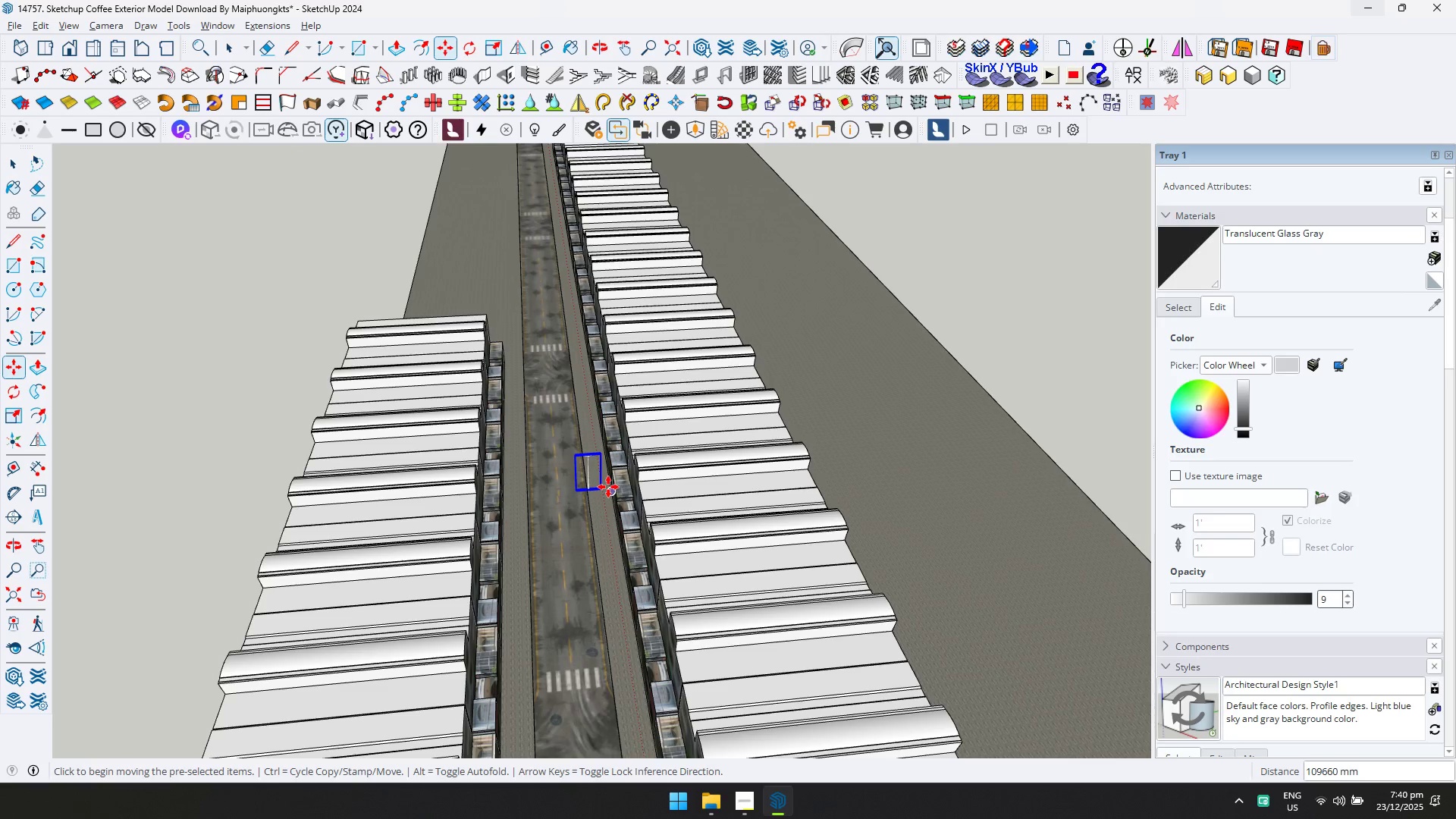 
key(Slash)
 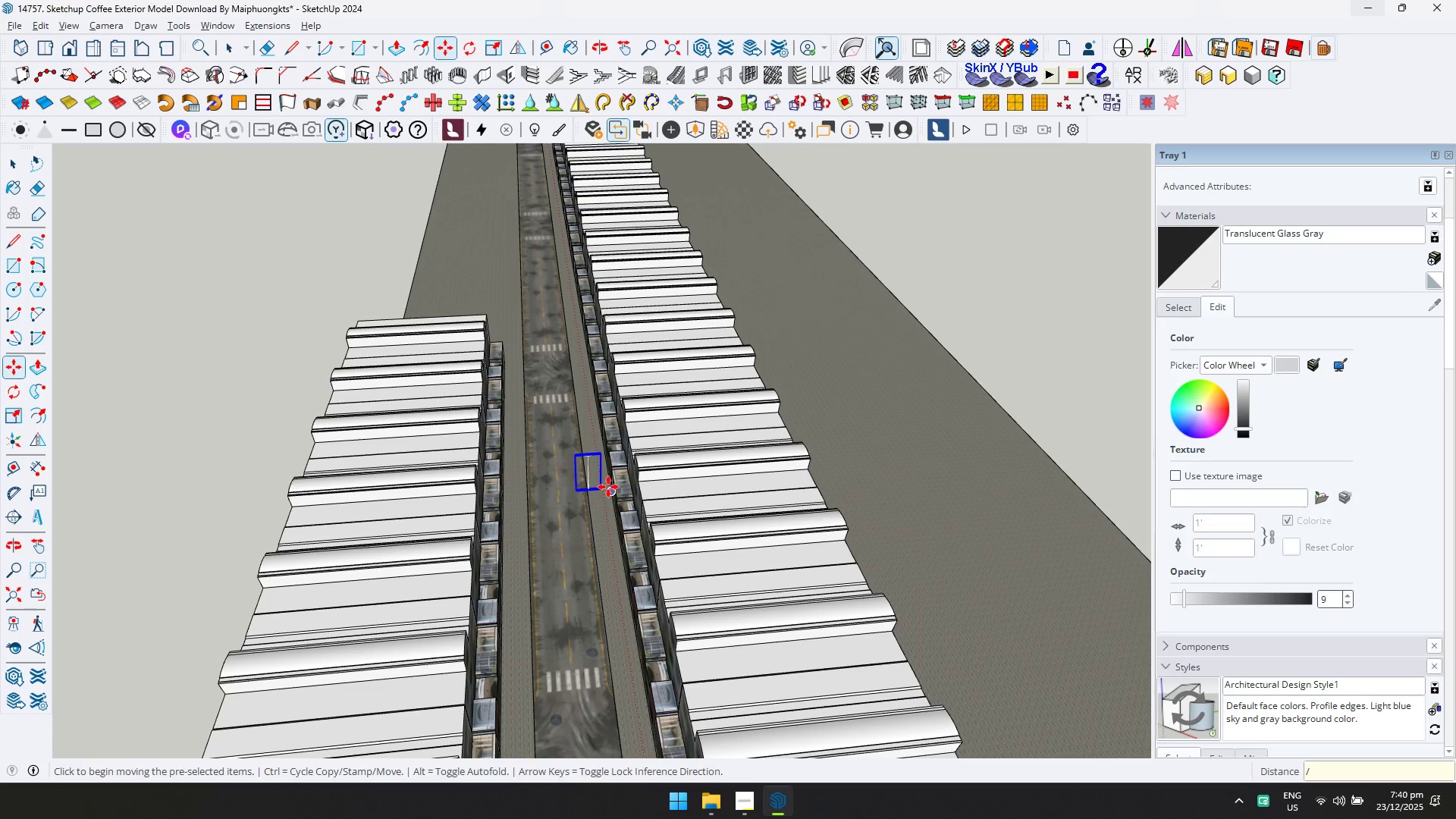 
key(5)
 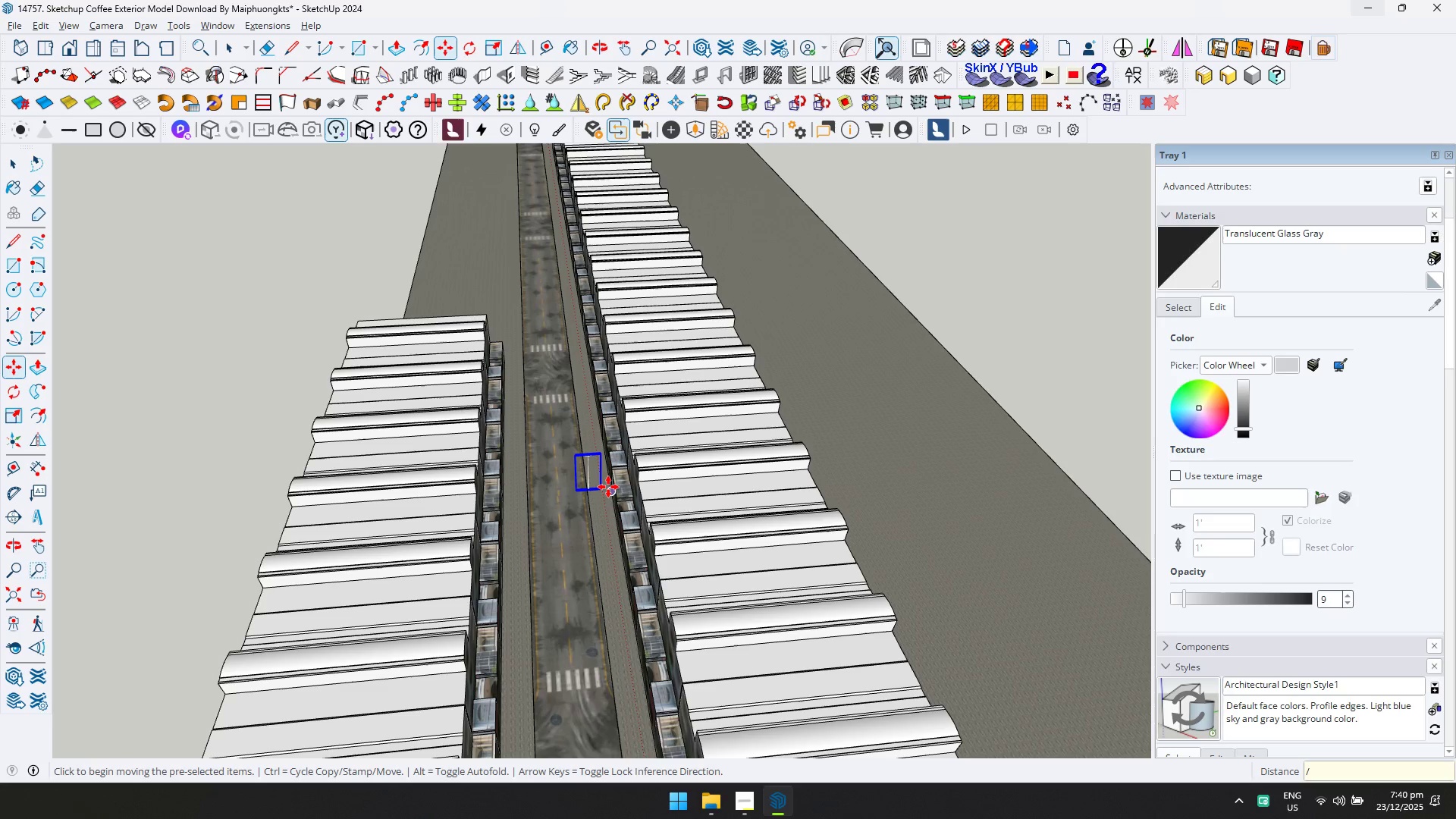 
key(Enter)
 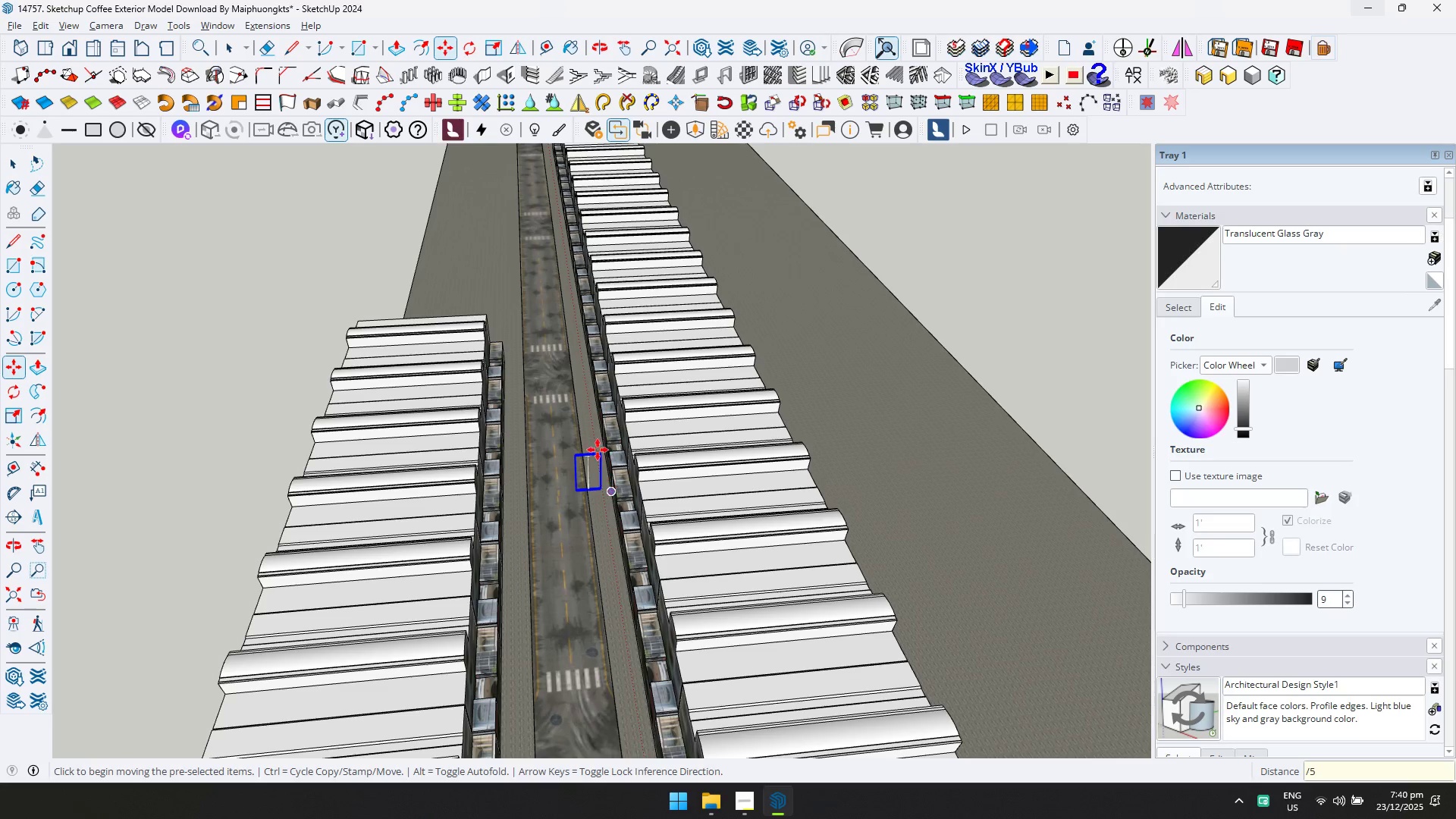 
key(Shift+ShiftLeft)
 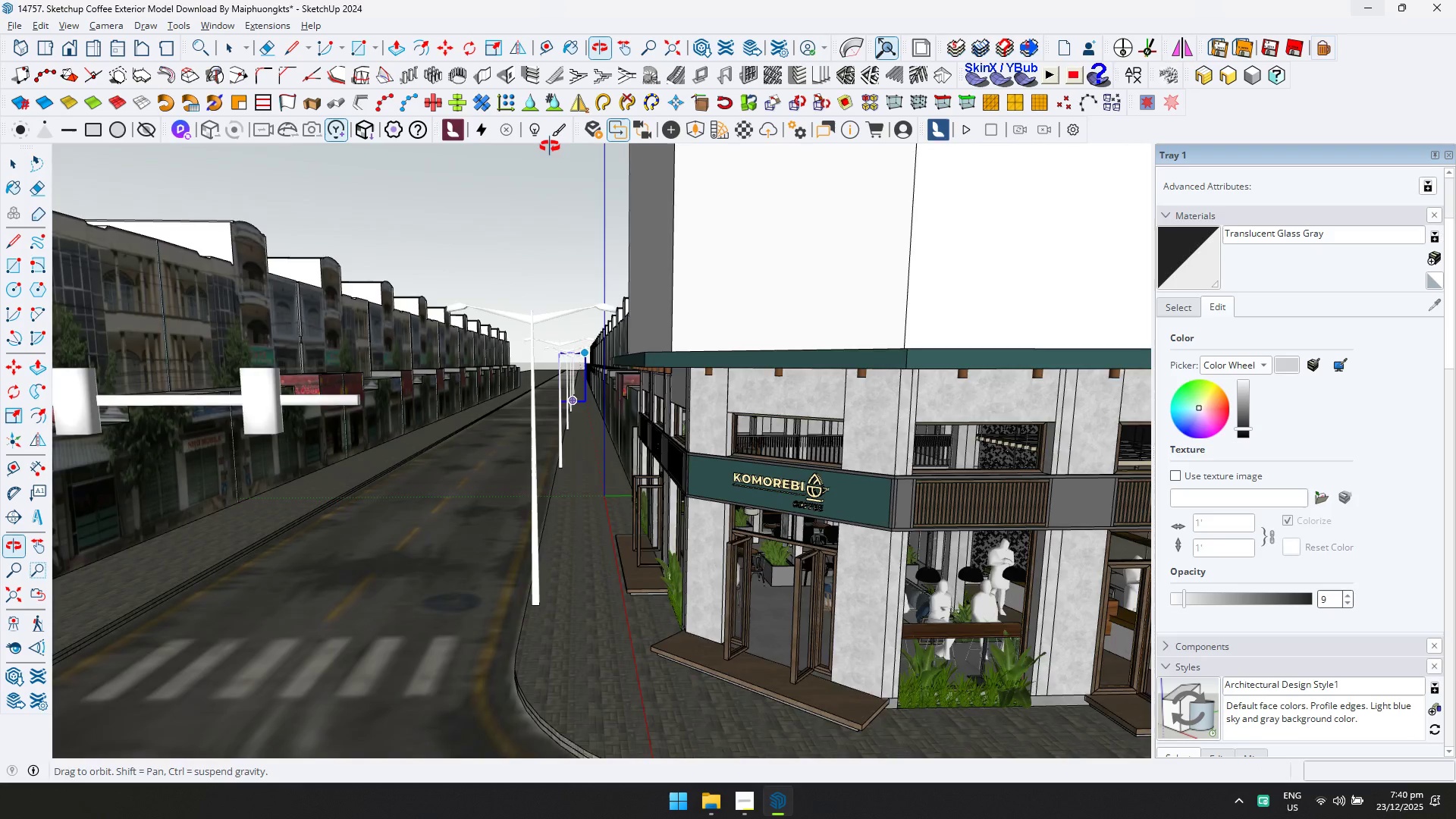 
scroll: coordinate [617, 561], scroll_direction: down, amount: 15.0
 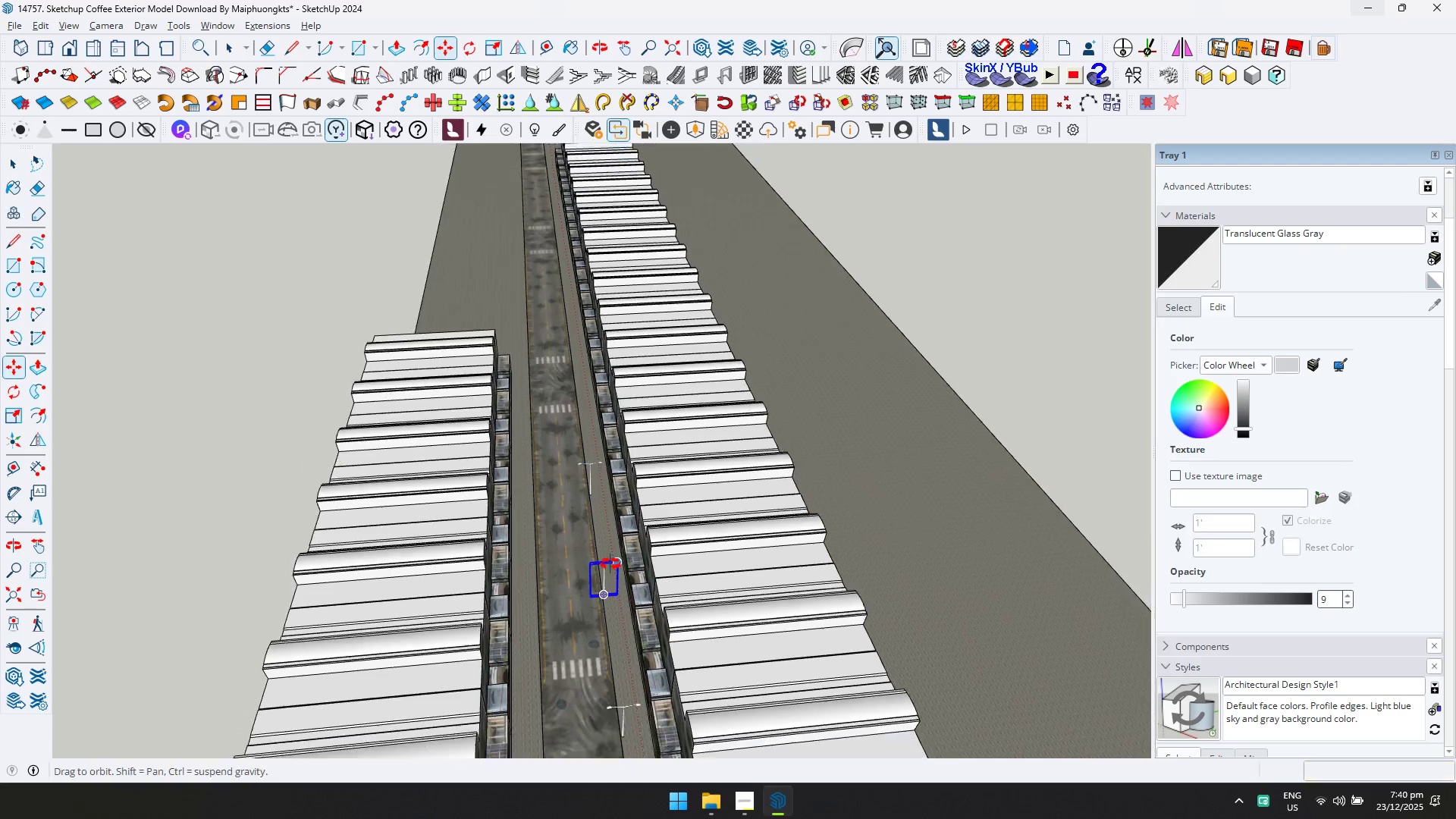 
key(Space)
 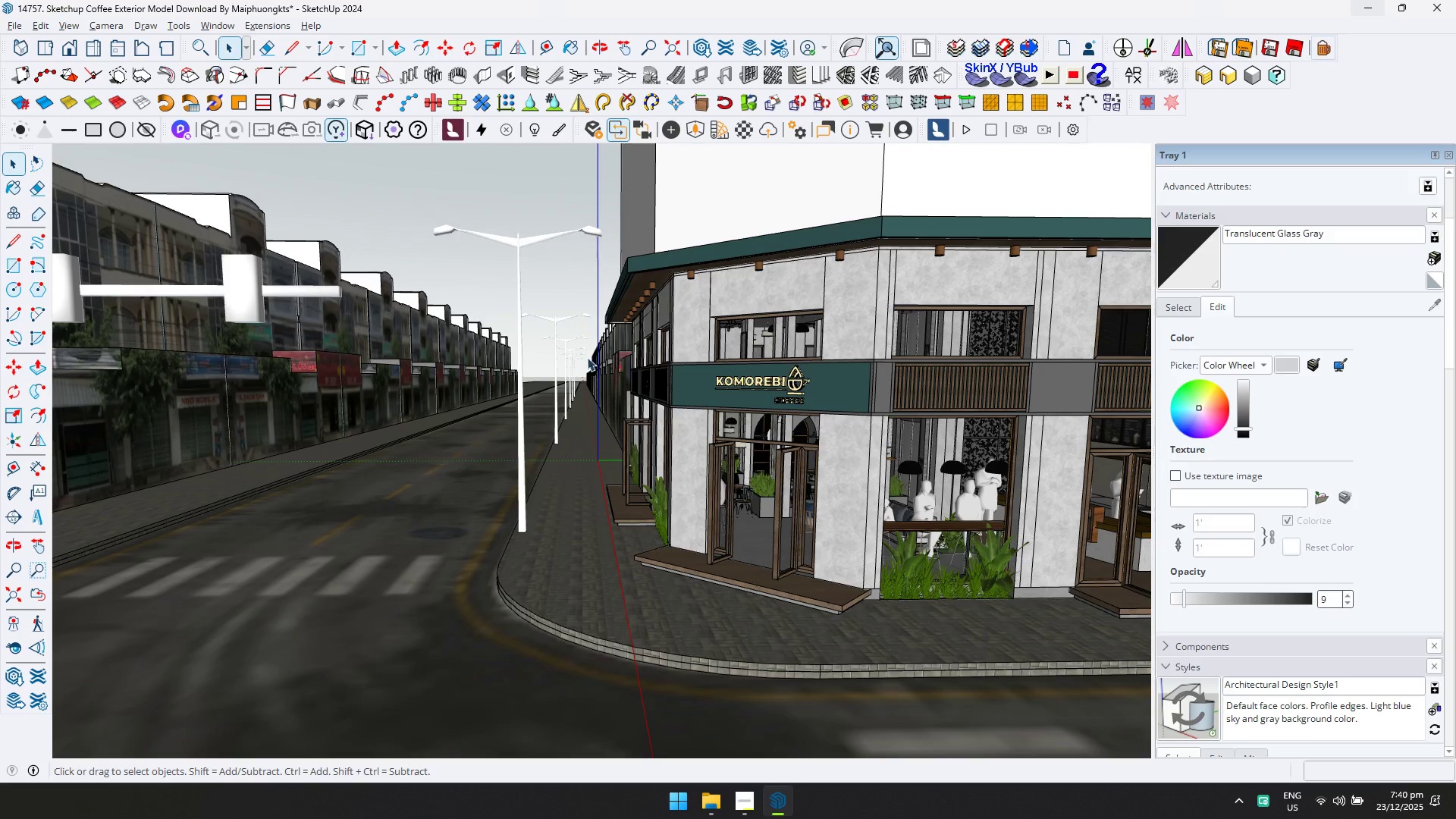 
left_click_drag(start_coordinate=[583, 366], to_coordinate=[486, 215])
 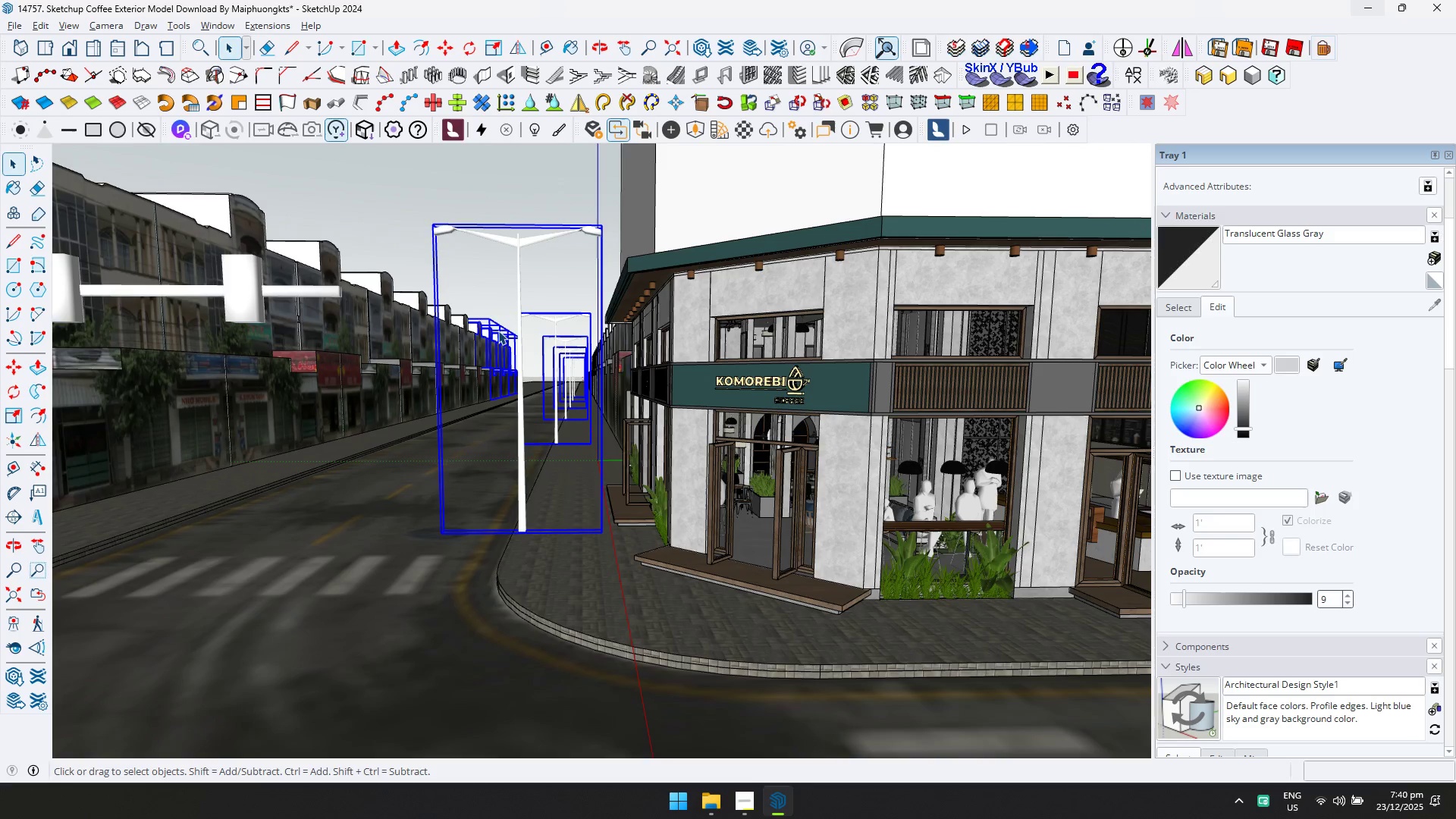 
left_click([592, 364])
 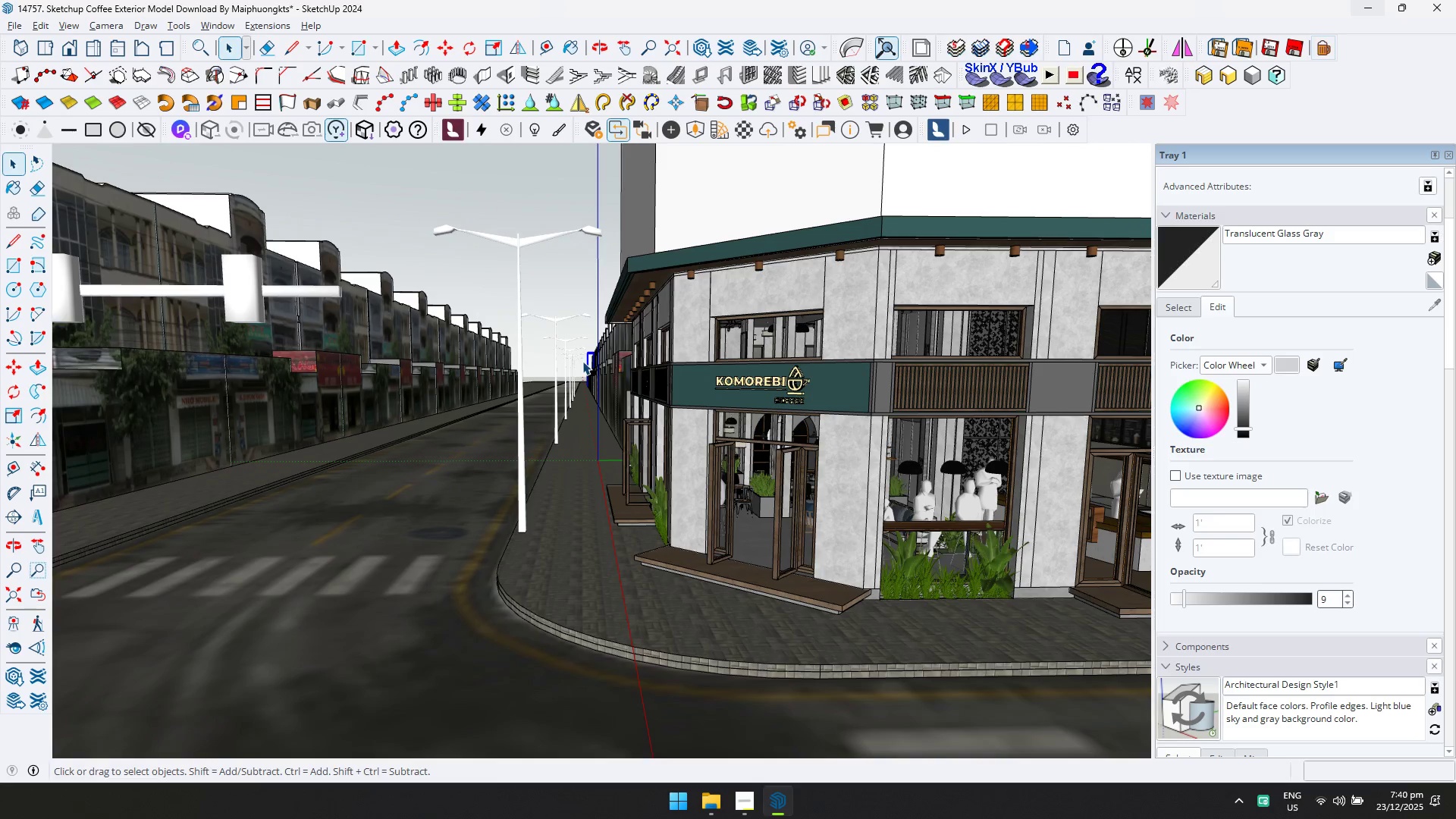 
left_click_drag(start_coordinate=[582, 361], to_coordinate=[519, 197])
 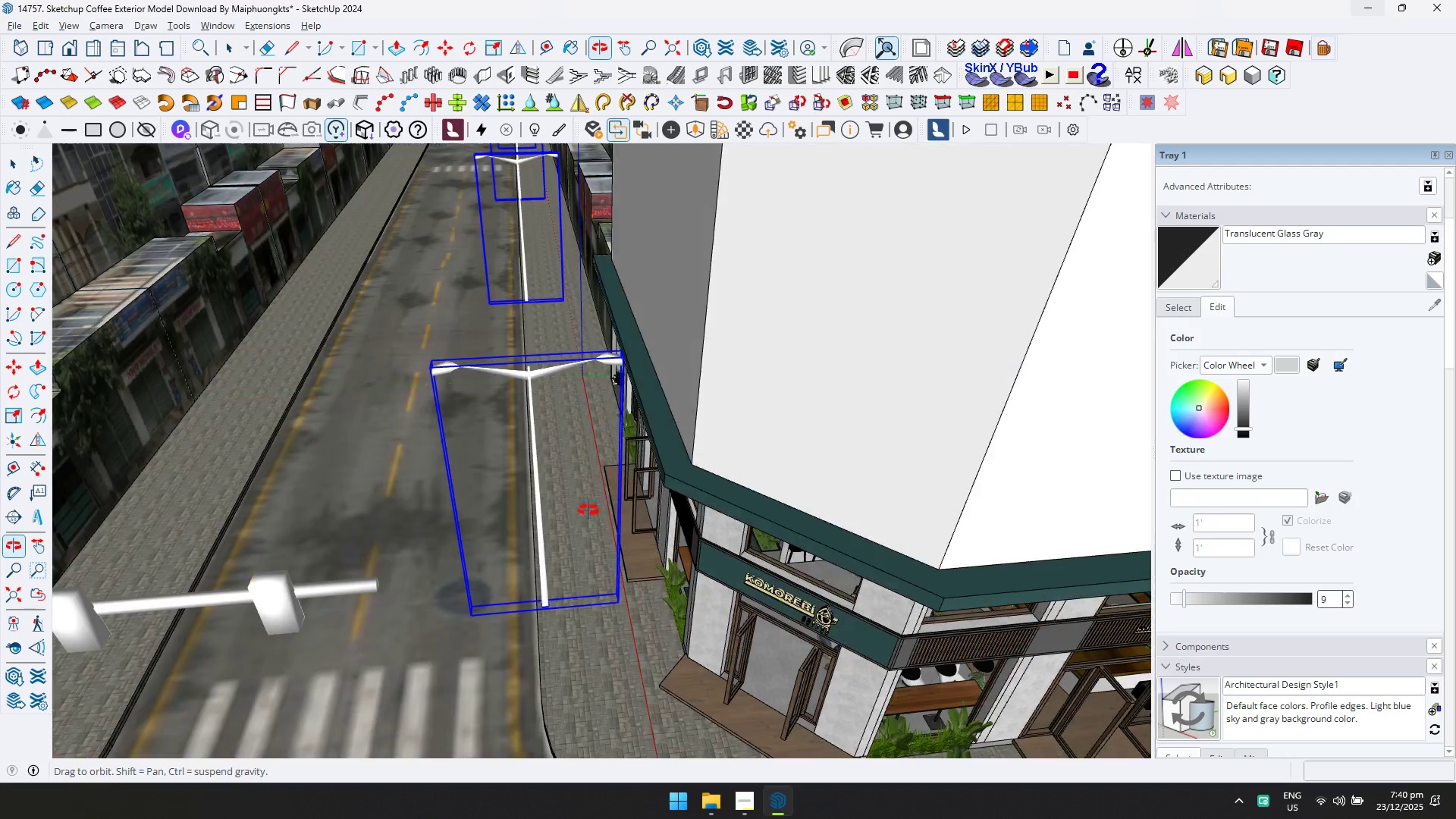 
scroll: coordinate [541, 450], scroll_direction: down, amount: 5.0
 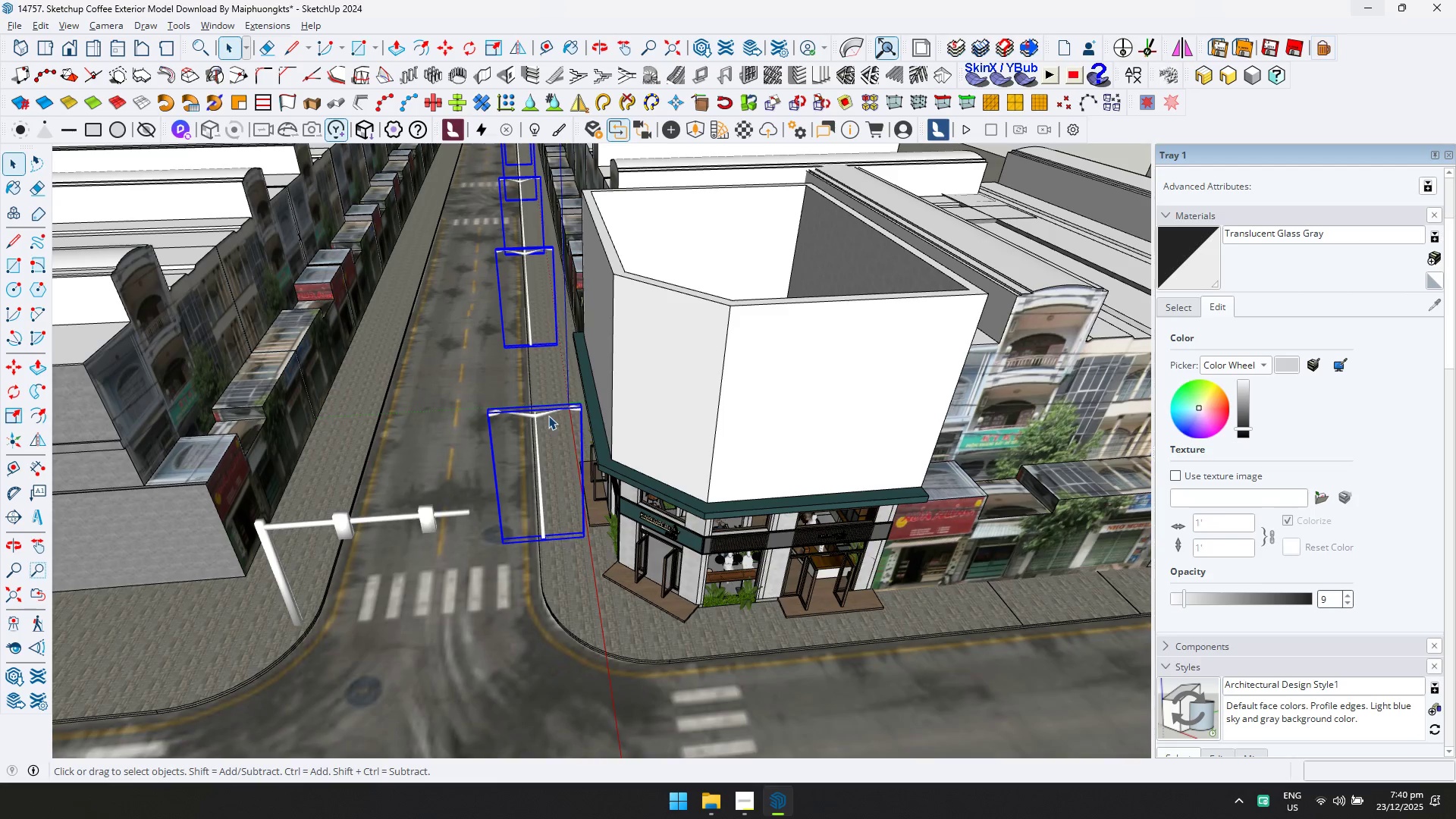 
right_click([548, 411])
 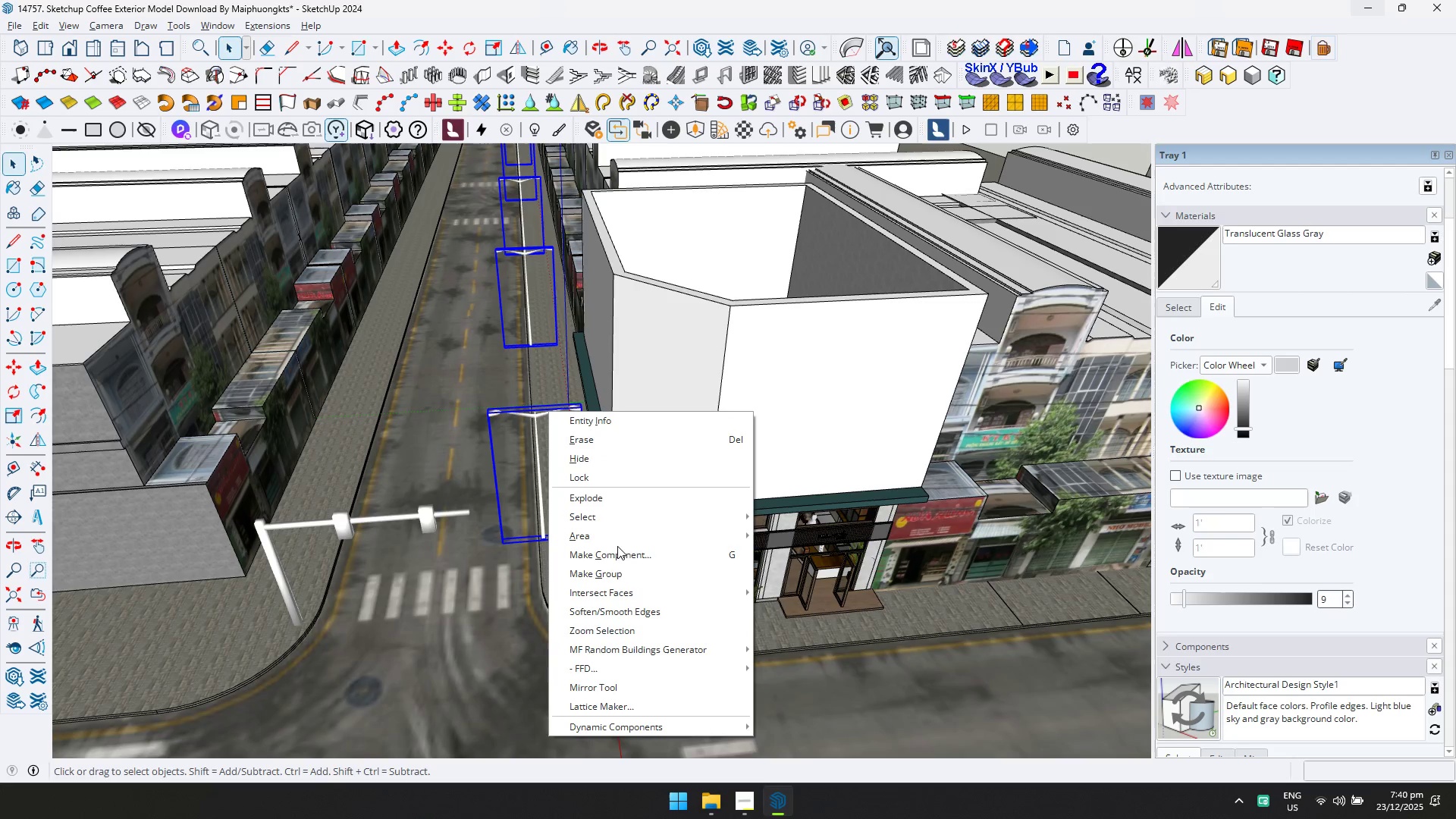 
left_click([621, 570])
 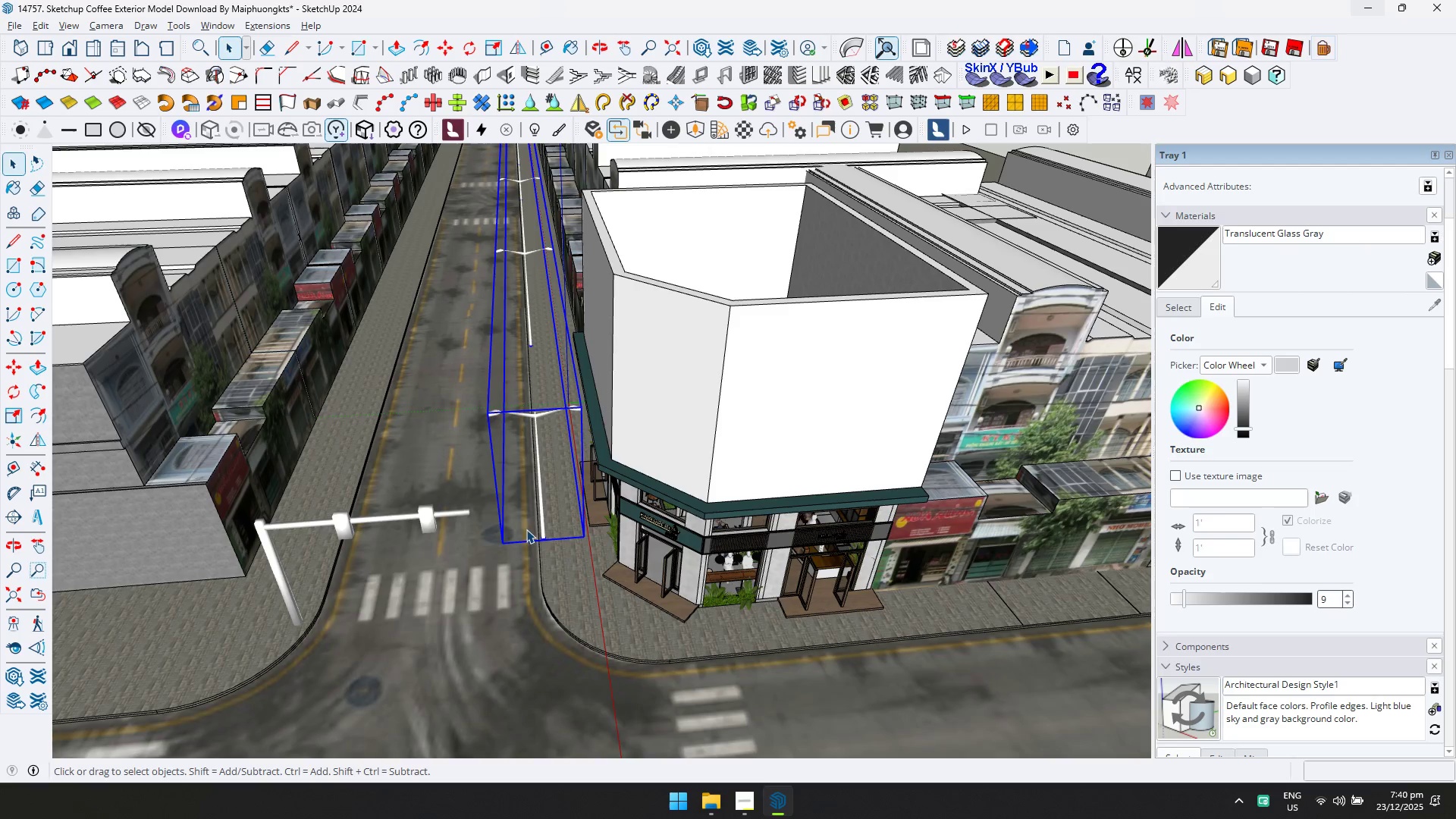 
key(Shift+ShiftLeft)
 